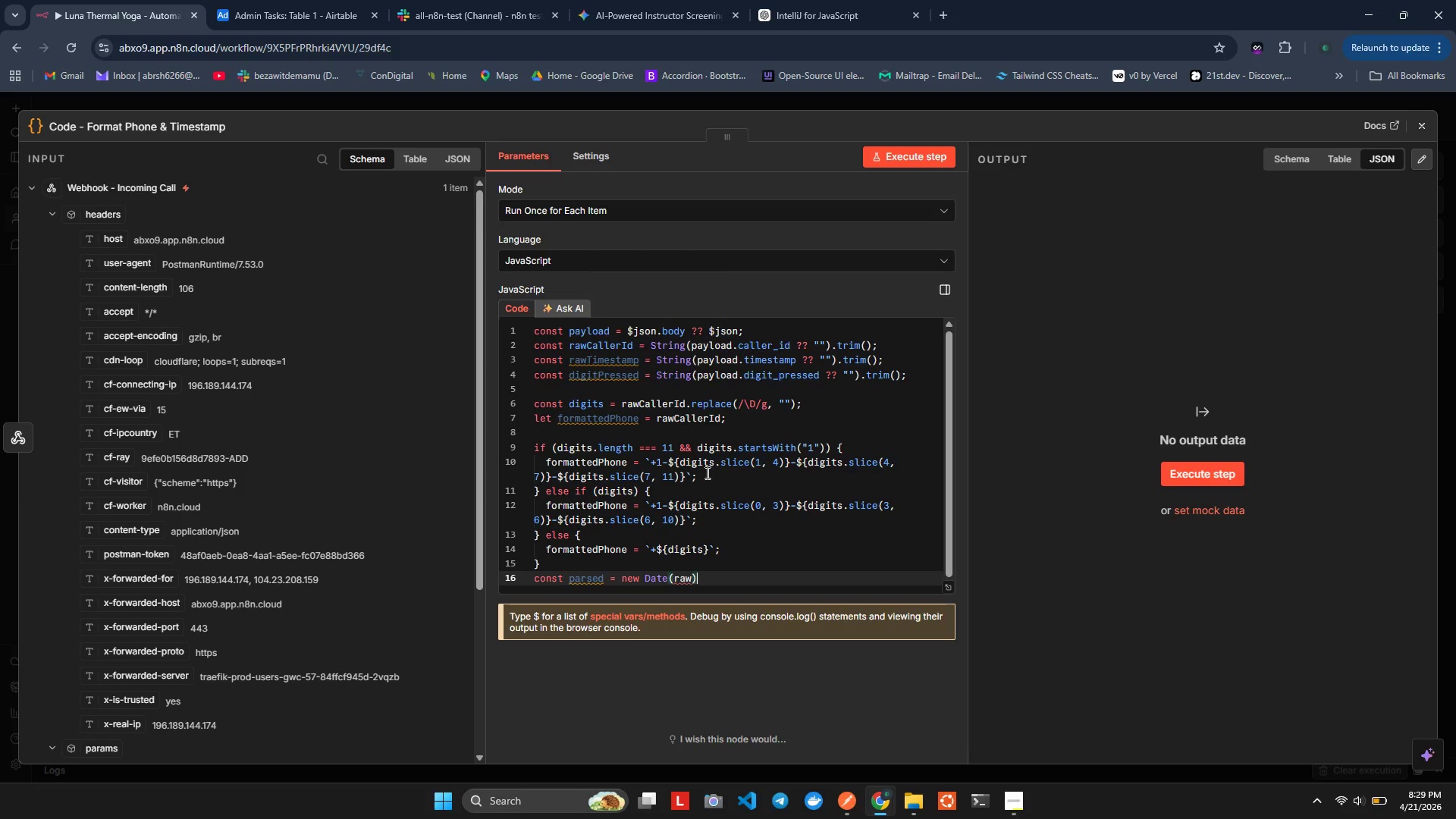 
key(Alt+Control+Z)
 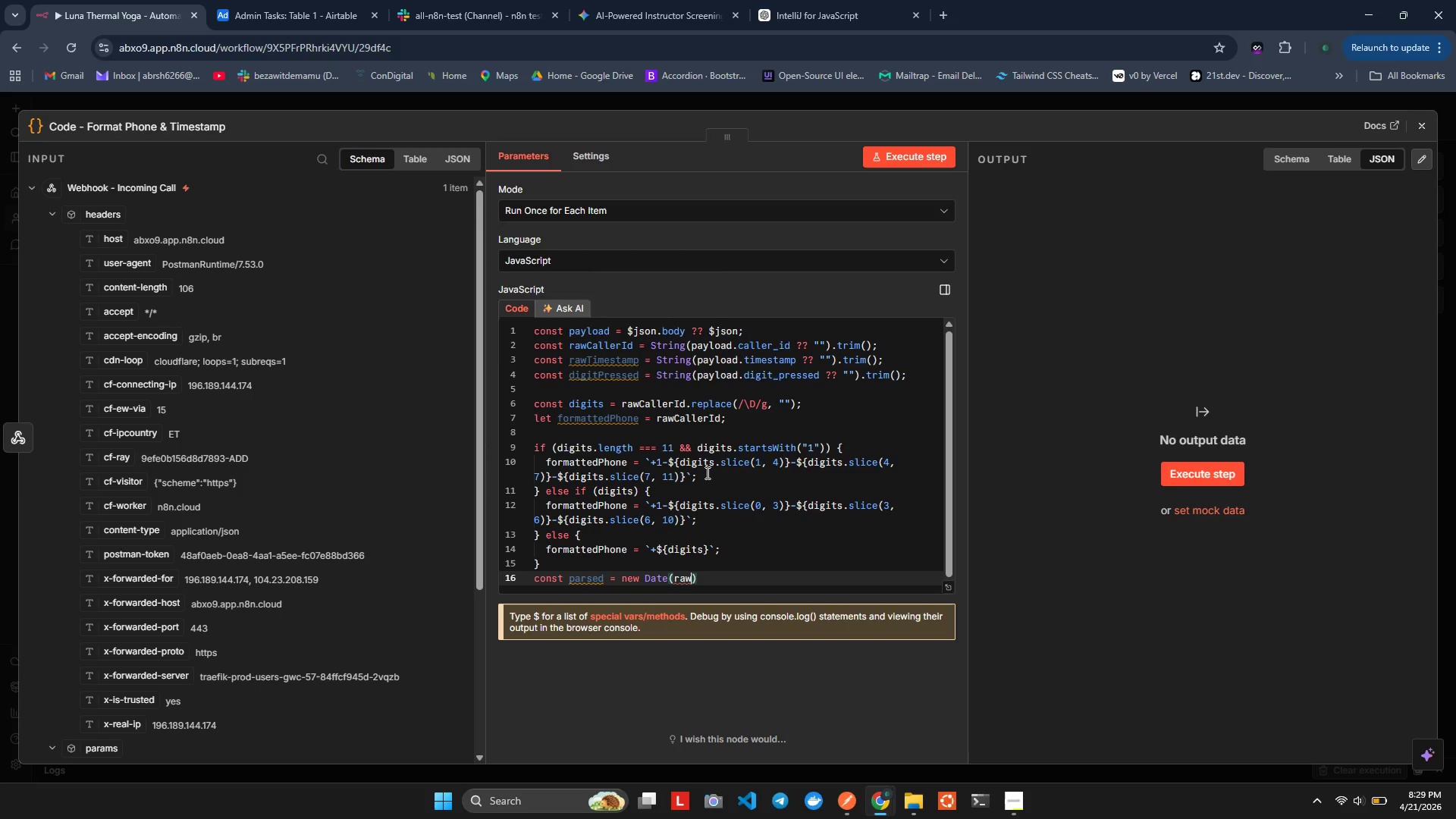 
key(Alt+ArrowLeft)
 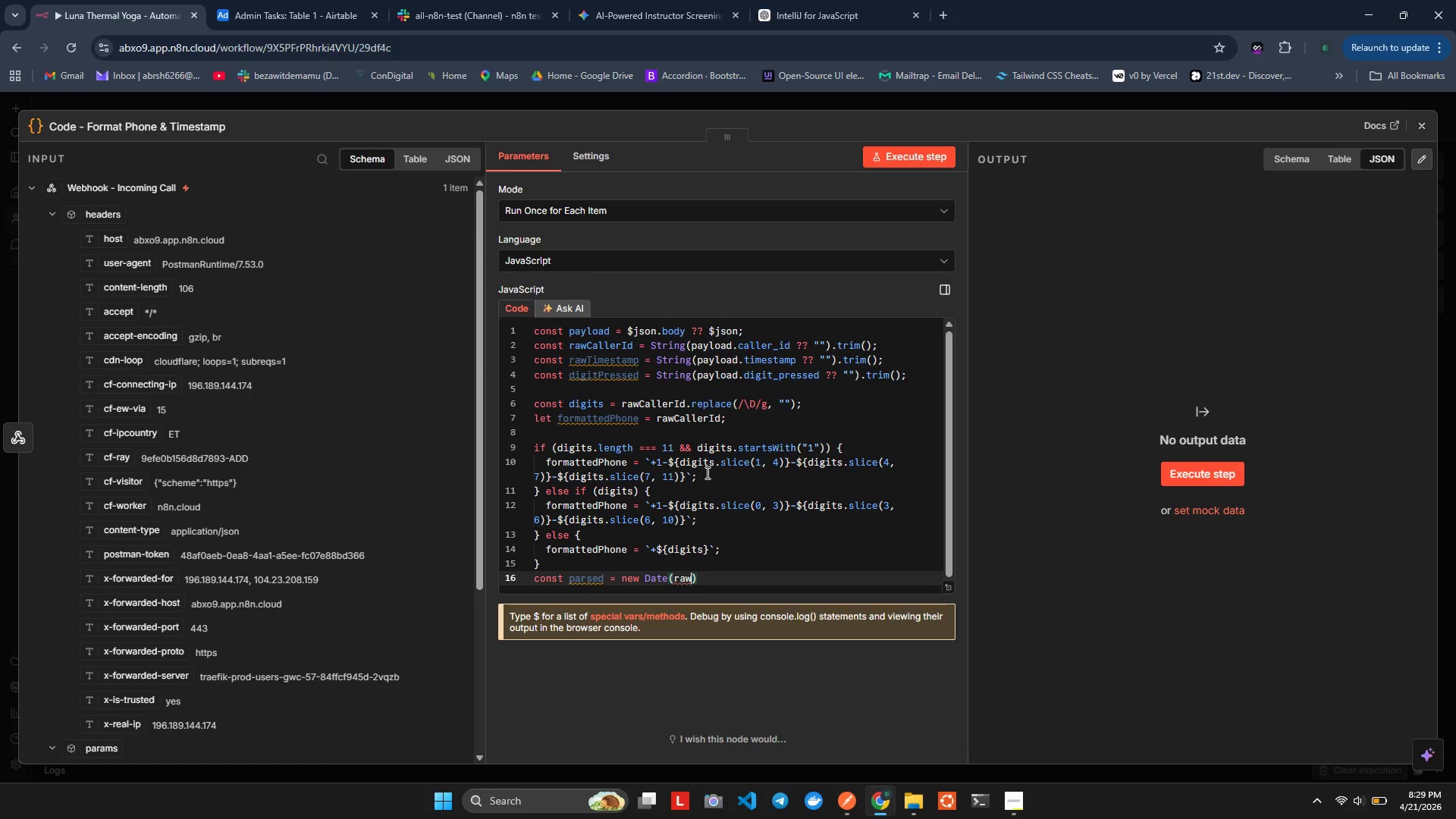 
key(Alt+Control+Space)
 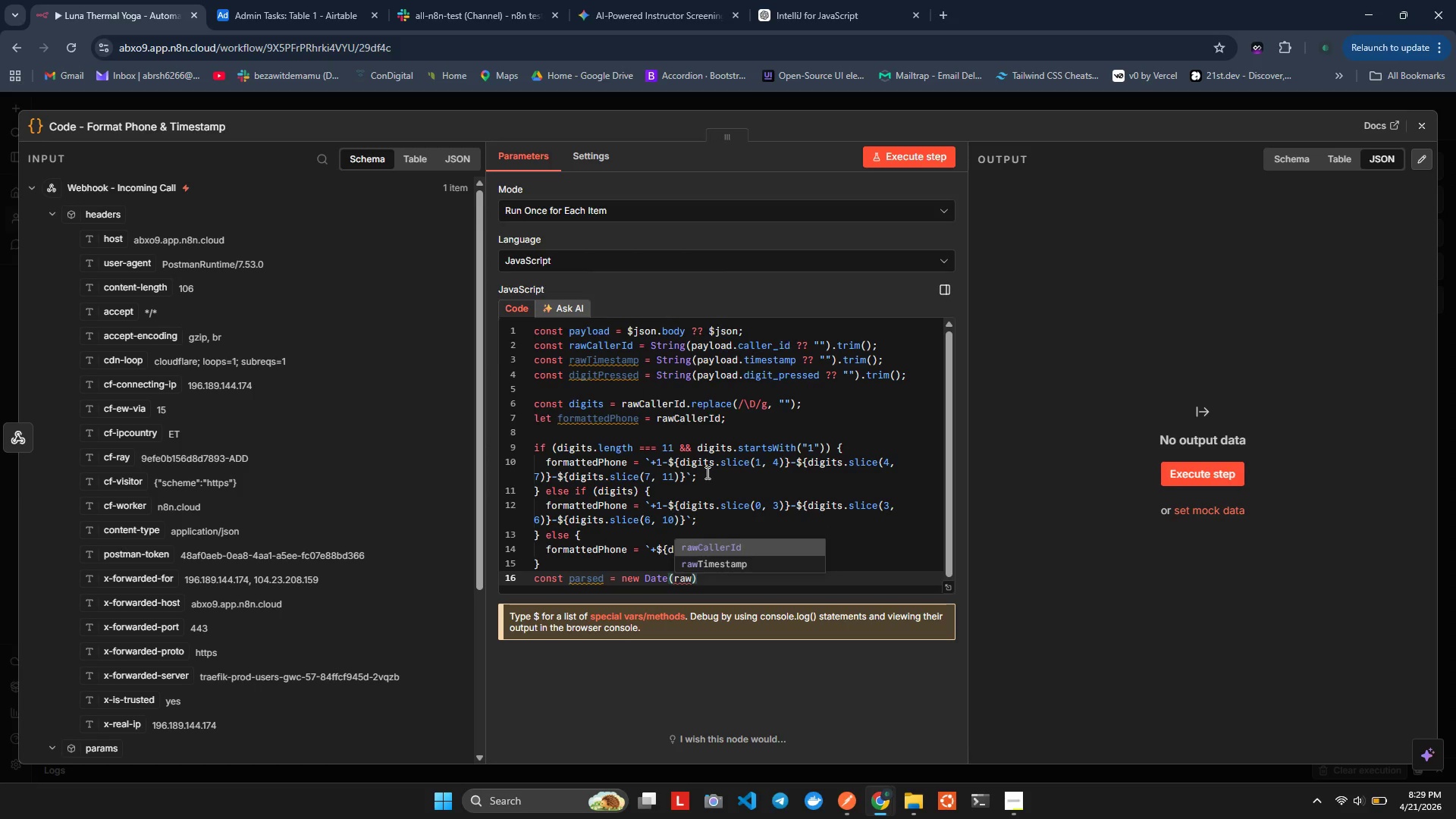 
key(Alt+ArrowUp)
 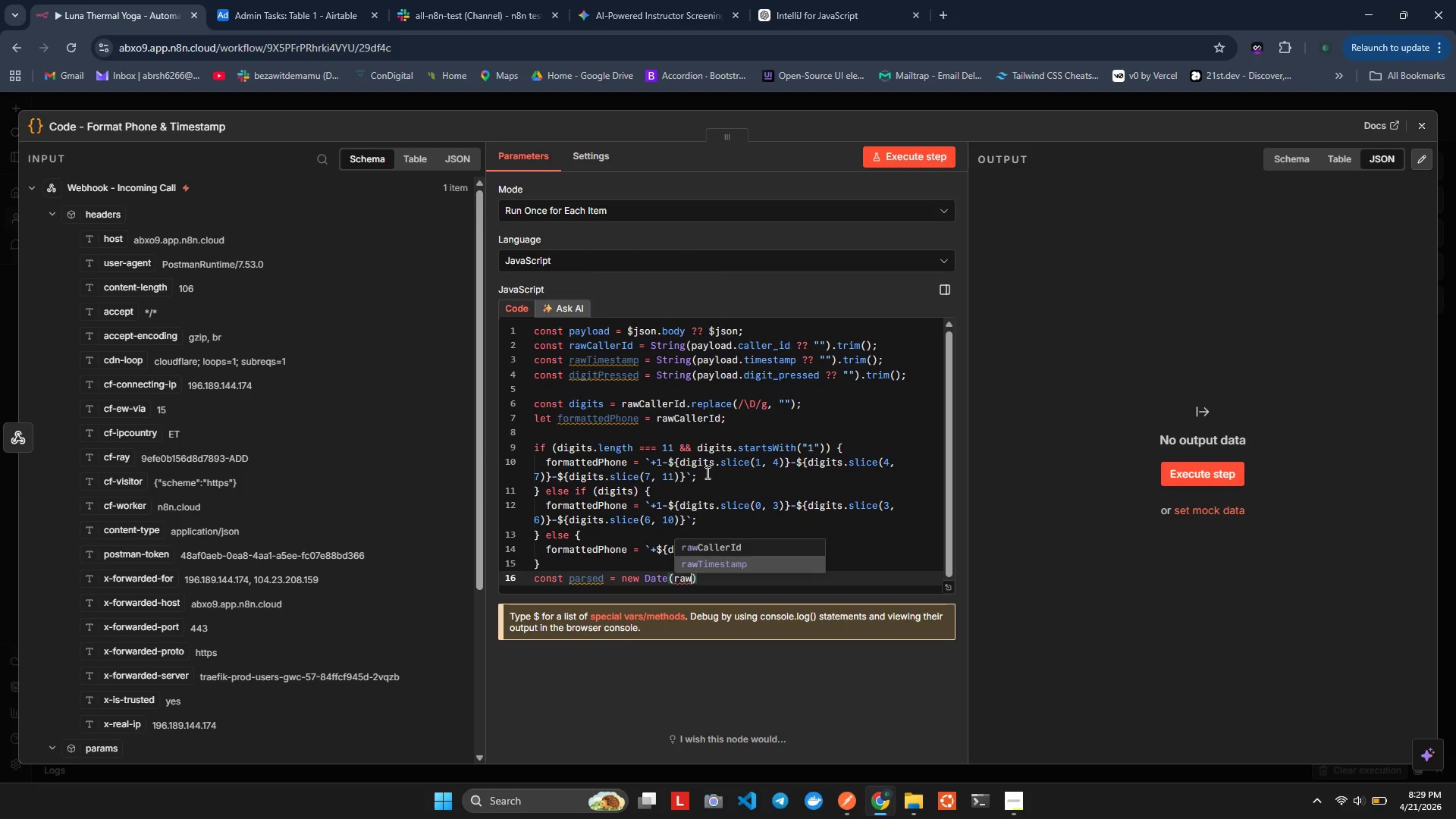 
key(Alt+Enter)
 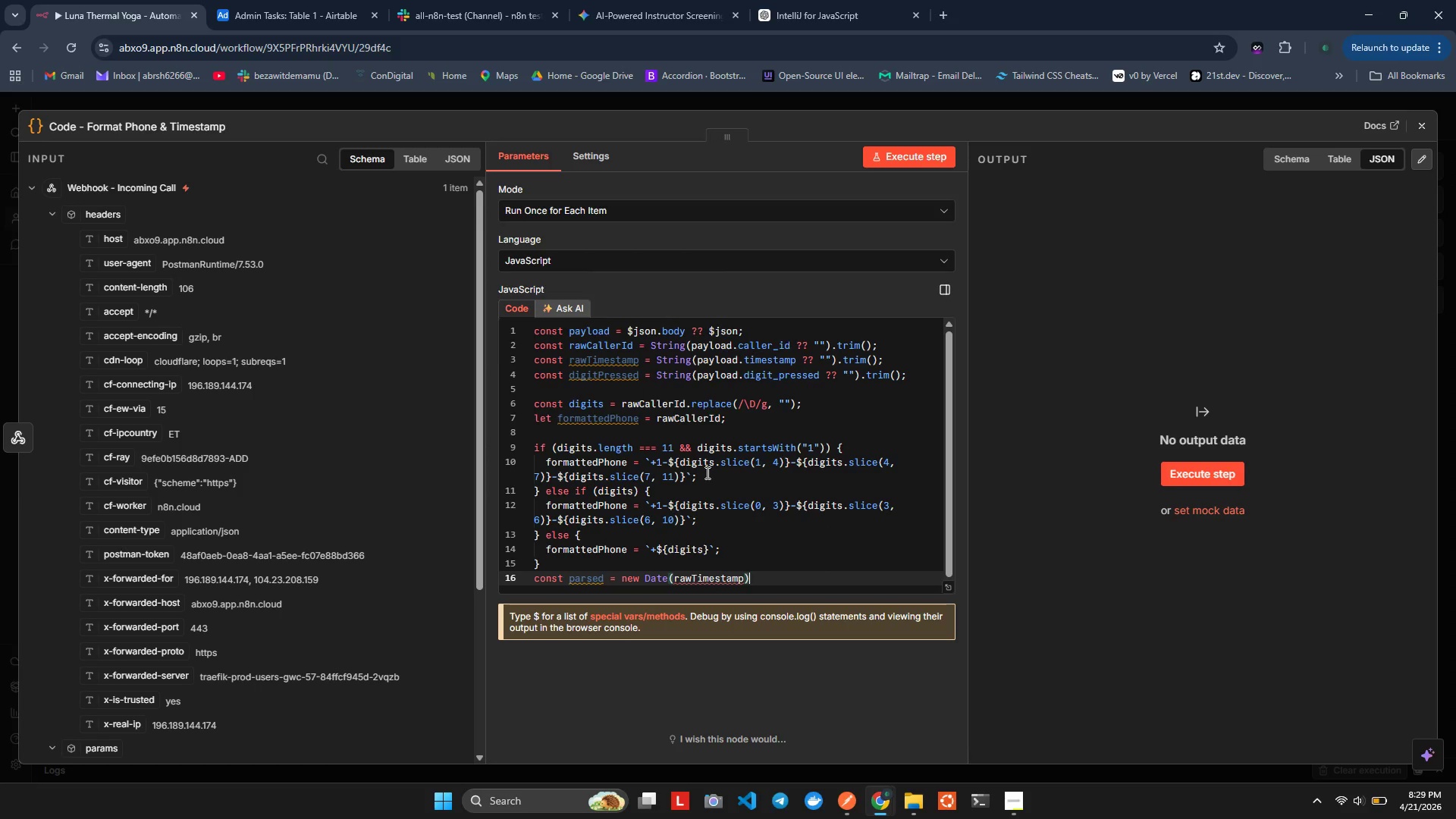 
key(Alt+ArrowRight)
 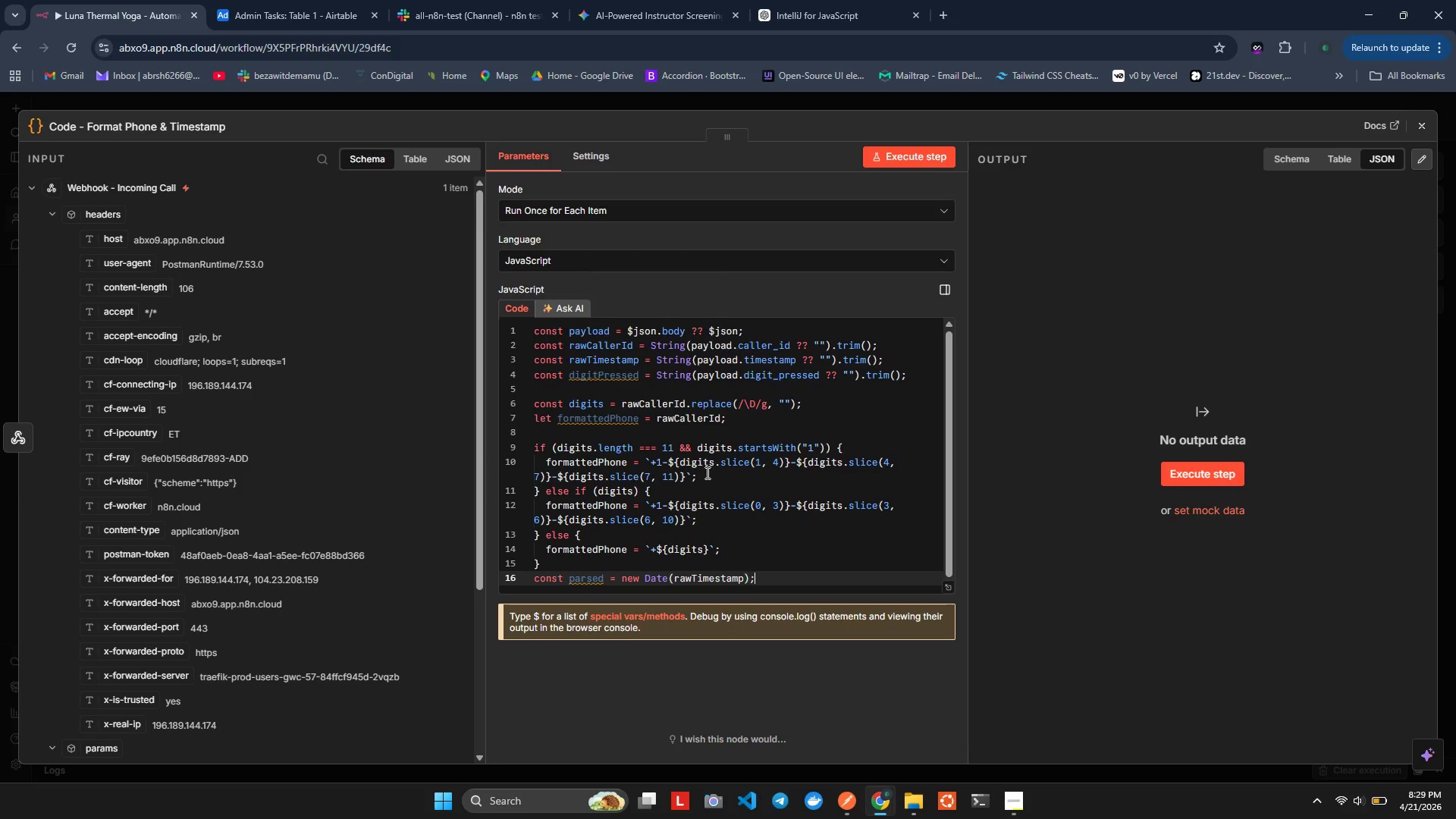 
key(Alt+Semicolon)
 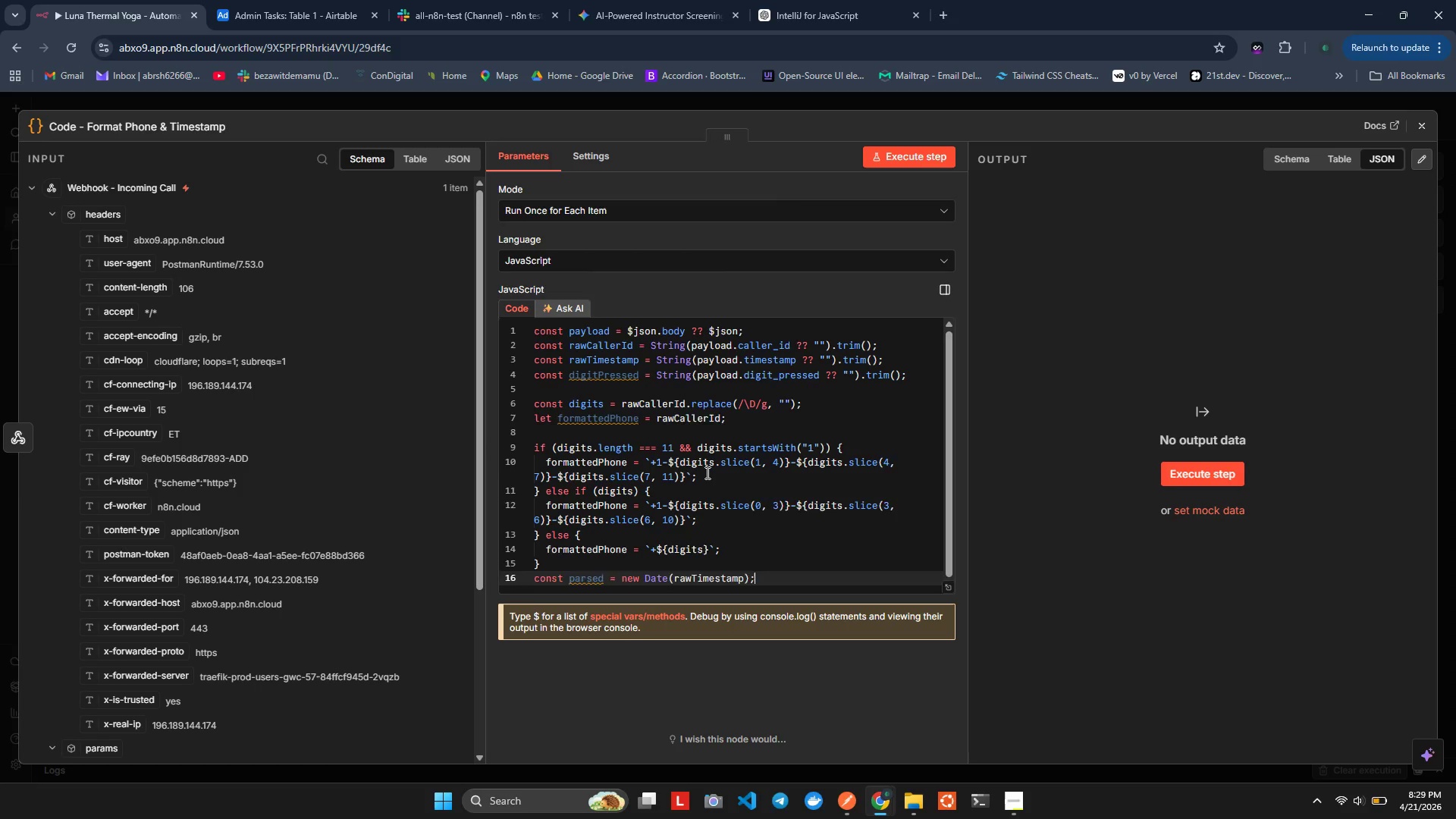 
key(Alt+Enter)
 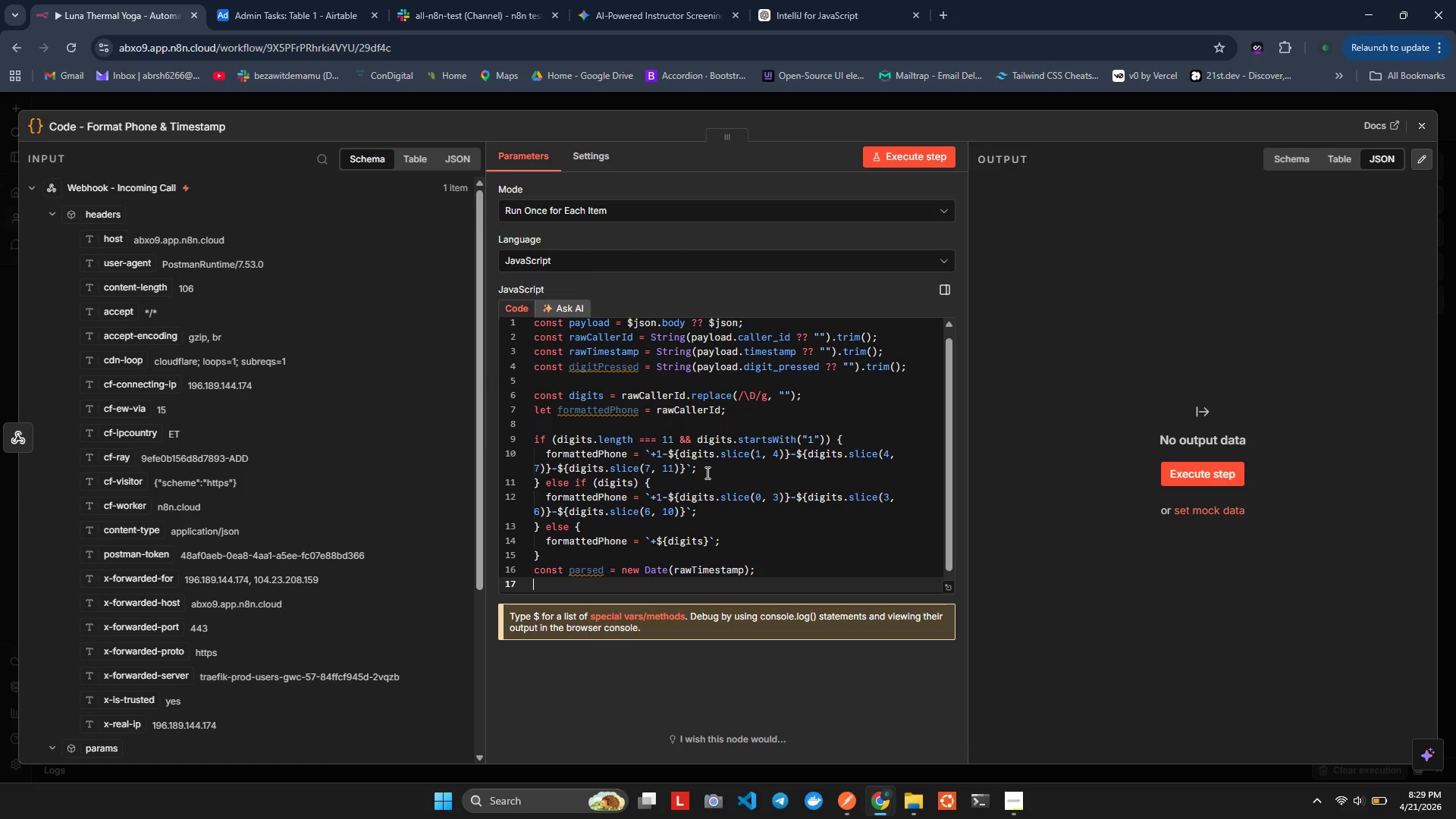 
type(const readableTime = Number.isNan)
 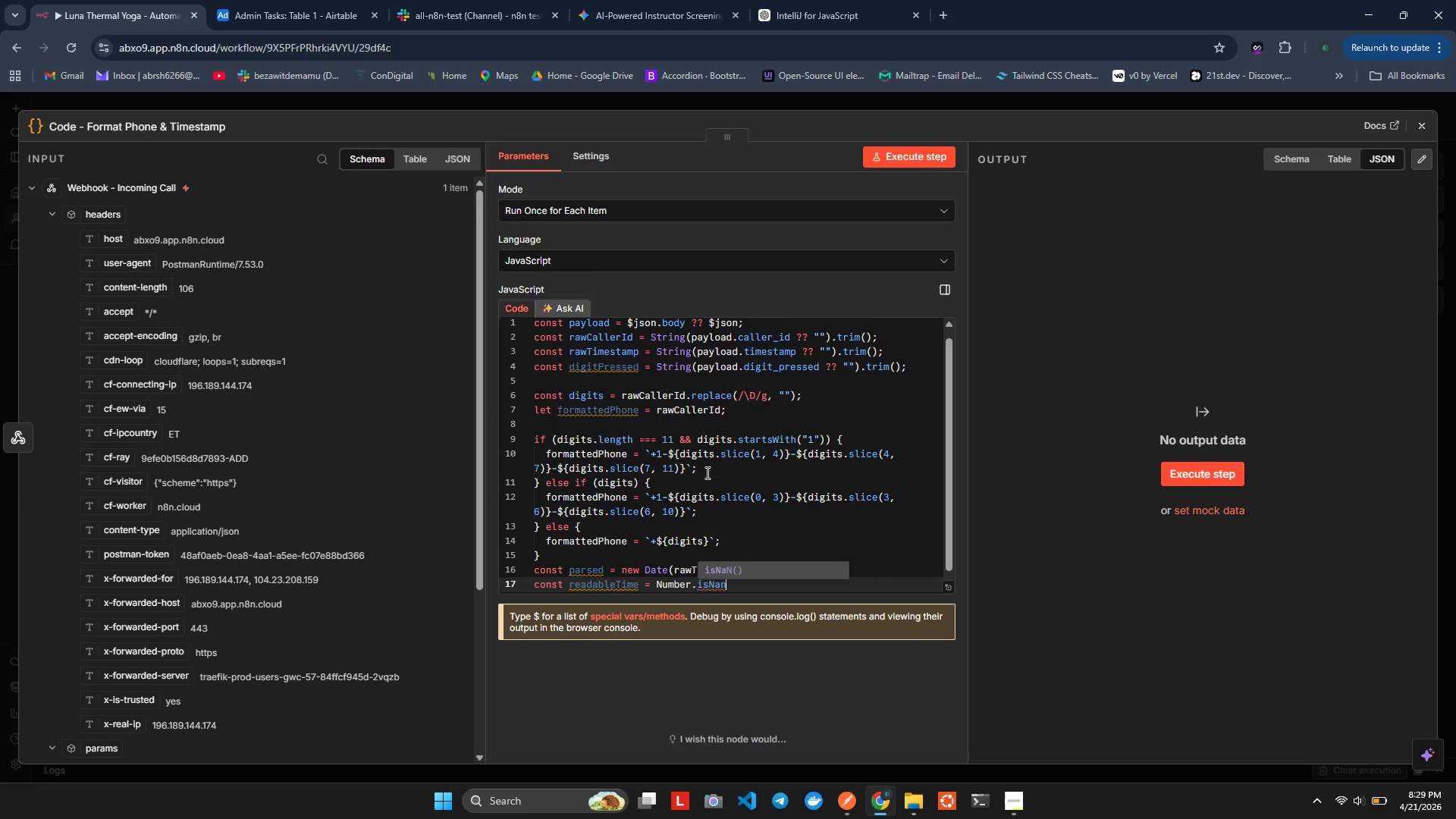 
key(Enter)
 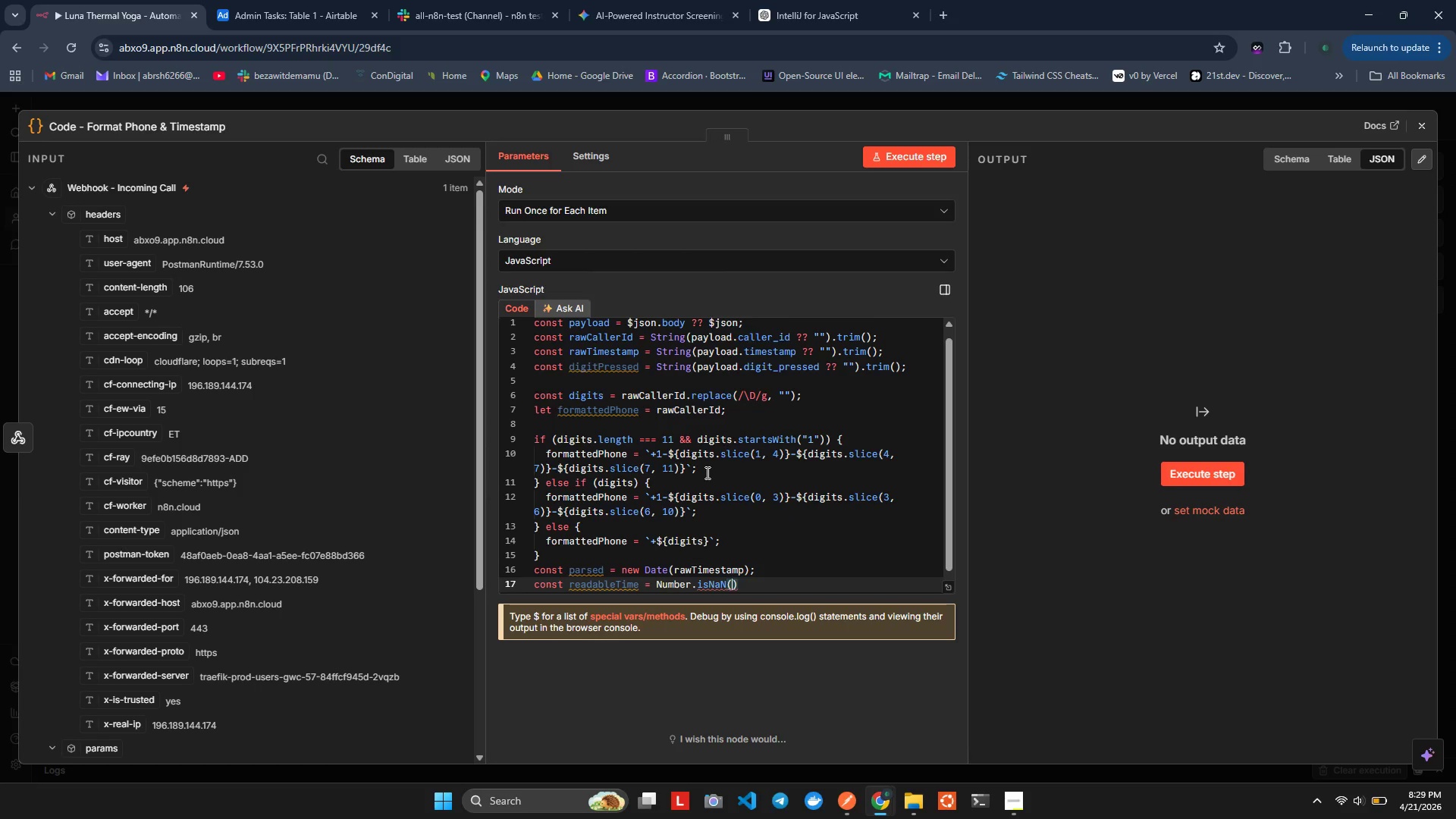 
hold_key(key=ShiftLeft, duration=2.42)
 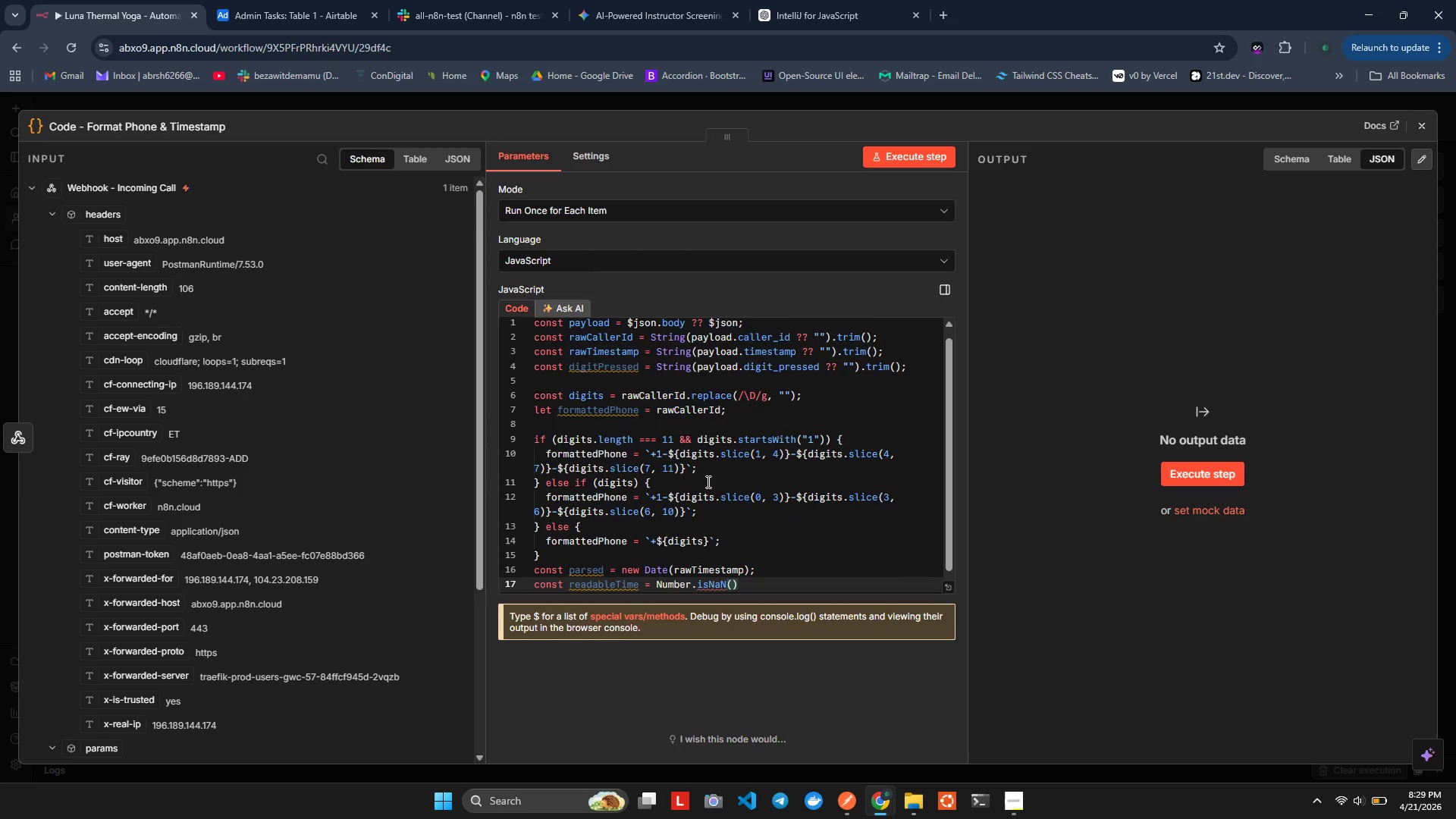 
type(parse)
 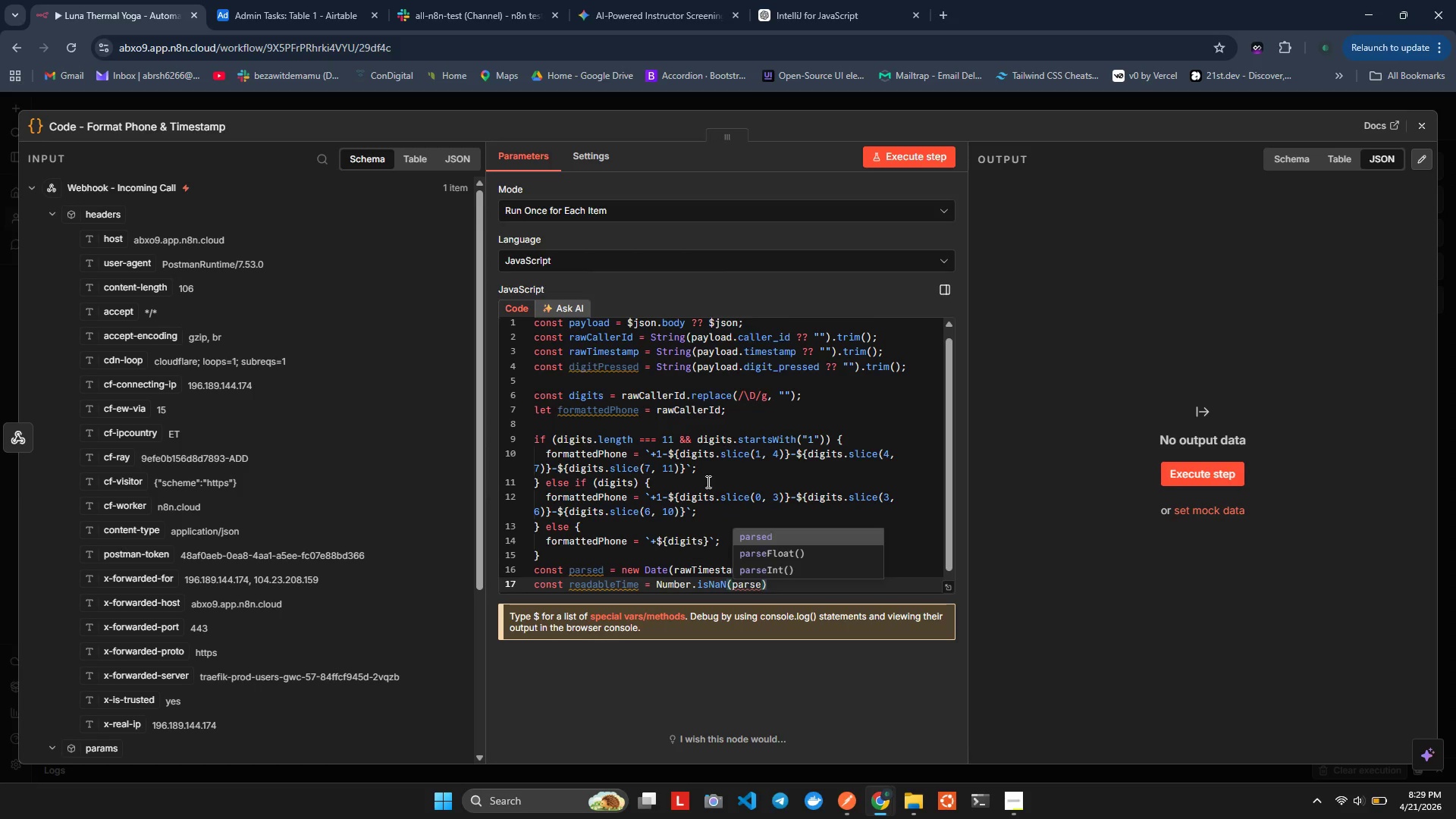 
key(ArrowDown)
 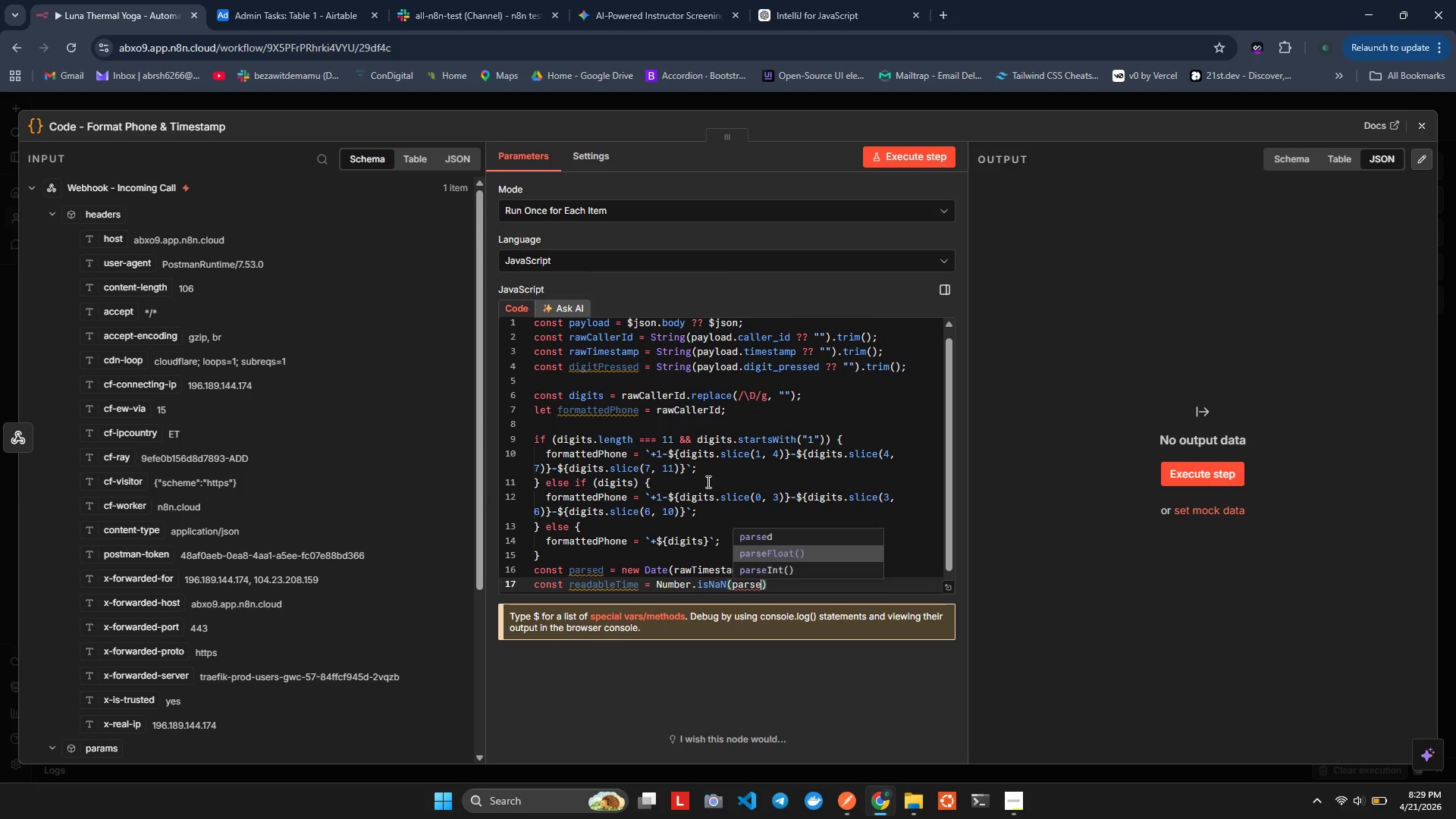 
key(ArrowDown)
 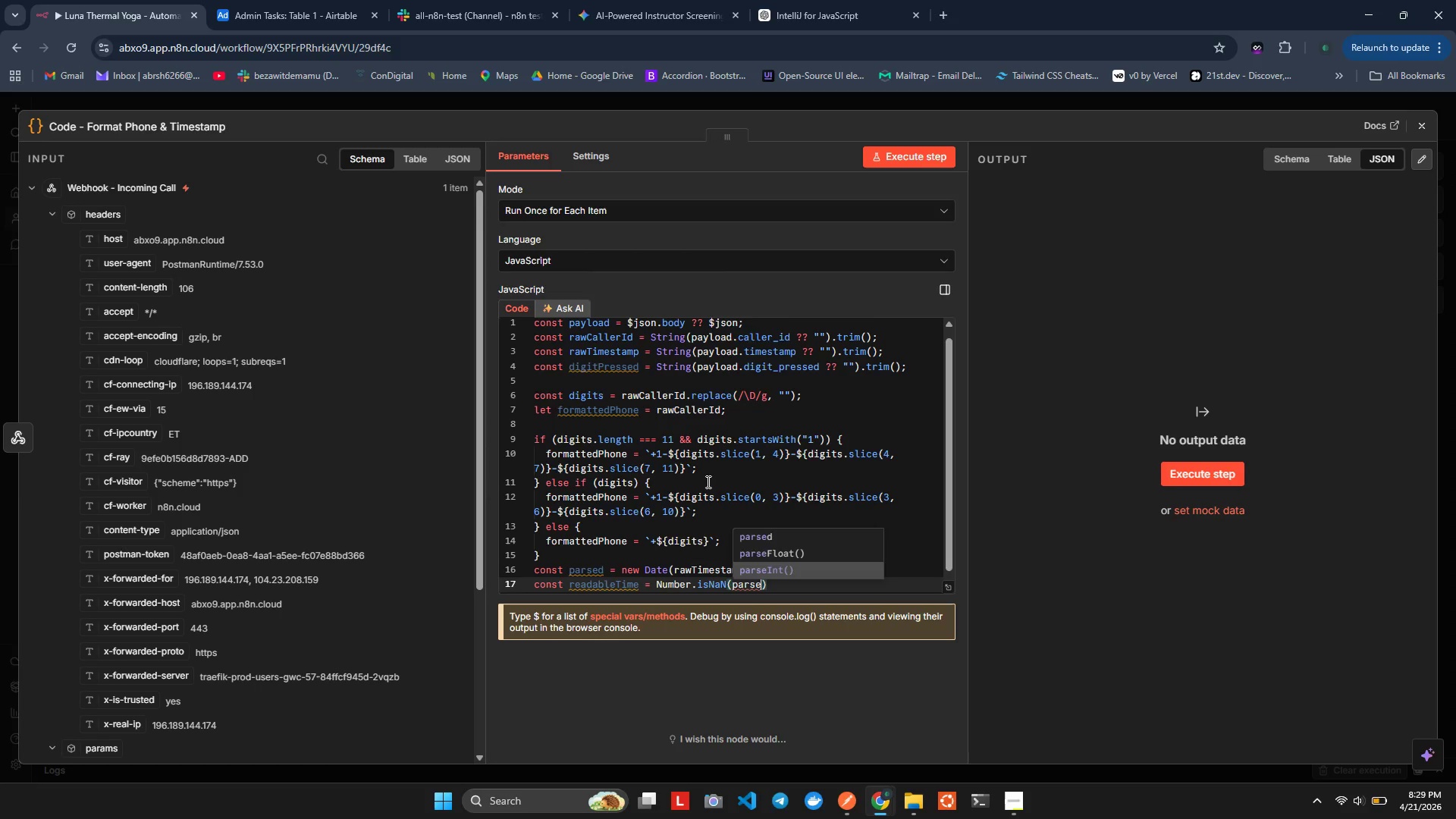 
wait(8.48)
 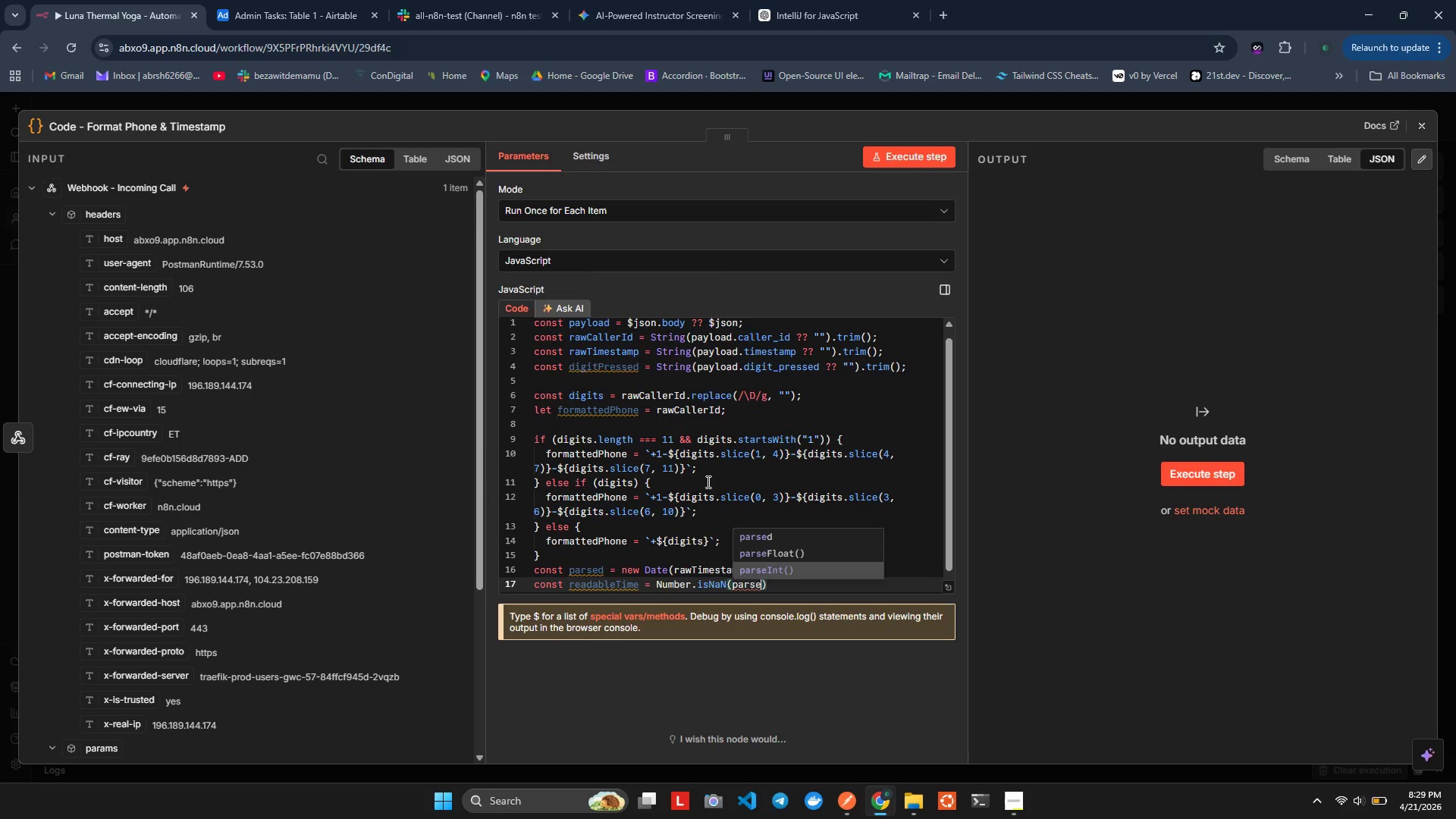 
key(ArrowRight)
 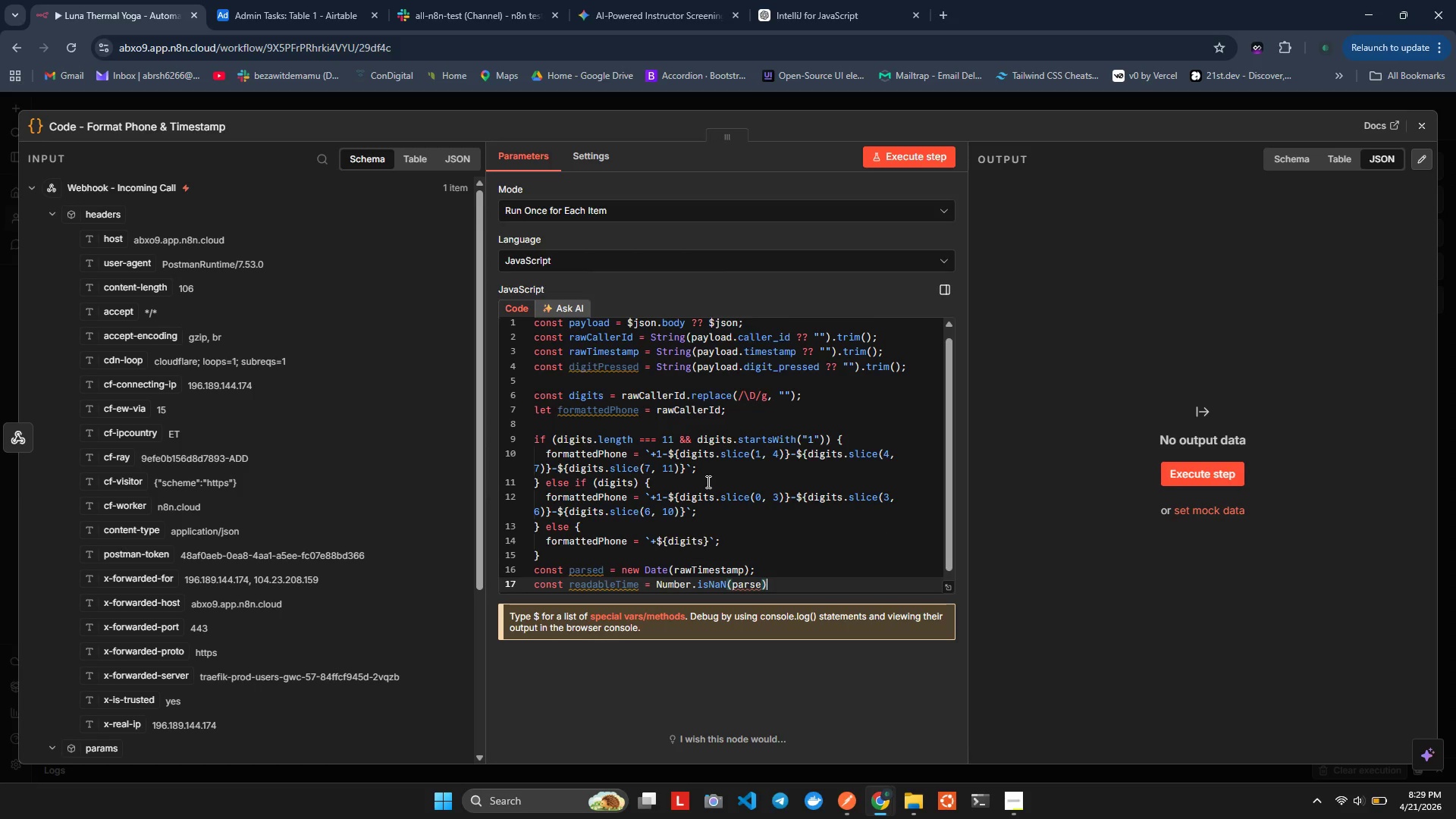 
key(ArrowRight)
 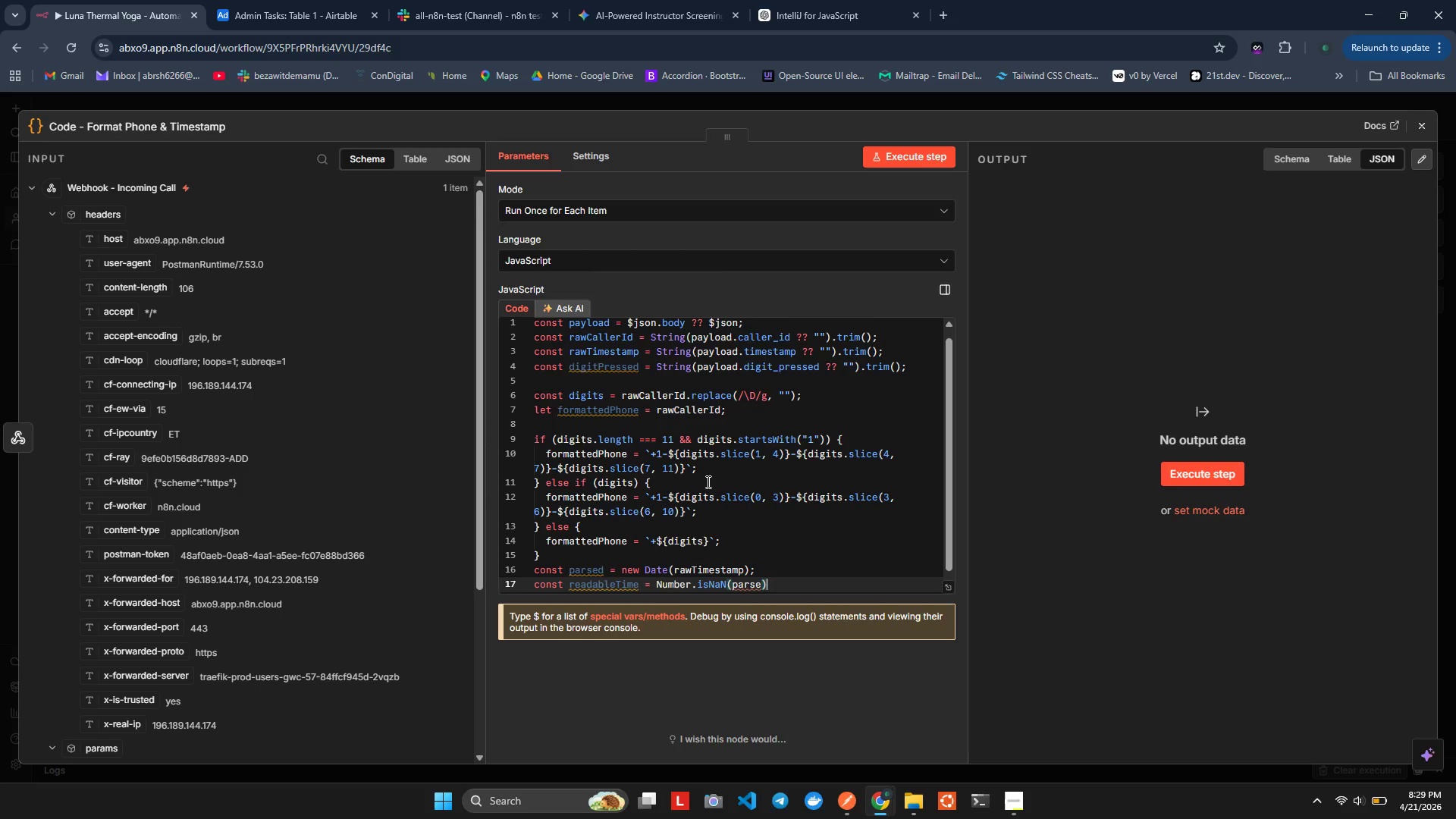 
key(ArrowRight)
 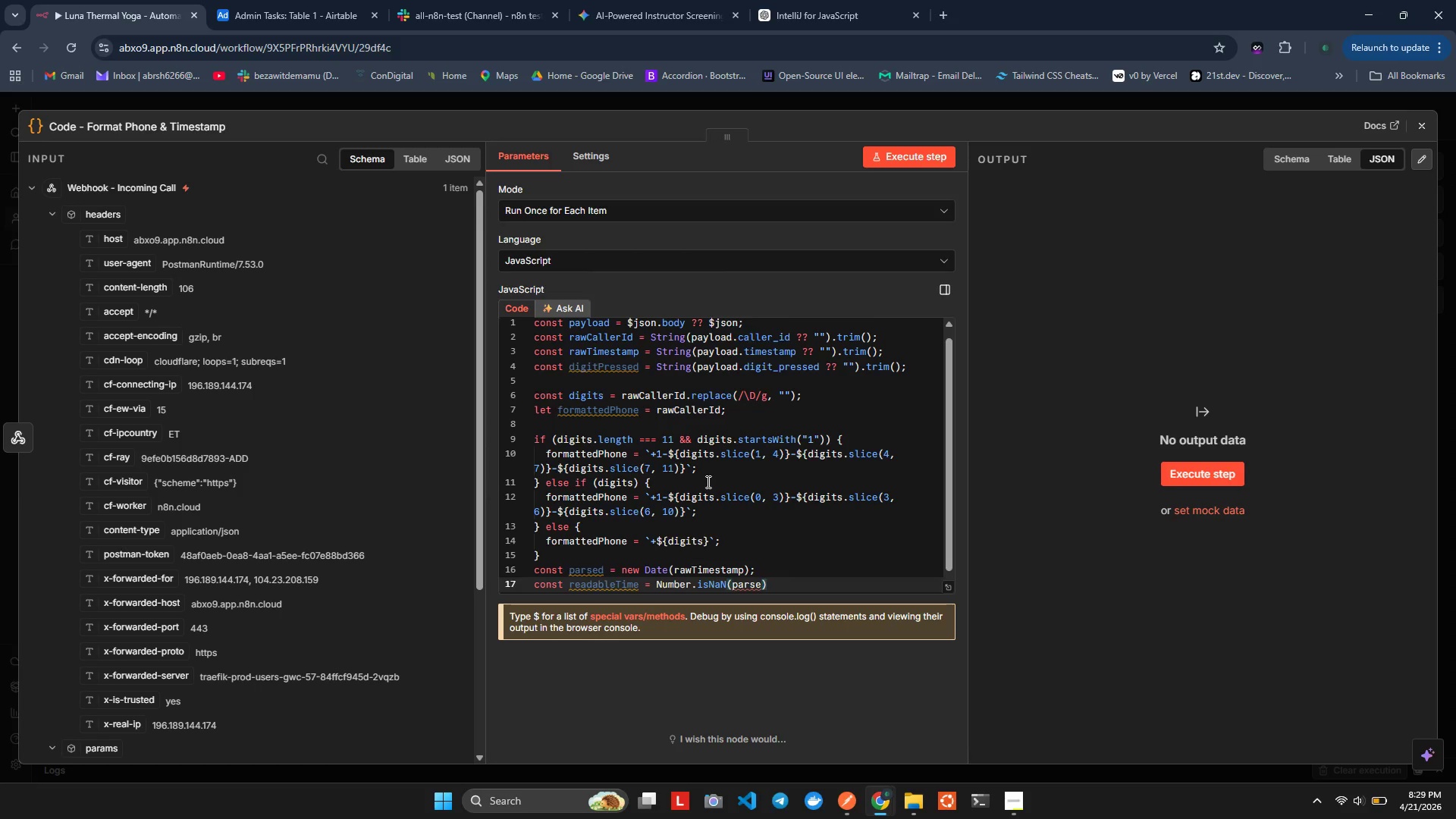 
key(ArrowRight)
 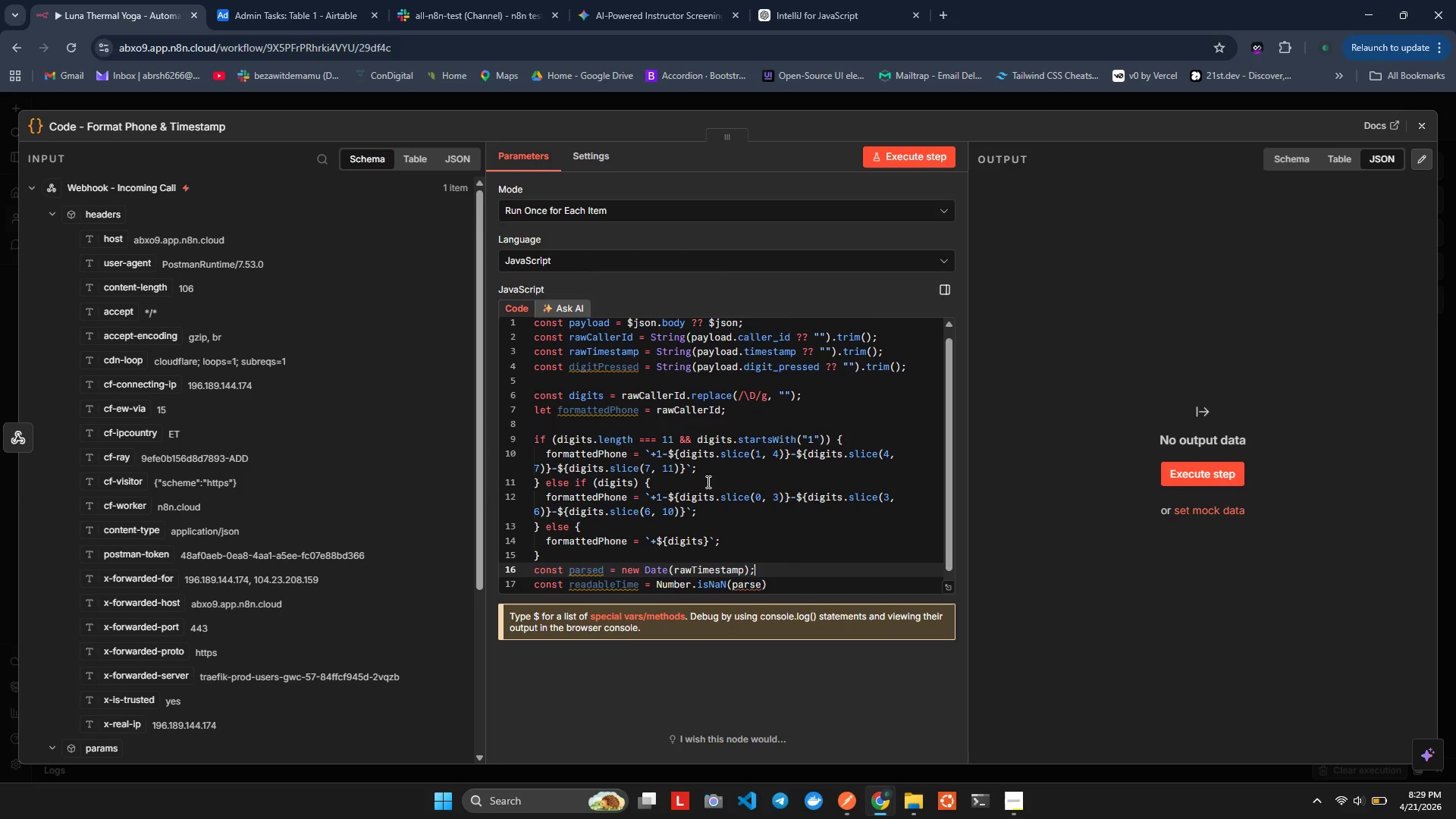 
key(ArrowUp)
 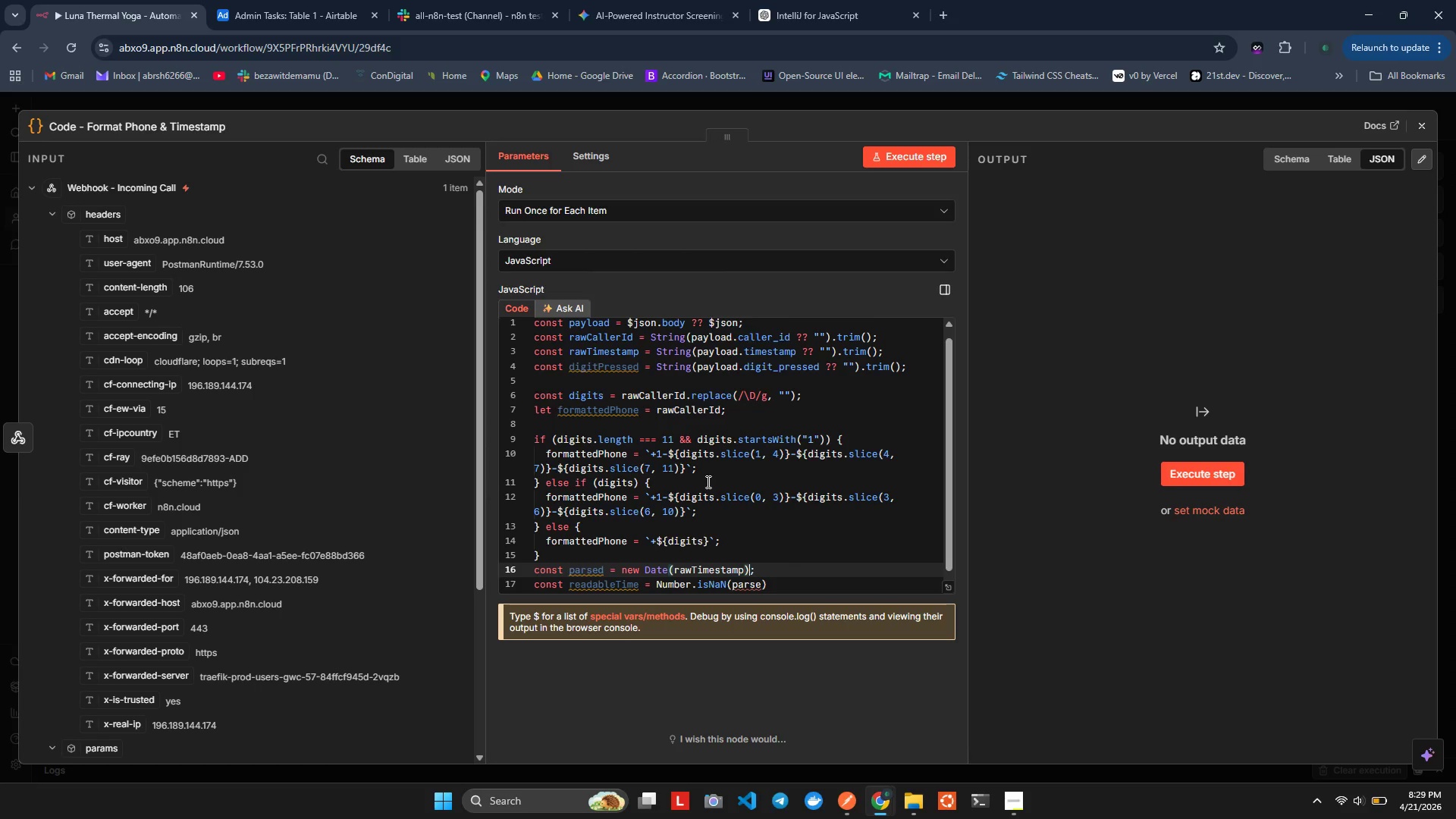 
hold_key(key=ArrowLeft, duration=1.2)
 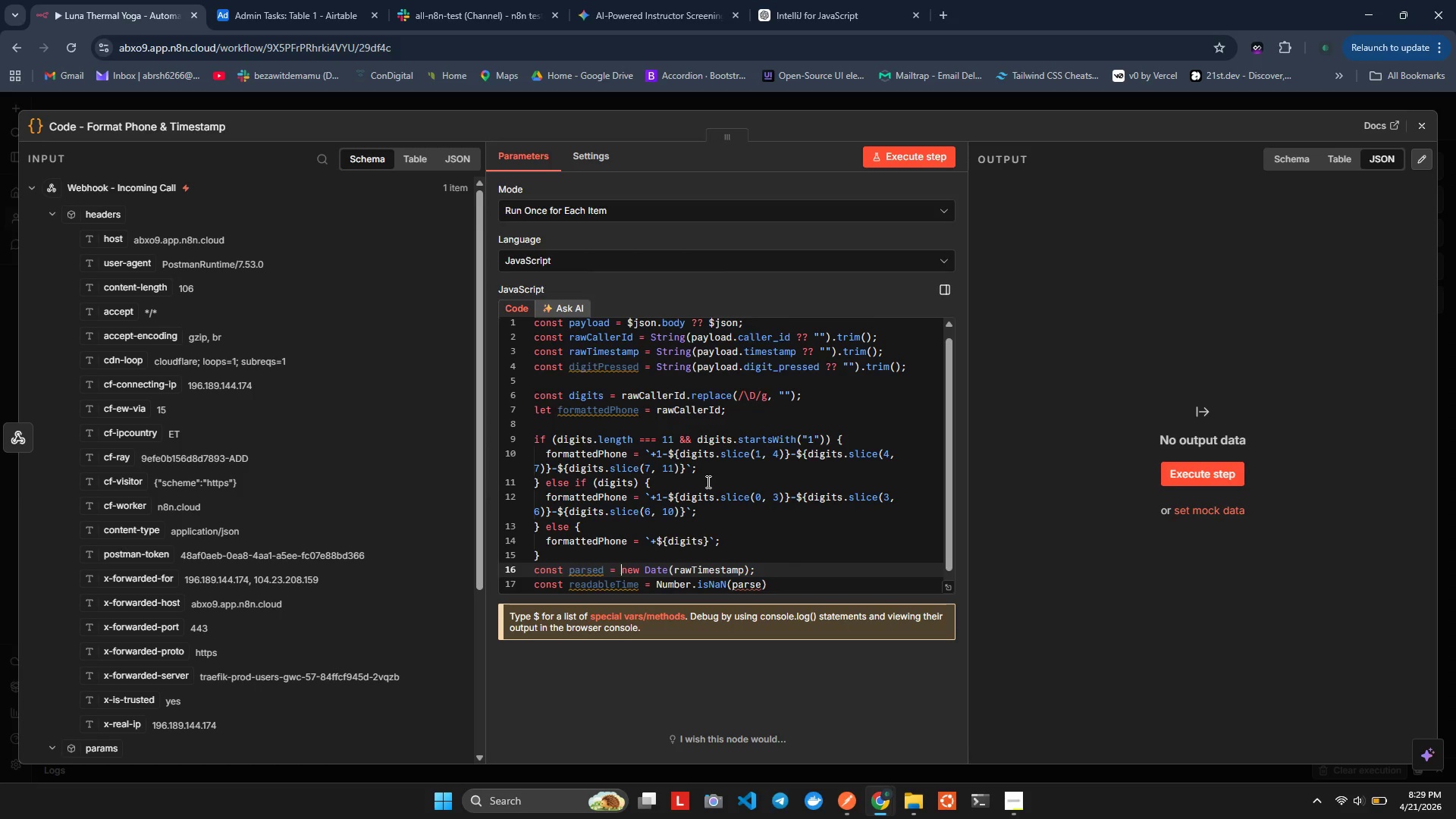 
key(ArrowLeft)
 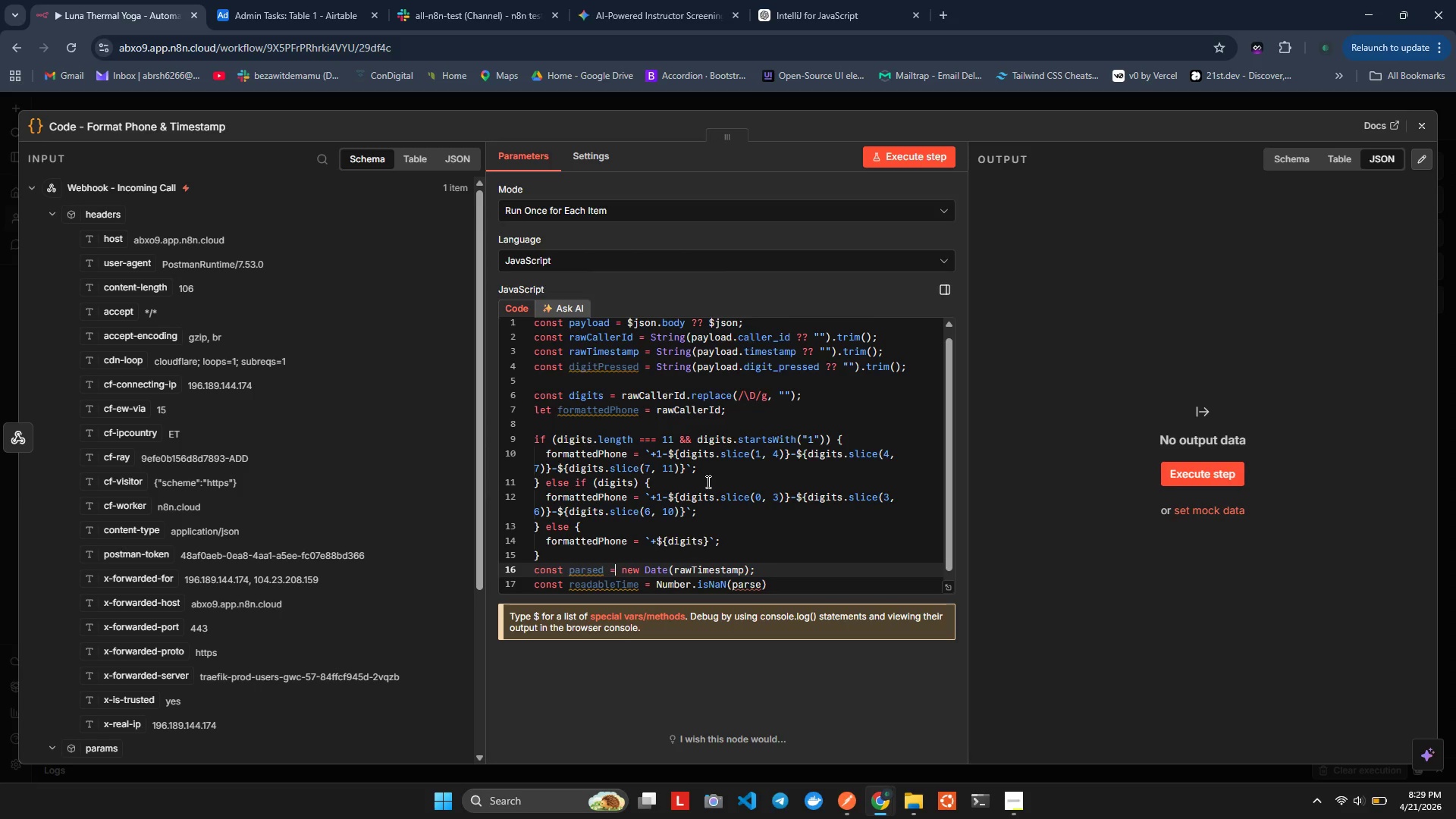 
key(ArrowLeft)
 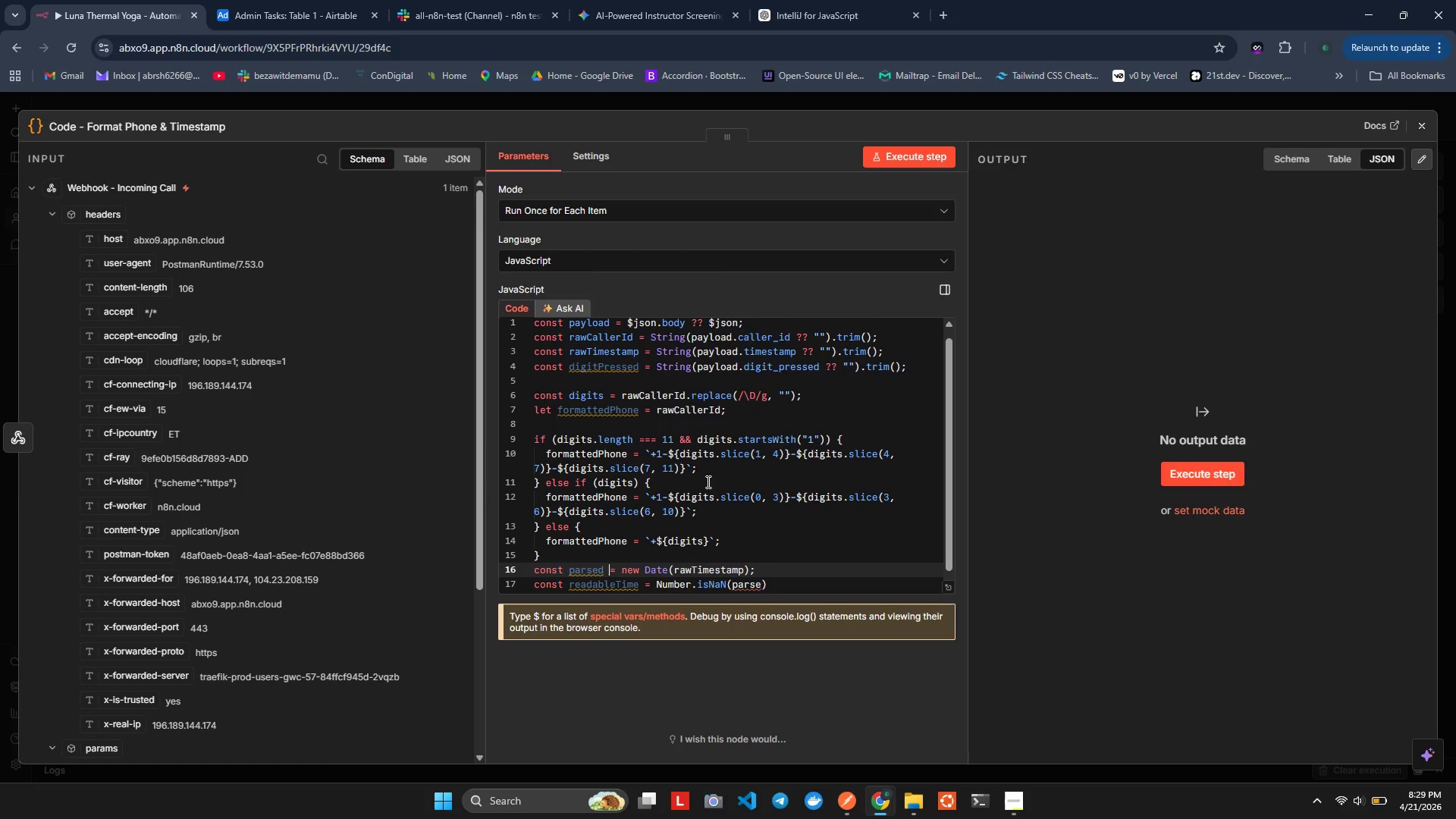 
key(ArrowLeft)
 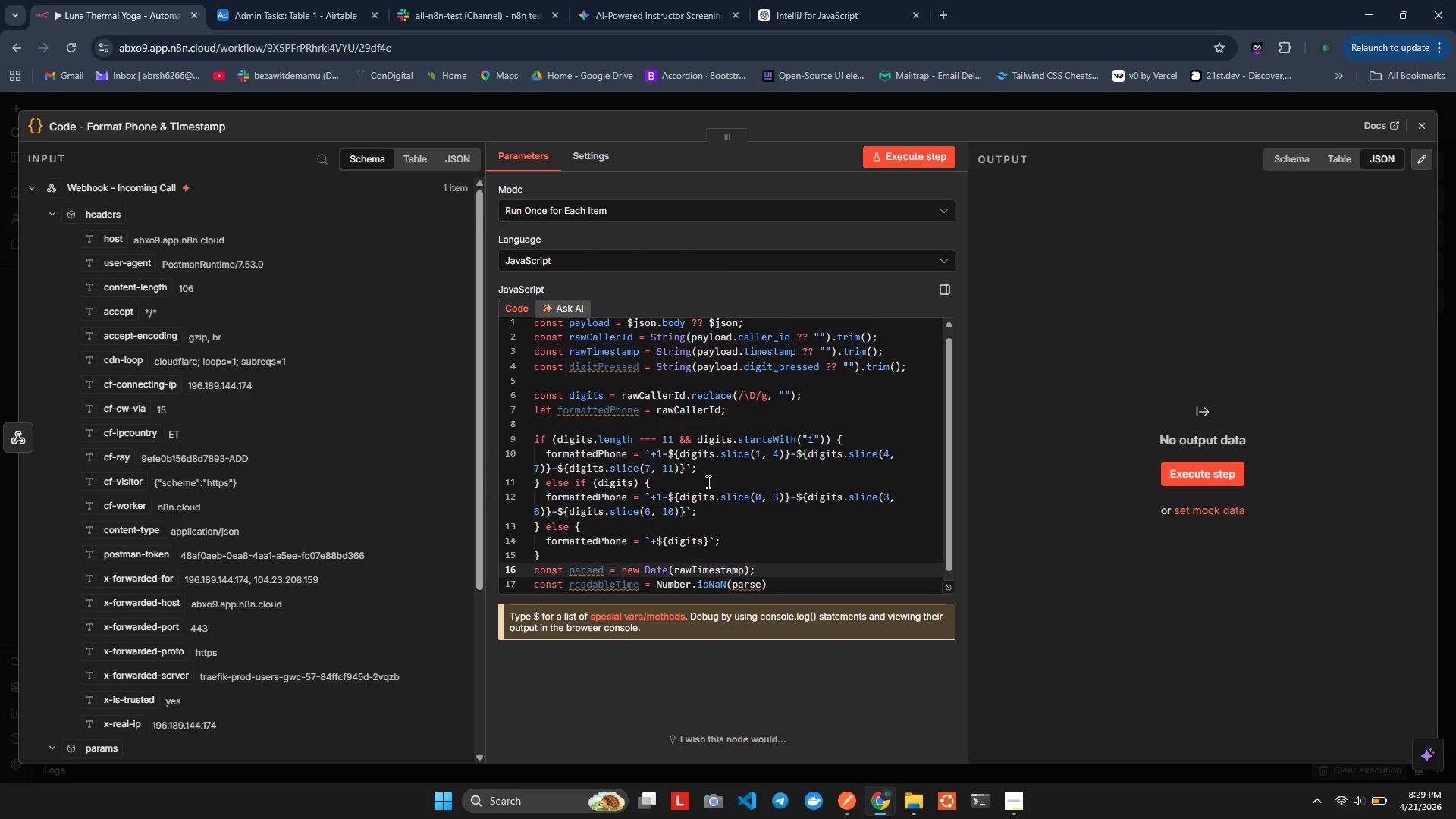 
type(Date)
 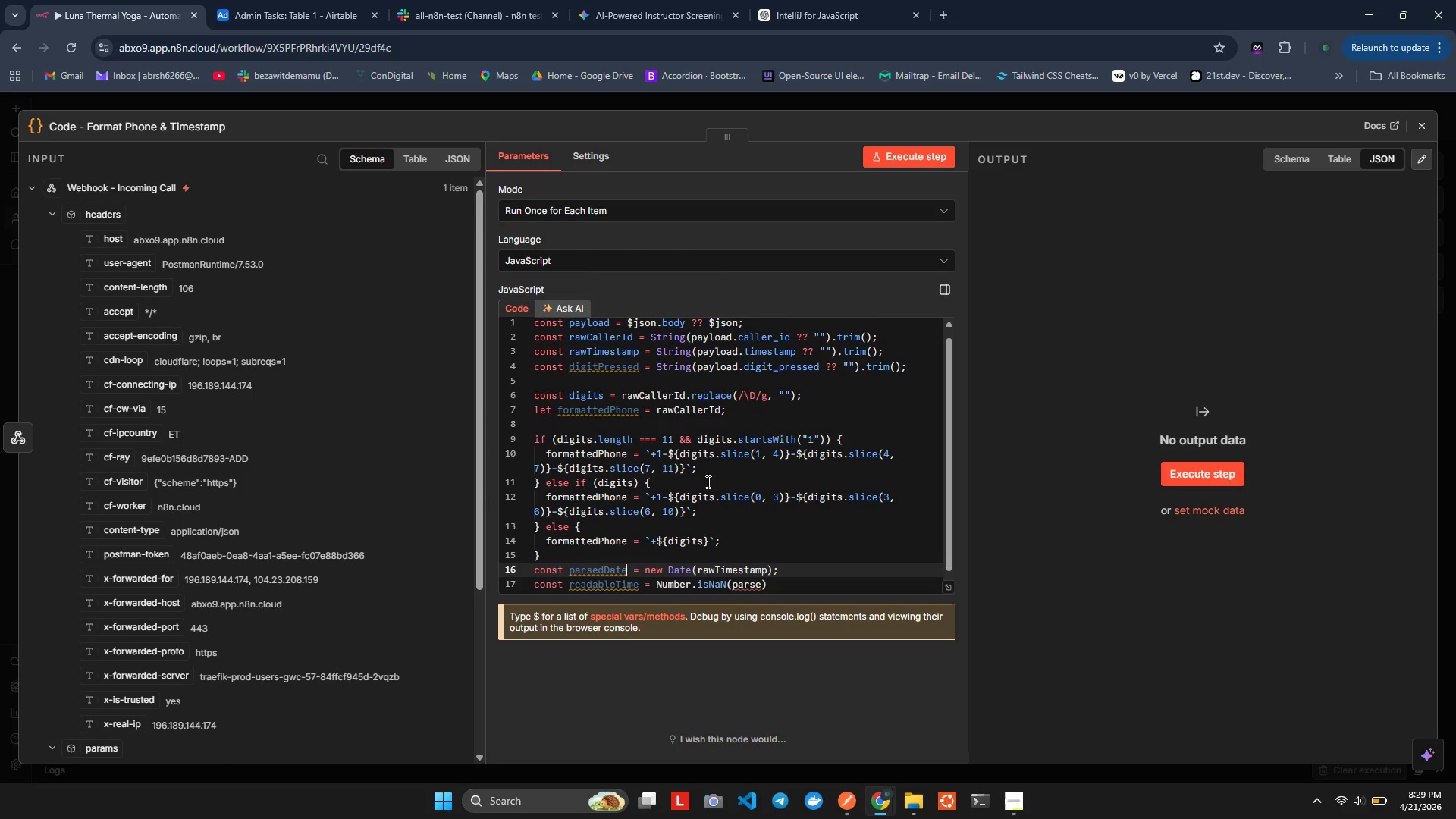 
key(ArrowRight)
 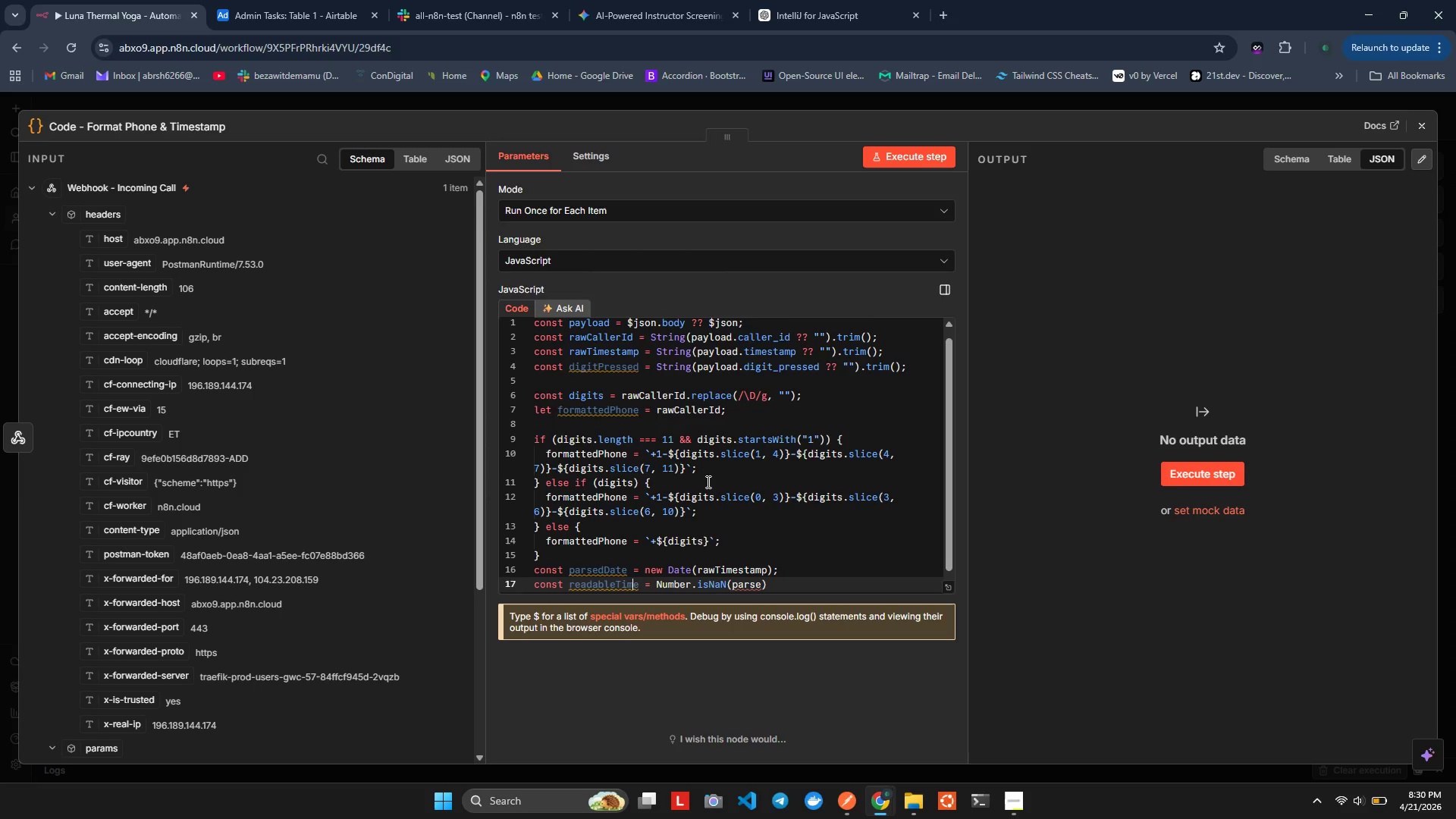 
key(ArrowDown)
 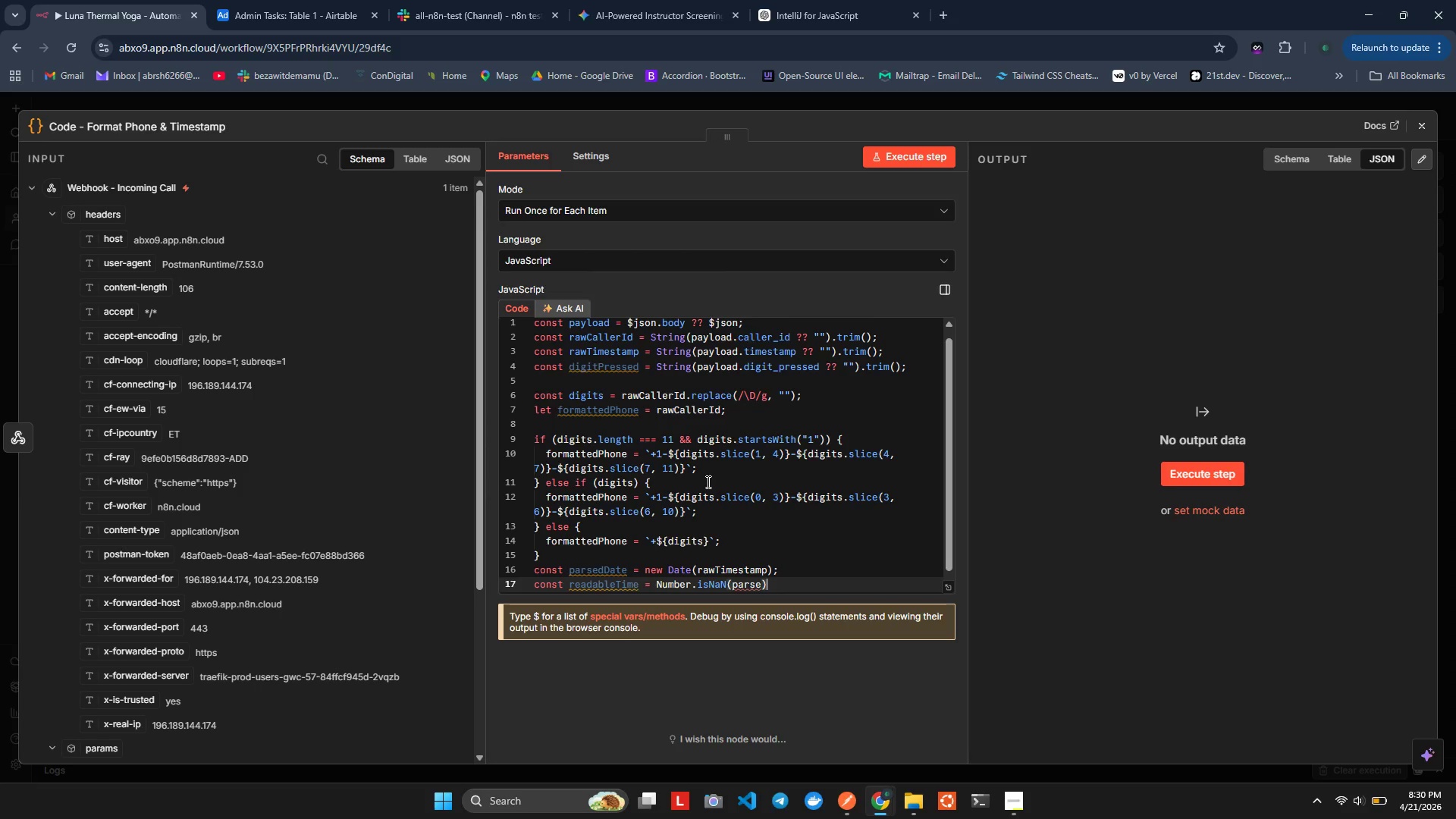 
key(ArrowDown)
 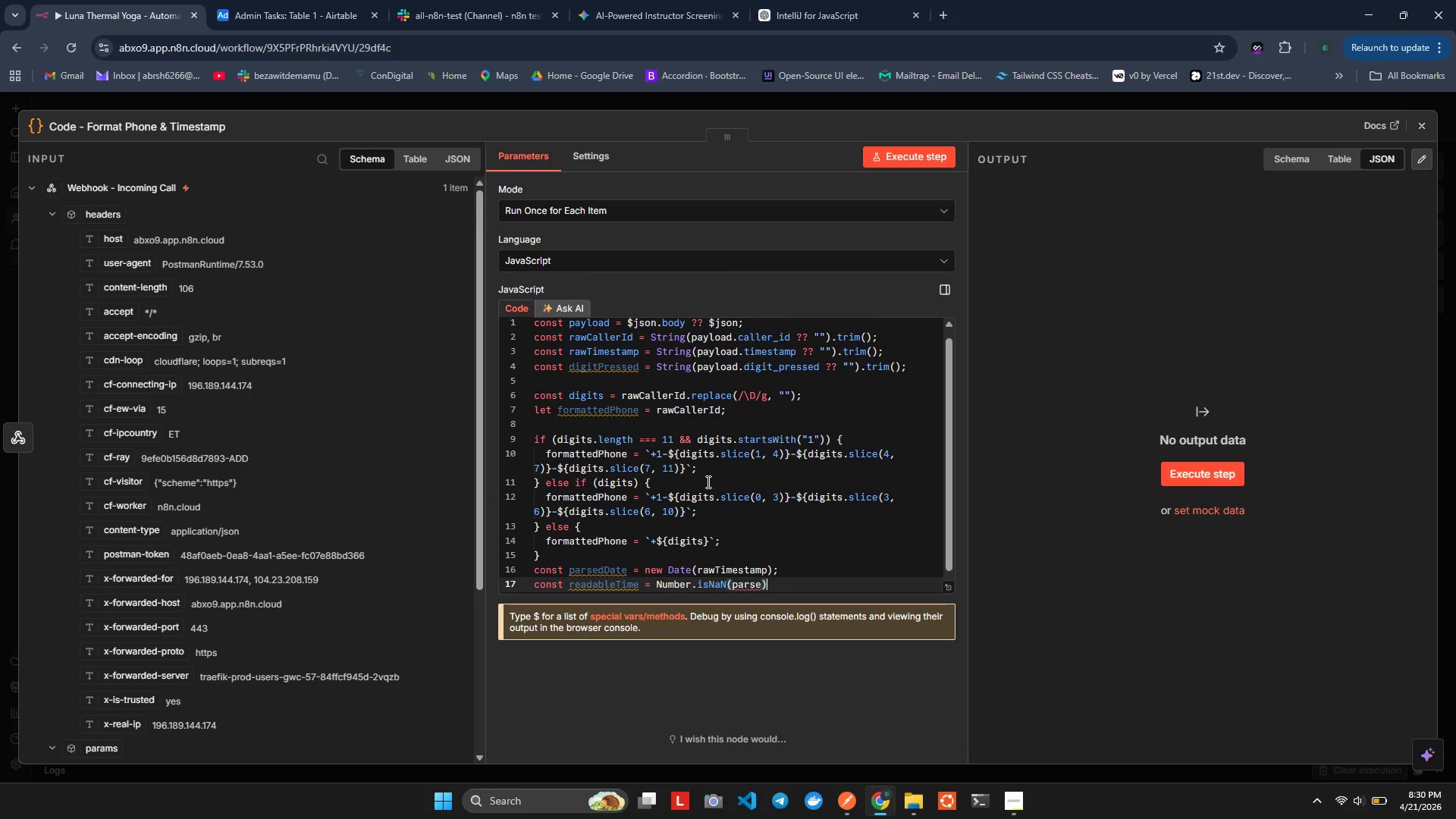 
key(ArrowDown)
 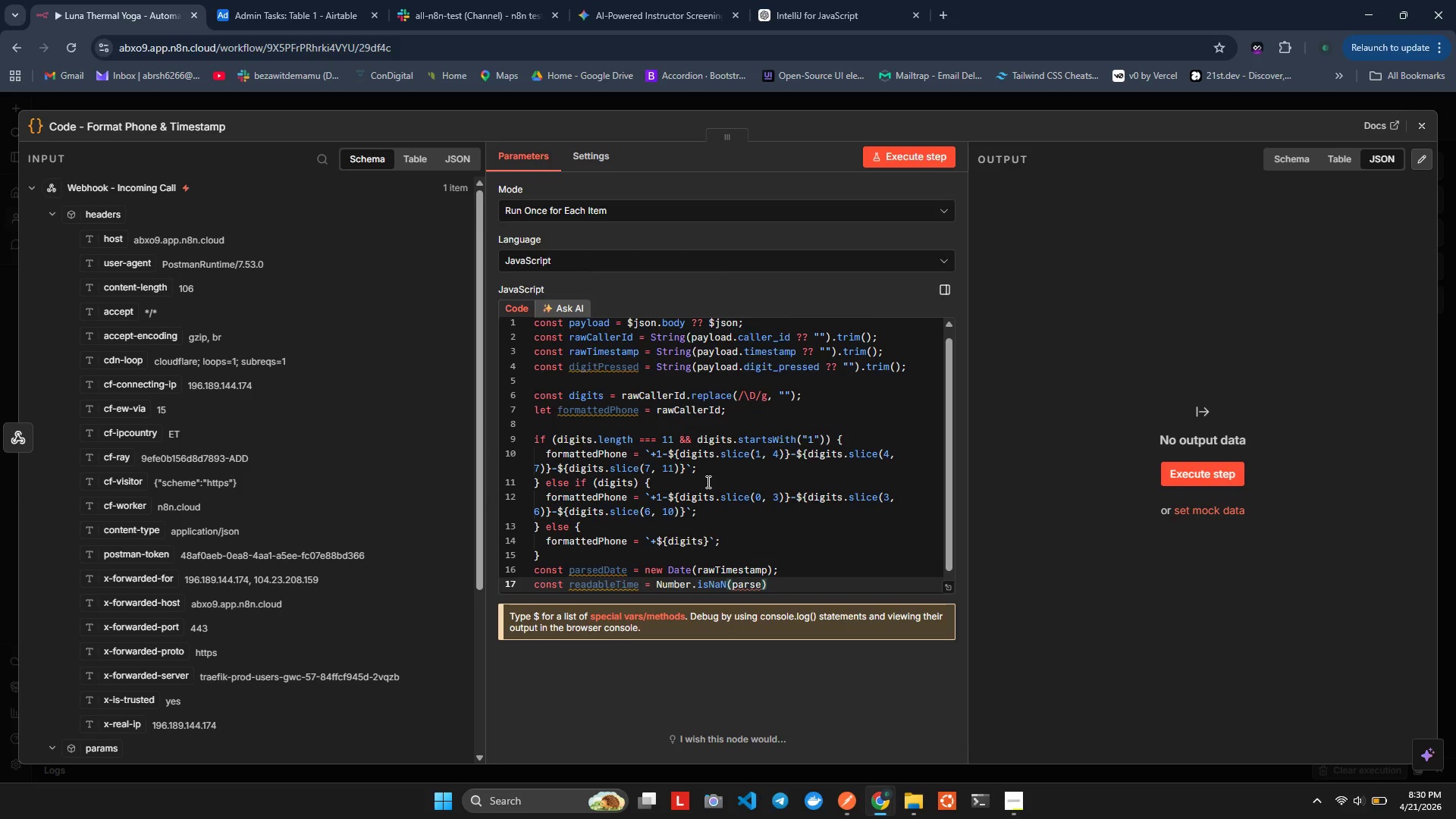 
key(ArrowLeft)
 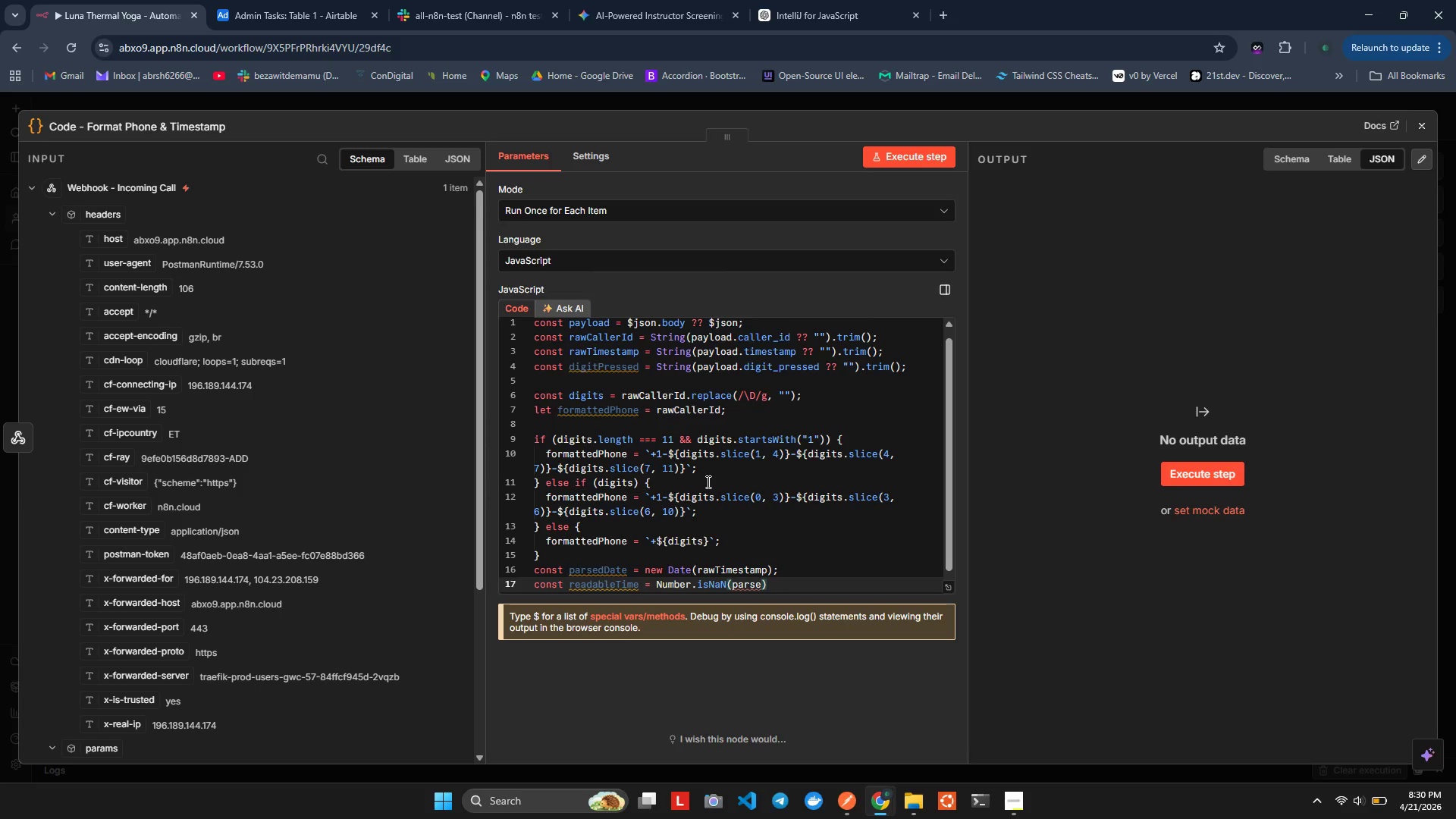 
key(Shift+D)
 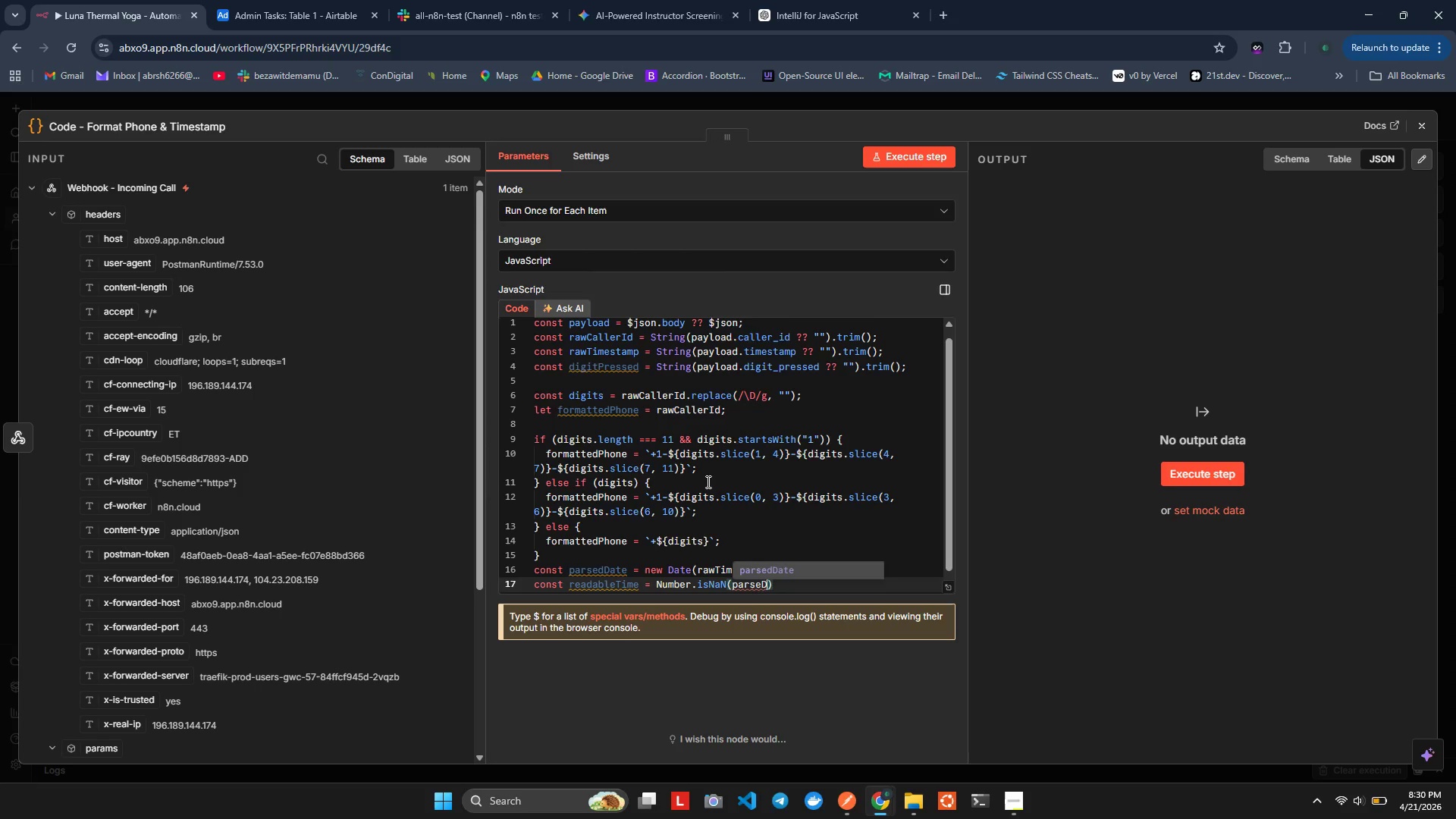 
key(Enter)
 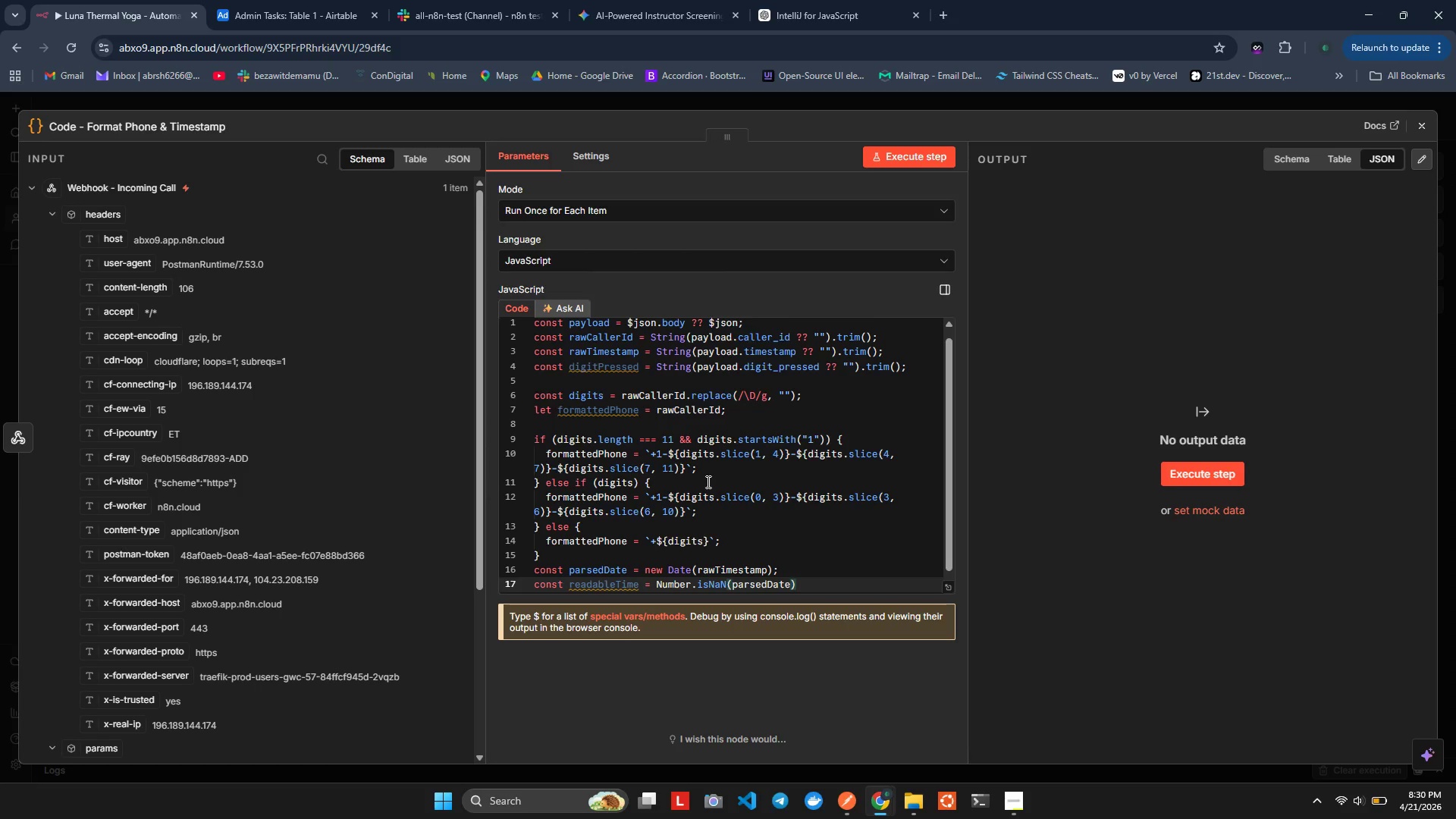 
type(.ge)
 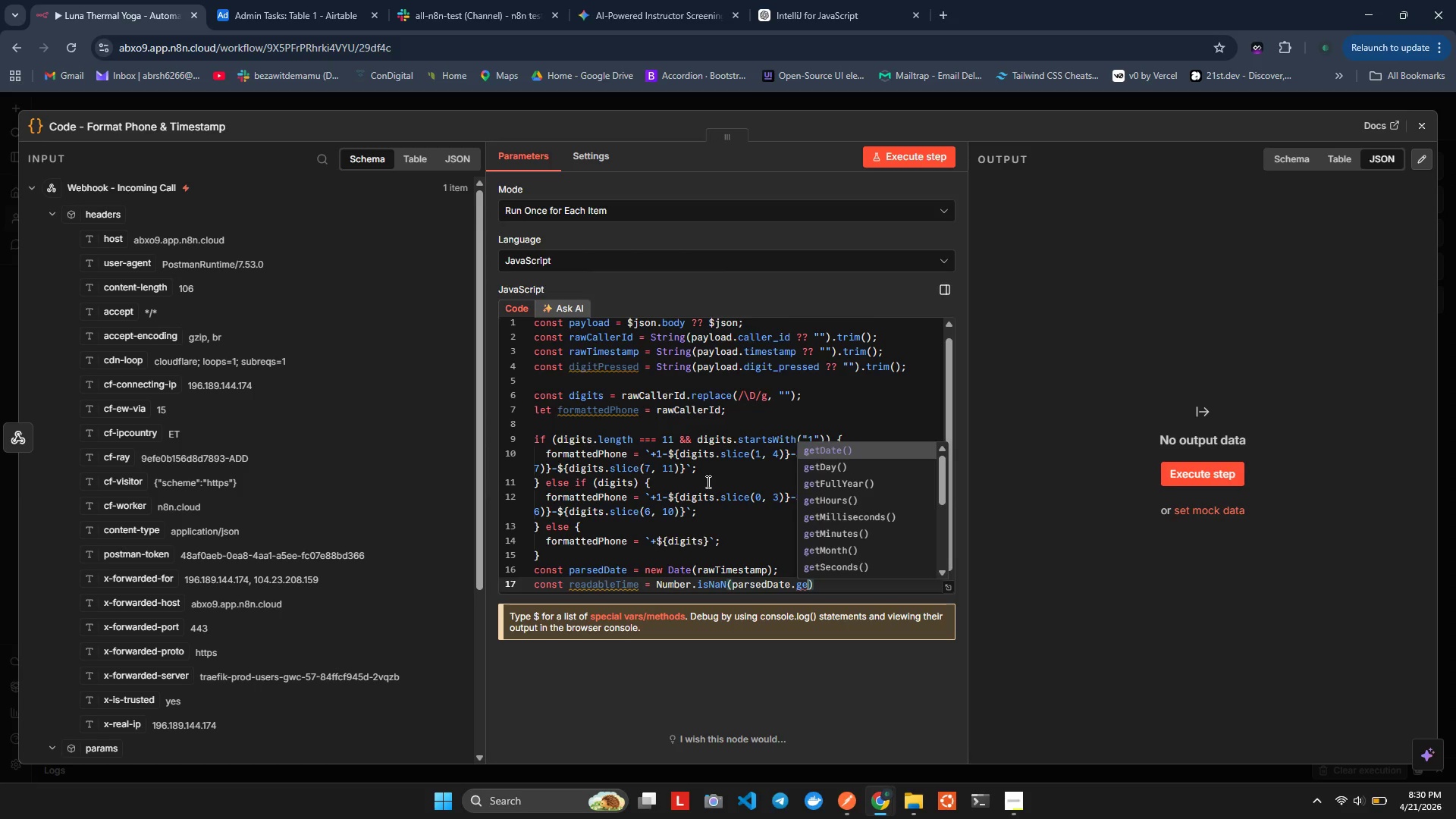 
key(ArrowDown)
 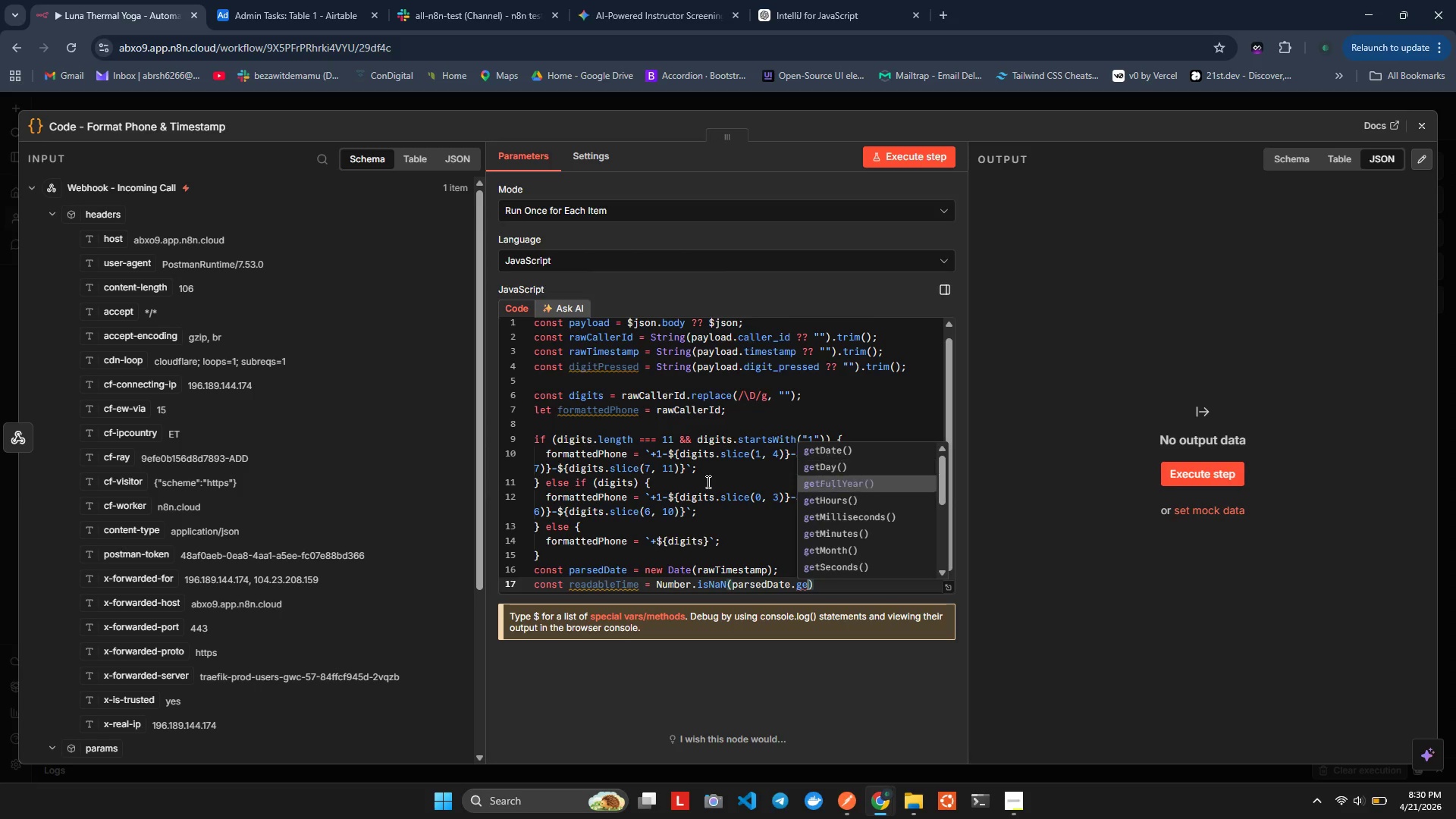 
key(ArrowDown)
 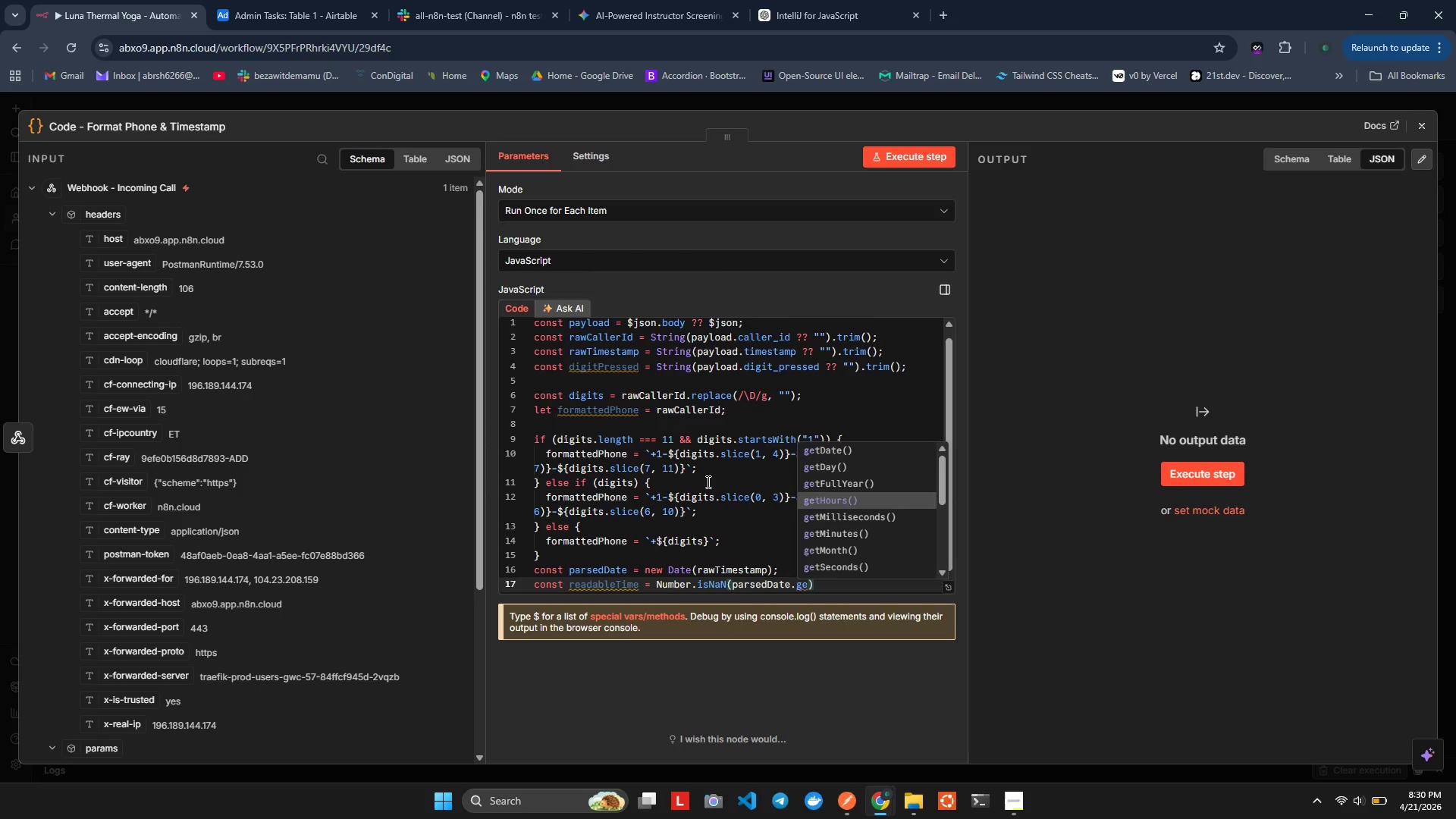 
key(ArrowDown)
 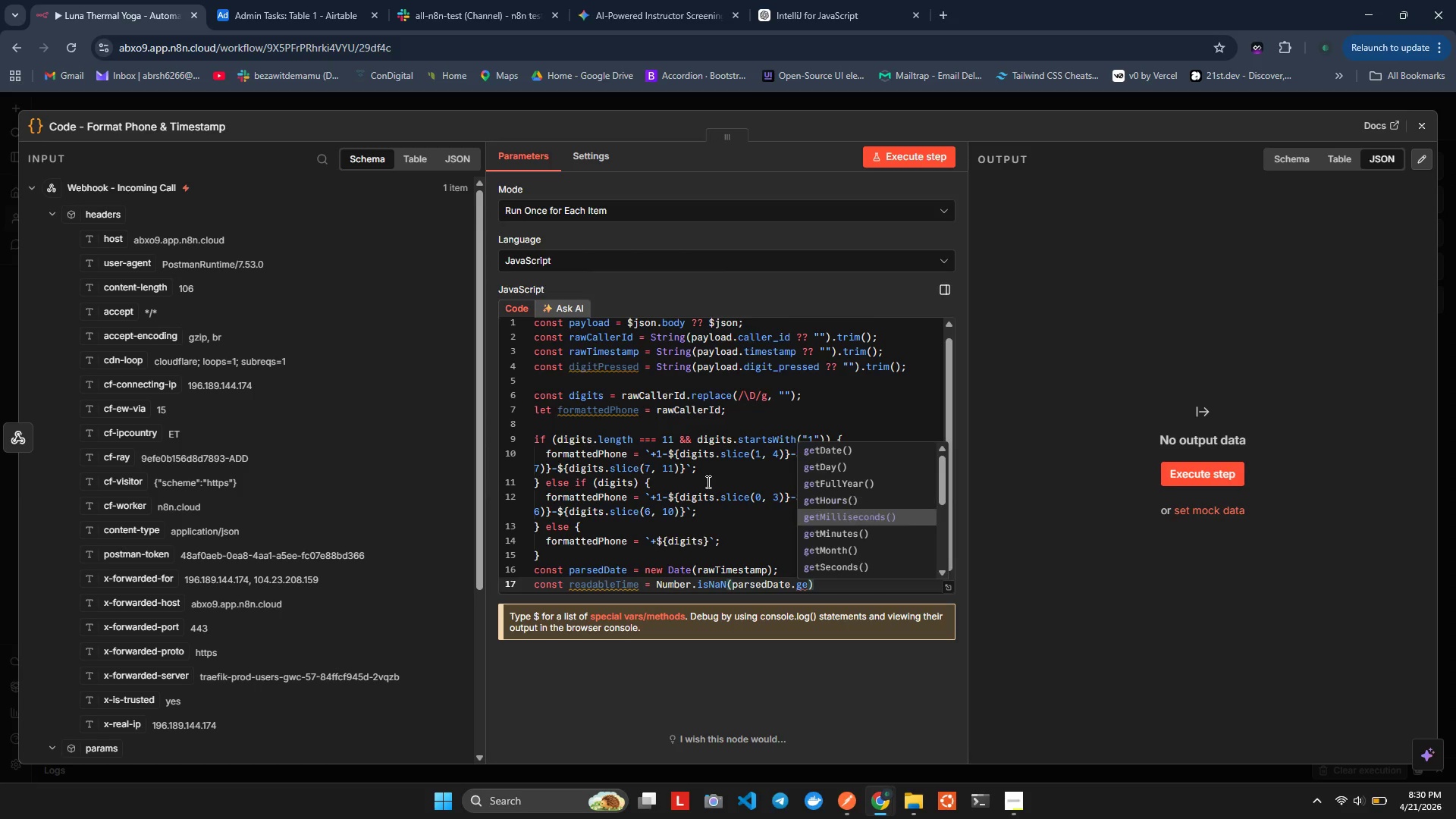 
key(ArrowDown)
 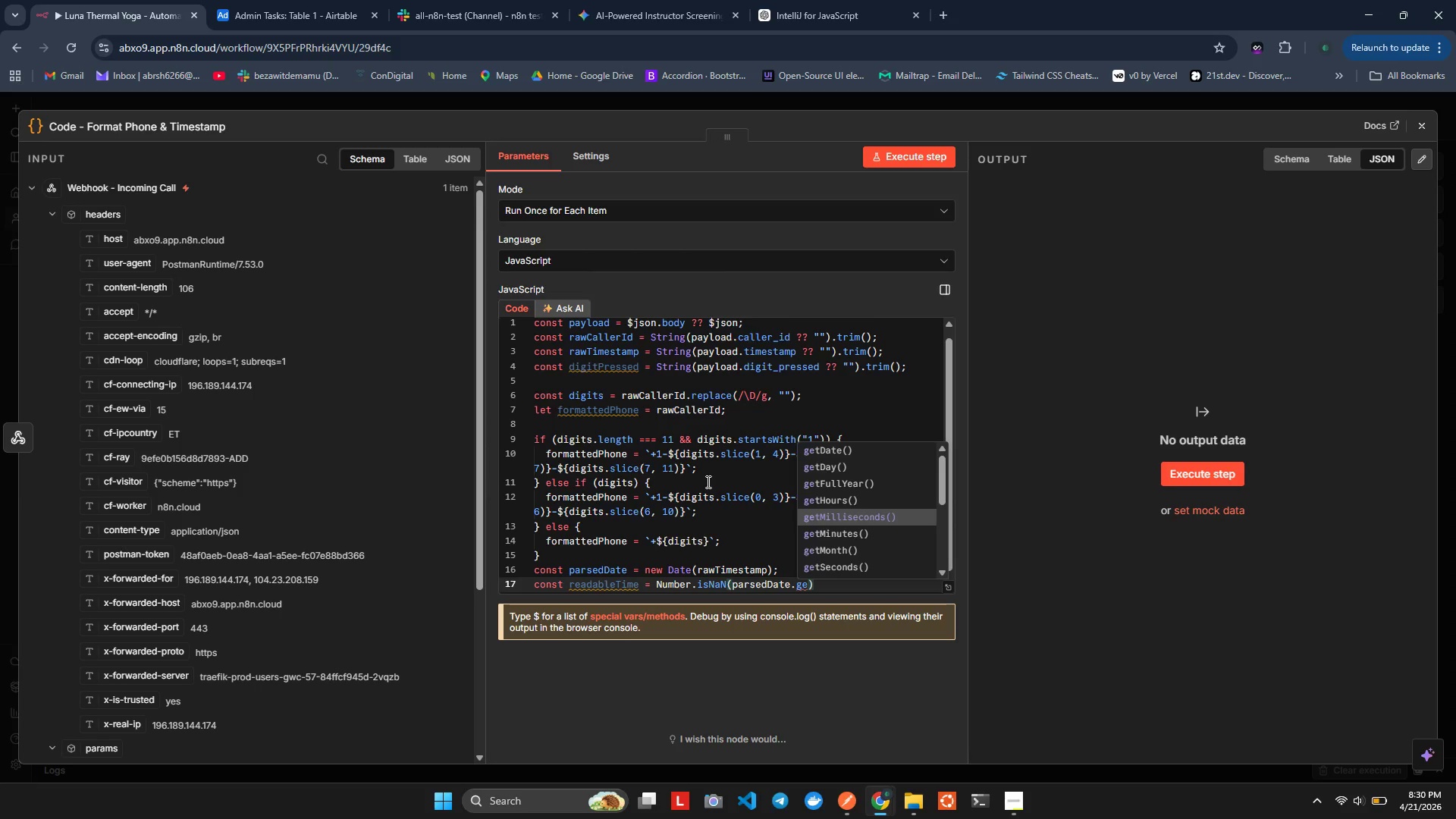 
key(ArrowDown)
 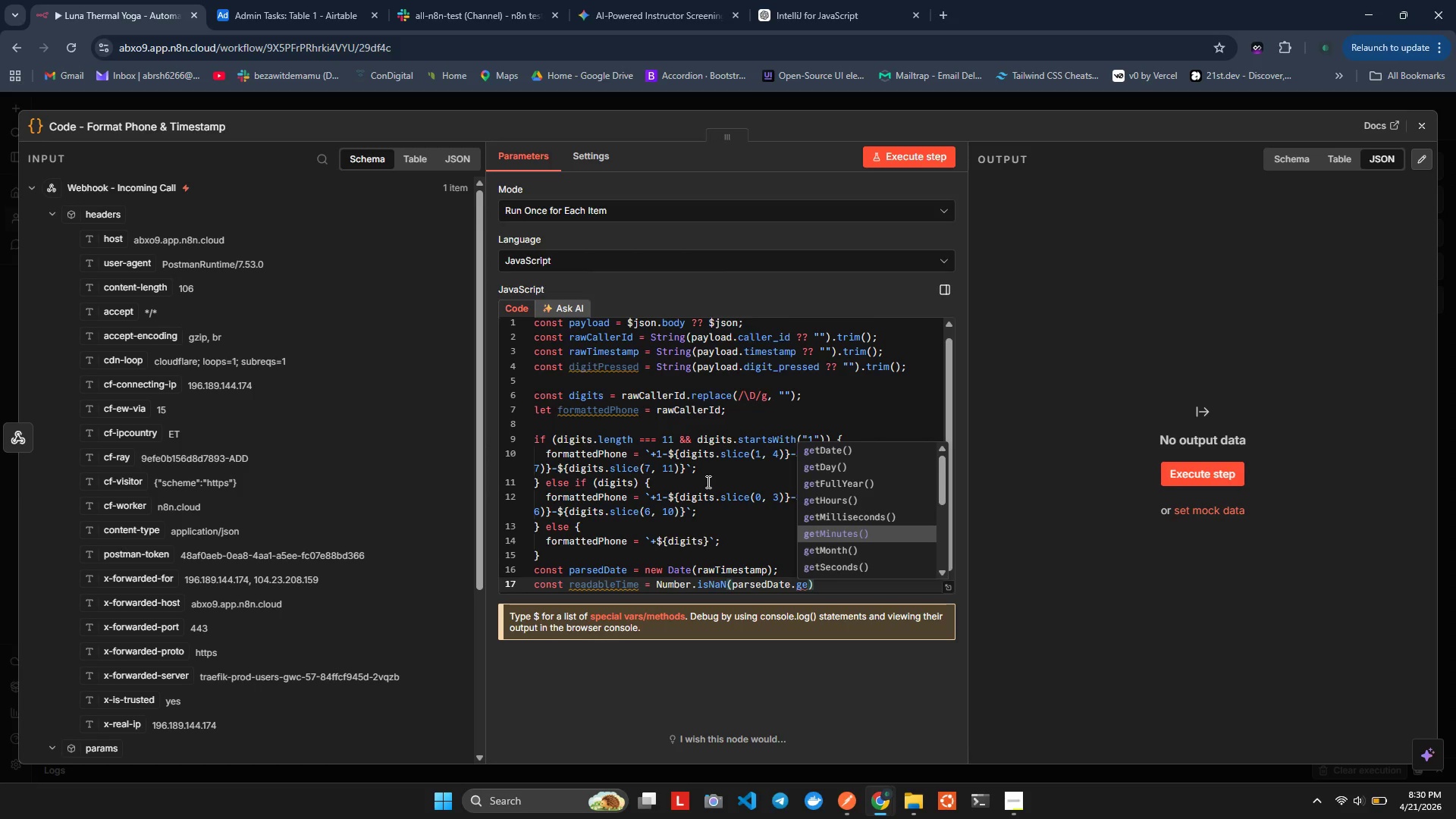 
key(T)
 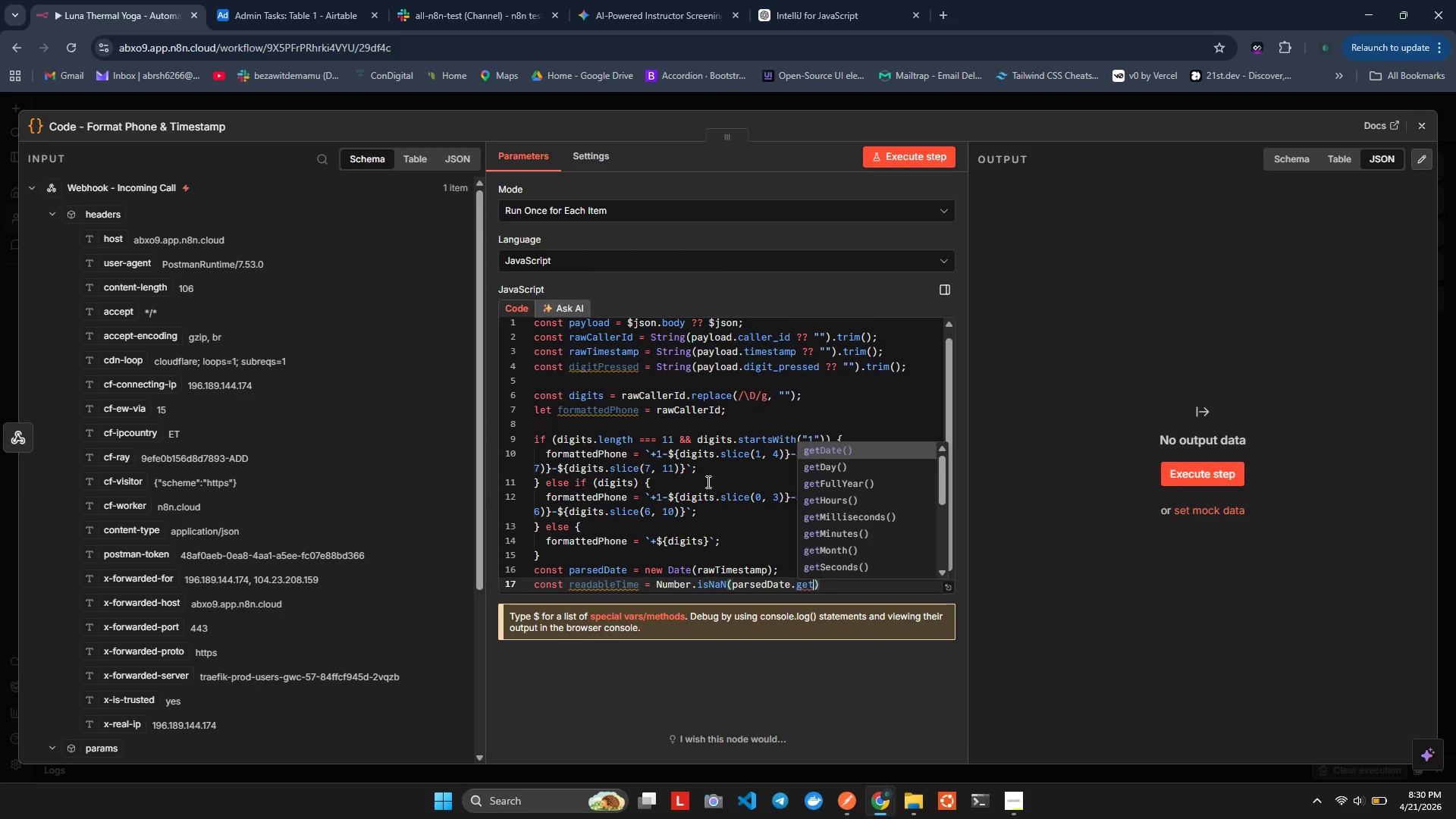 
key(ArrowLeft)
 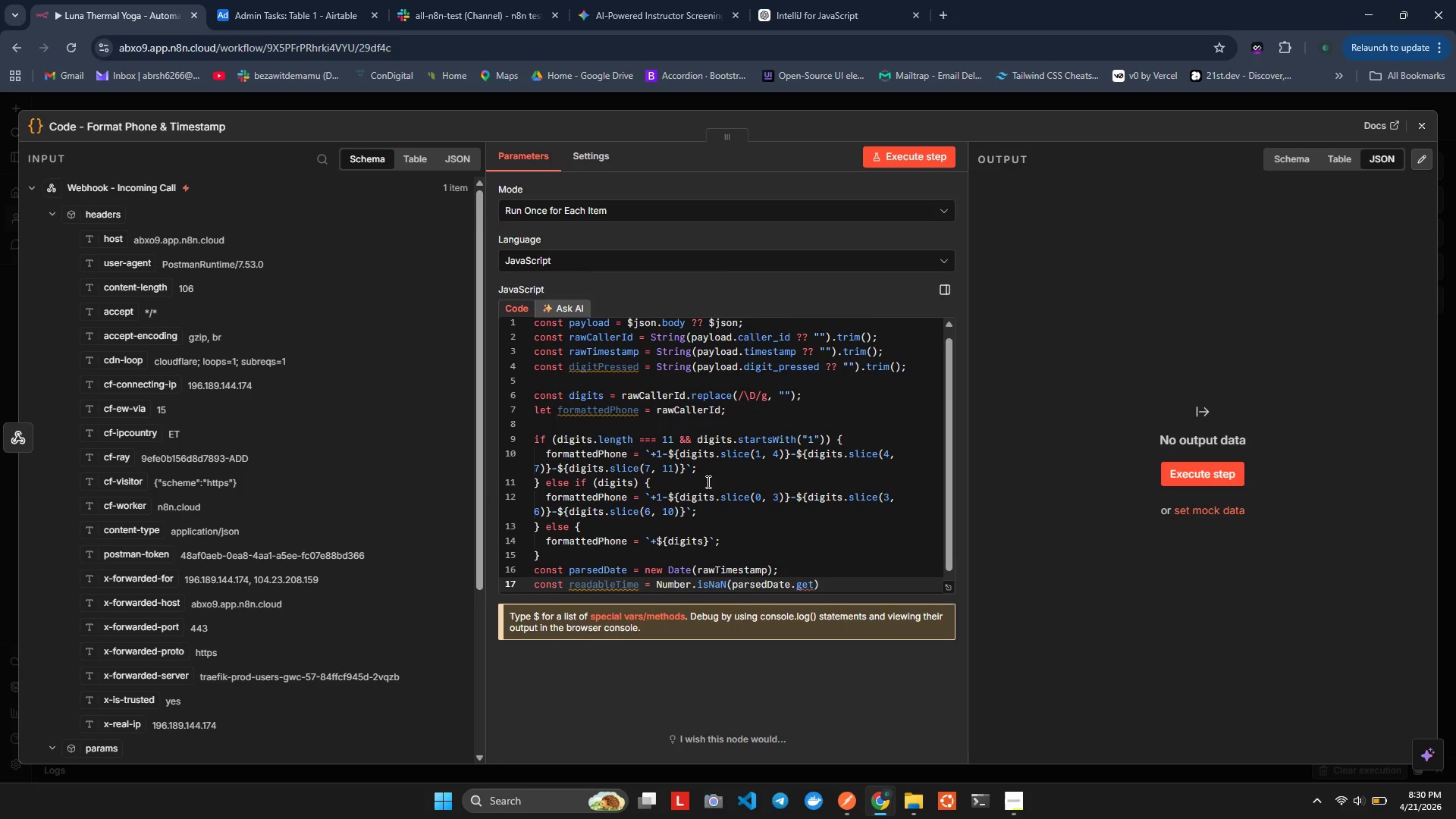 
key(ArrowRight)
 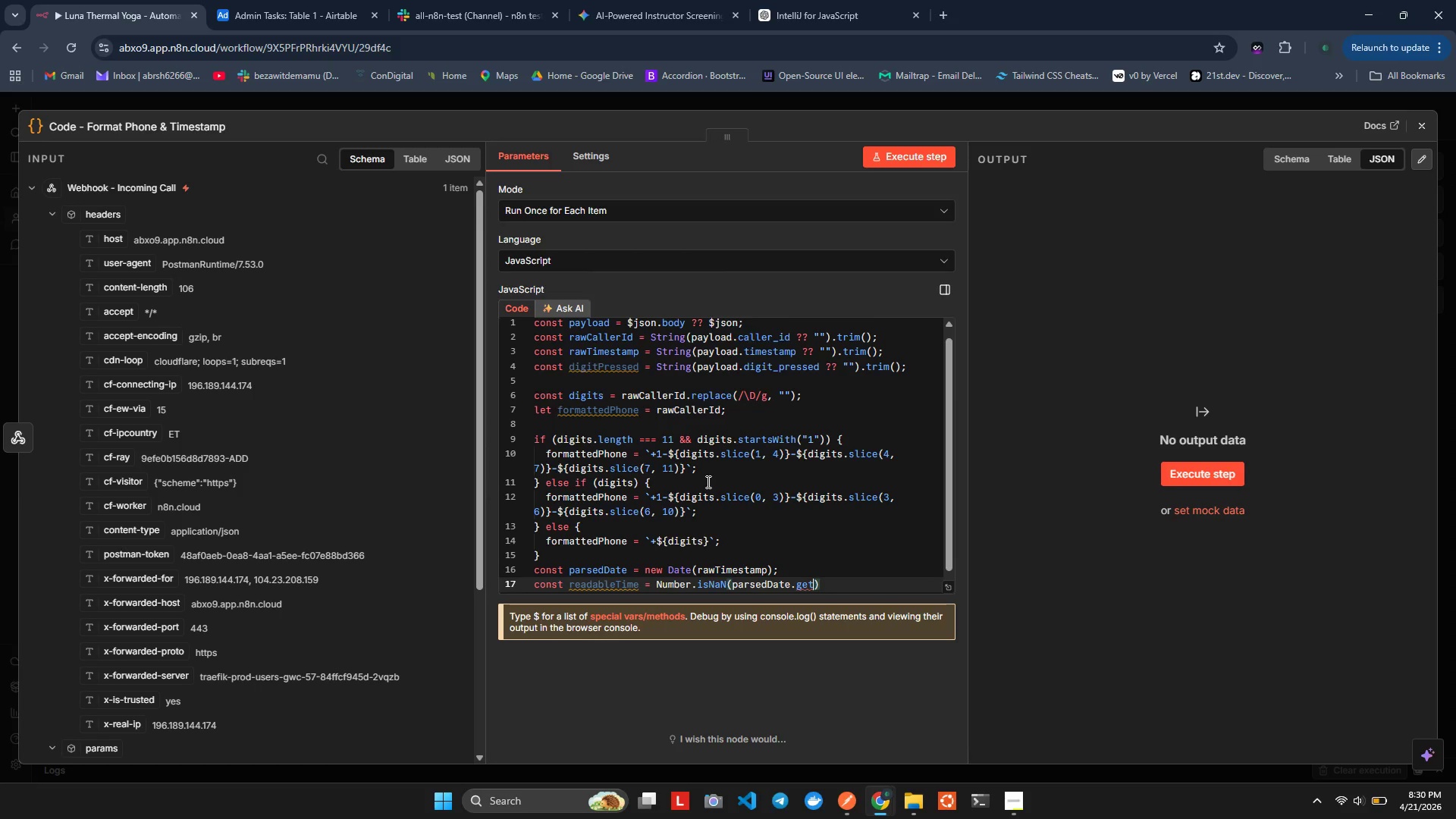 
type(Tim)
 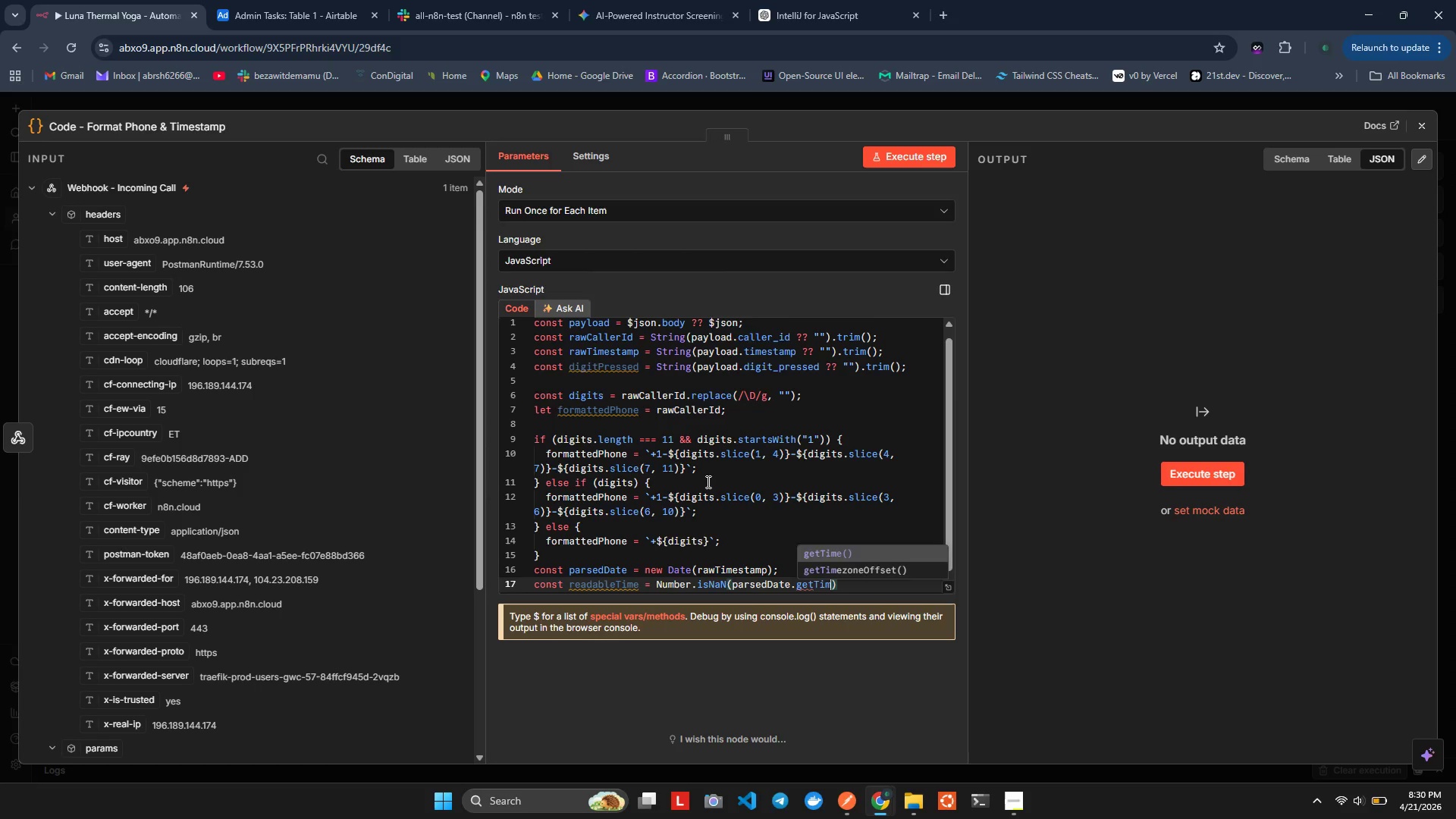 
key(Enter)
 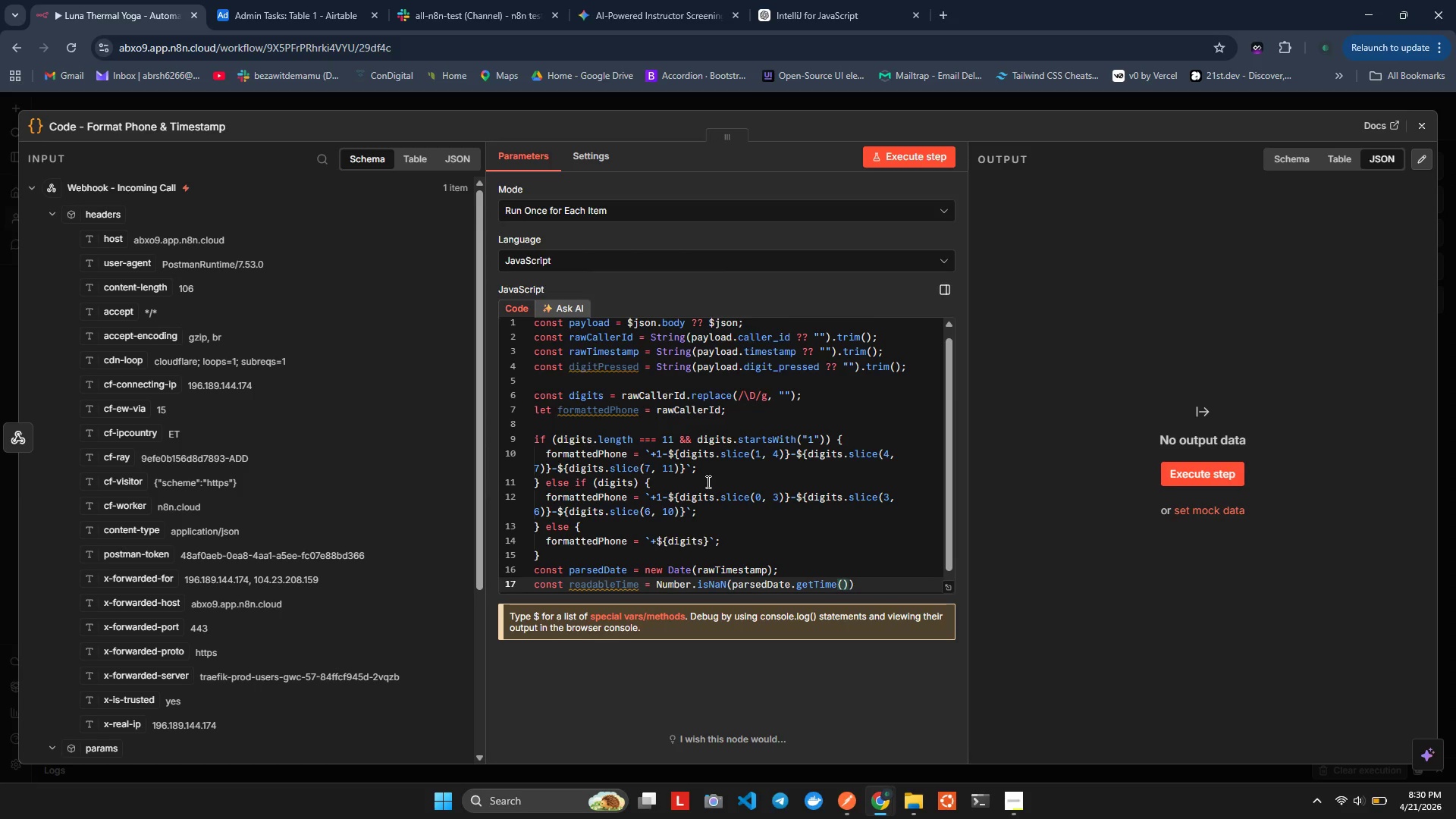 
key(Alt+Shift+ShiftLeft)
 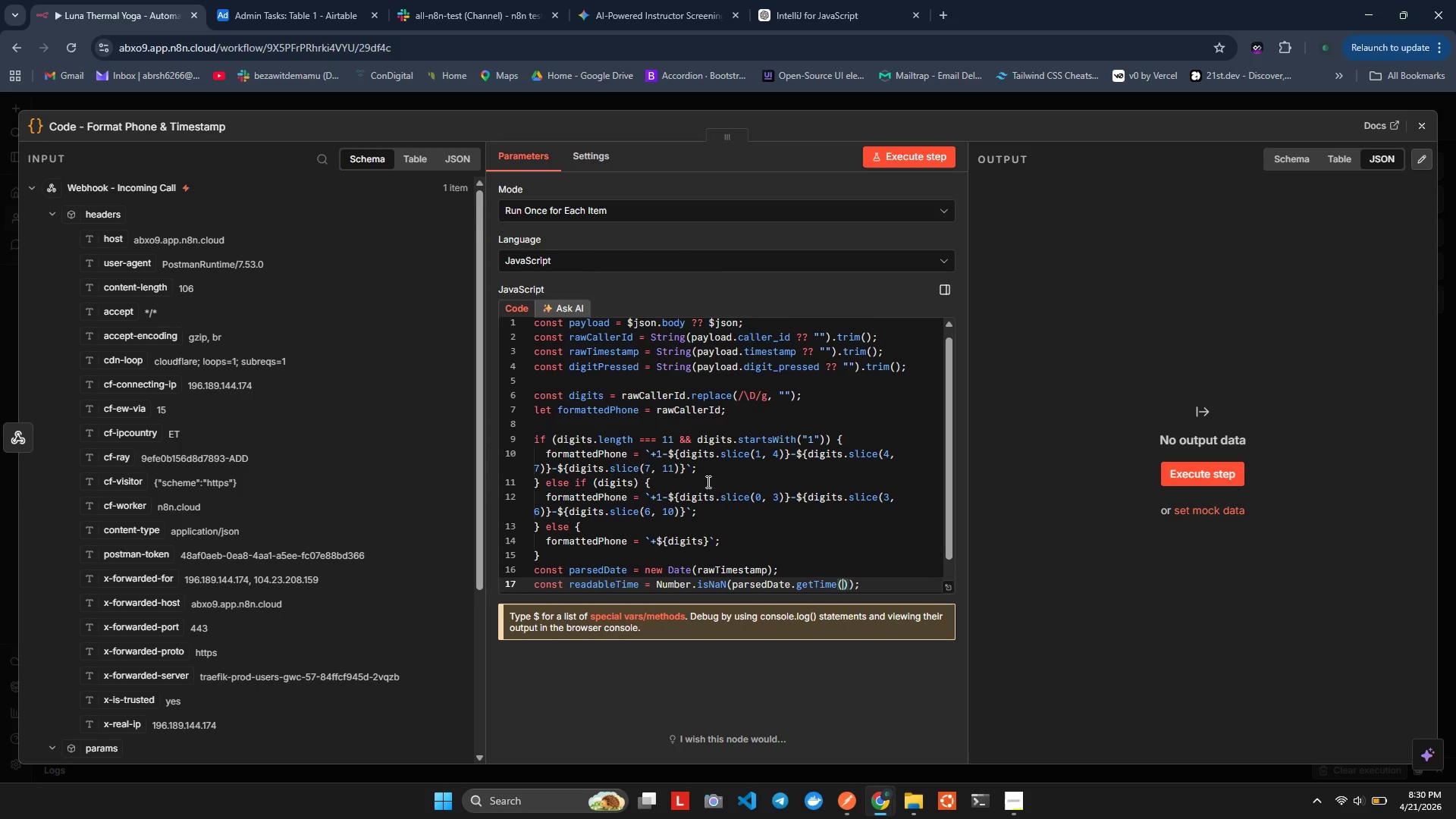 
key(Alt+Shift+F)
 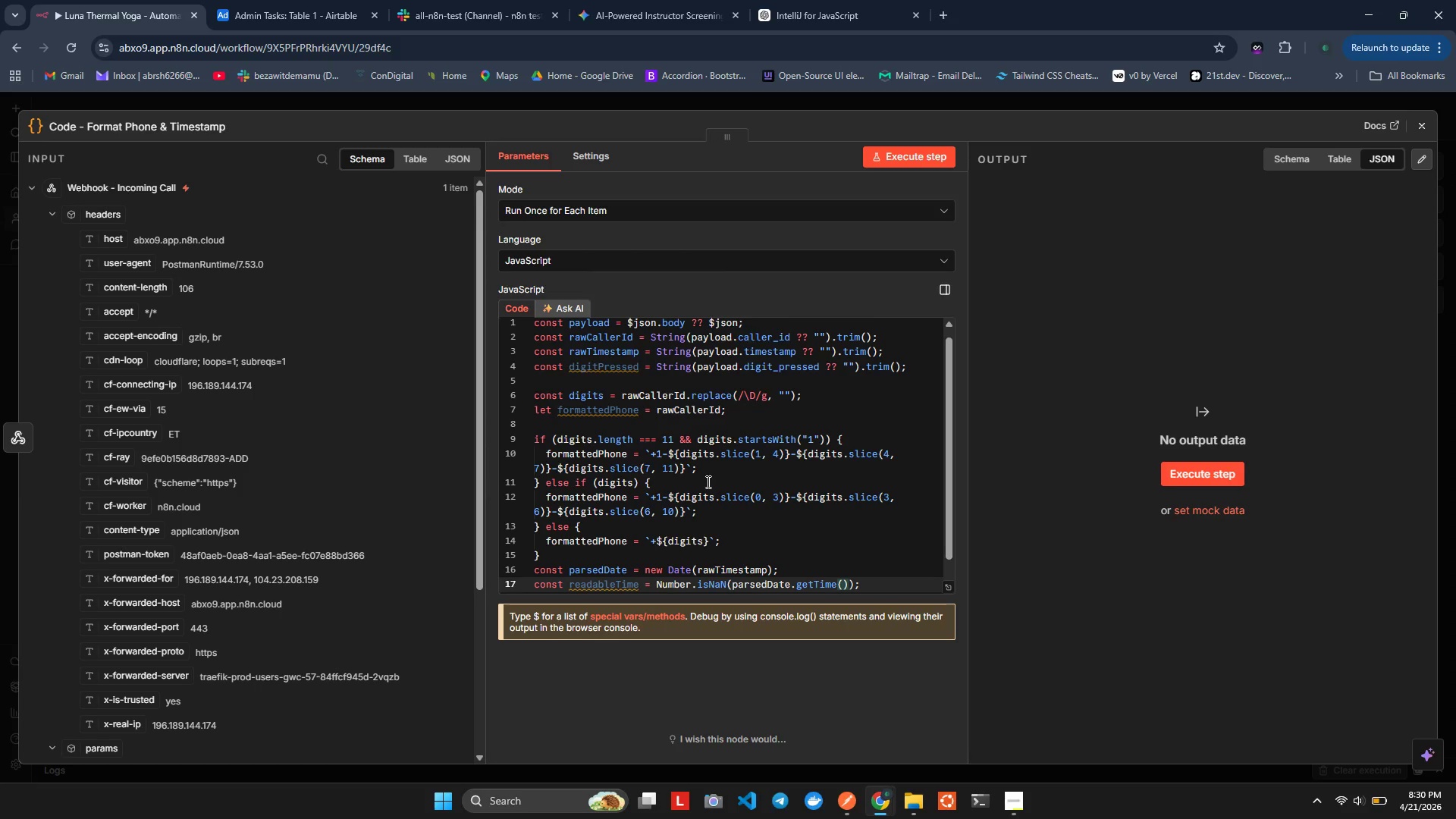 
key(ArrowRight)
 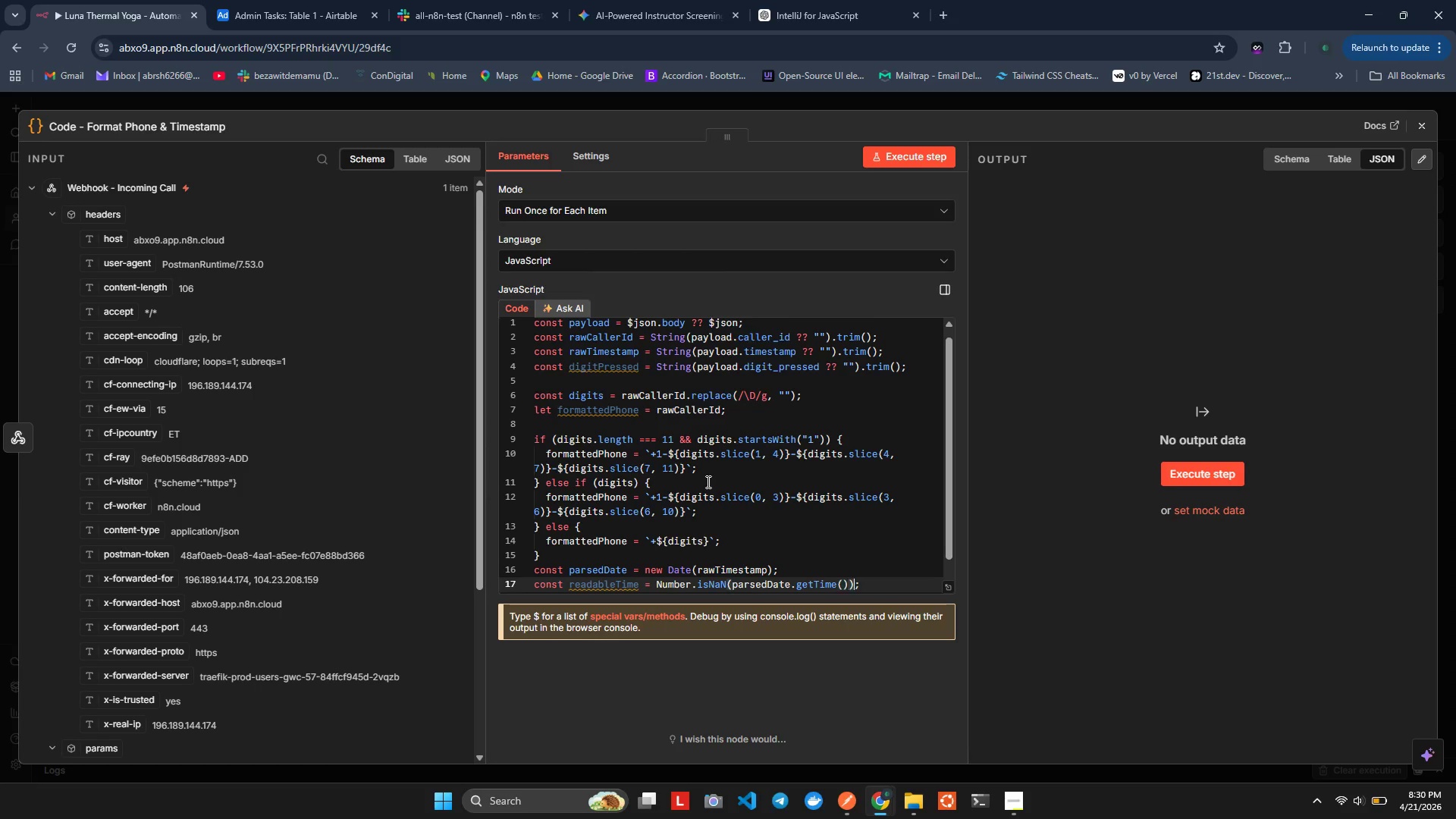 
key(ArrowRight)
 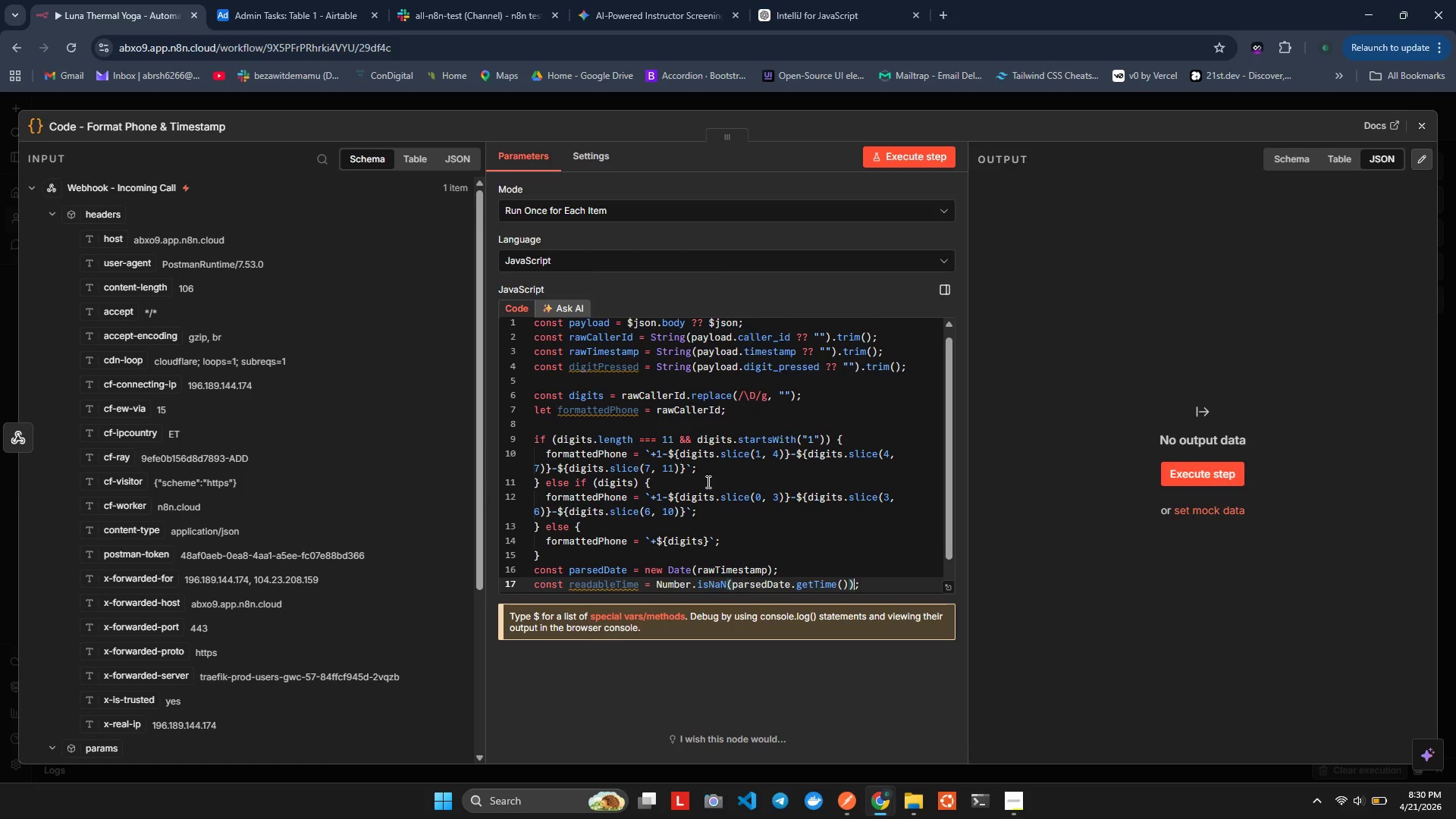 
type(? (rwTim)
 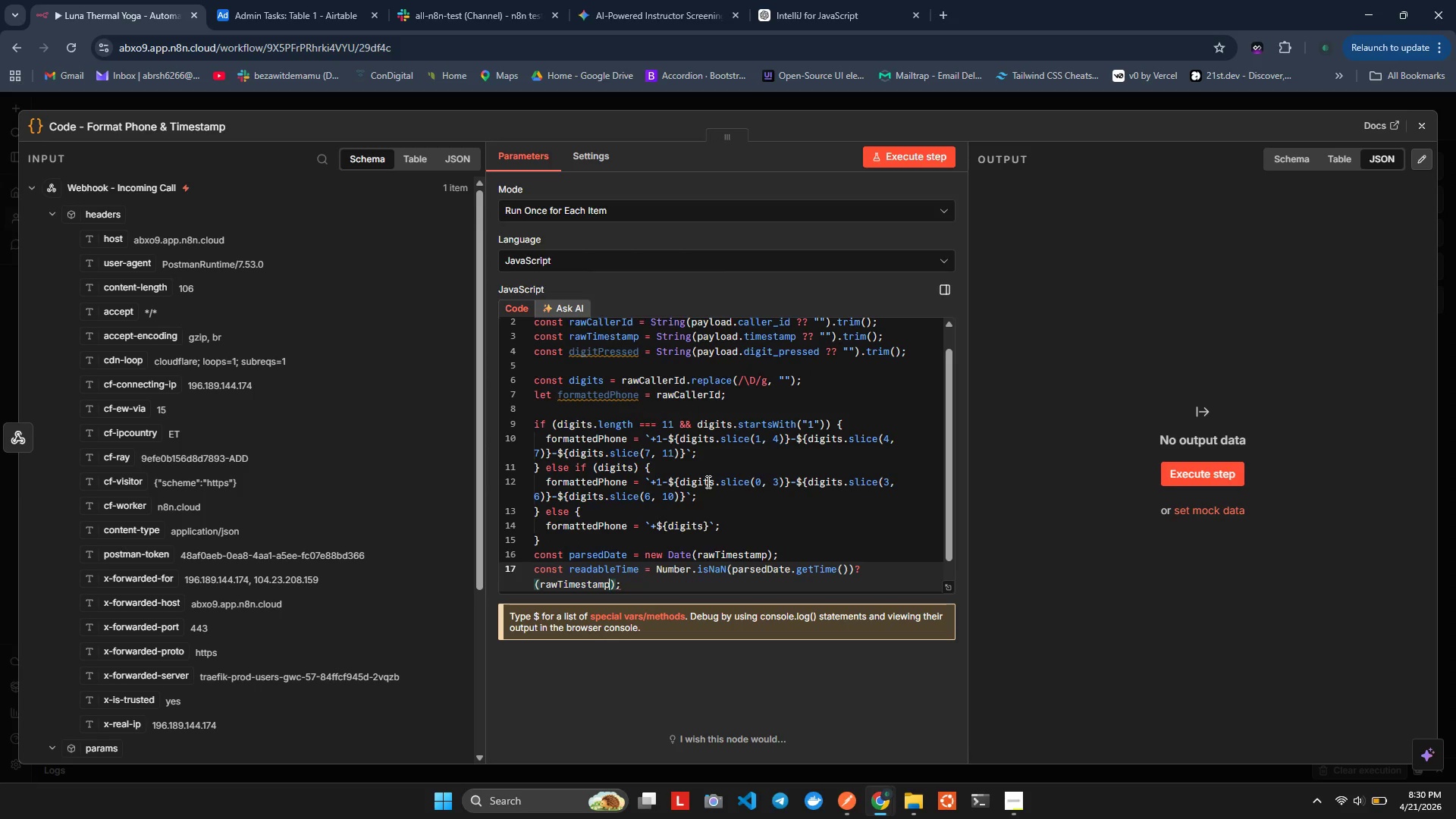 
 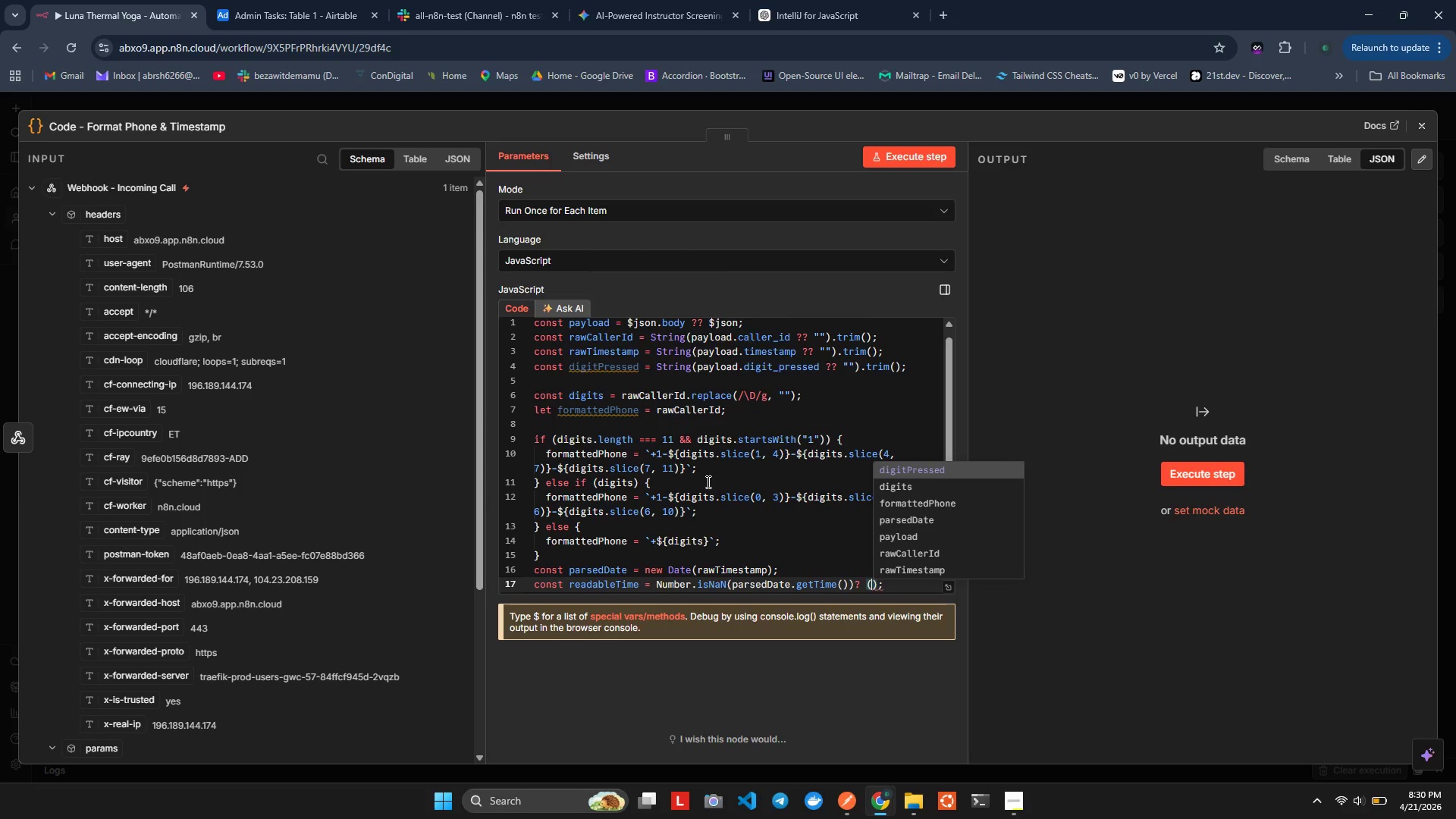 
hold_key(key=A, duration=0.31)
 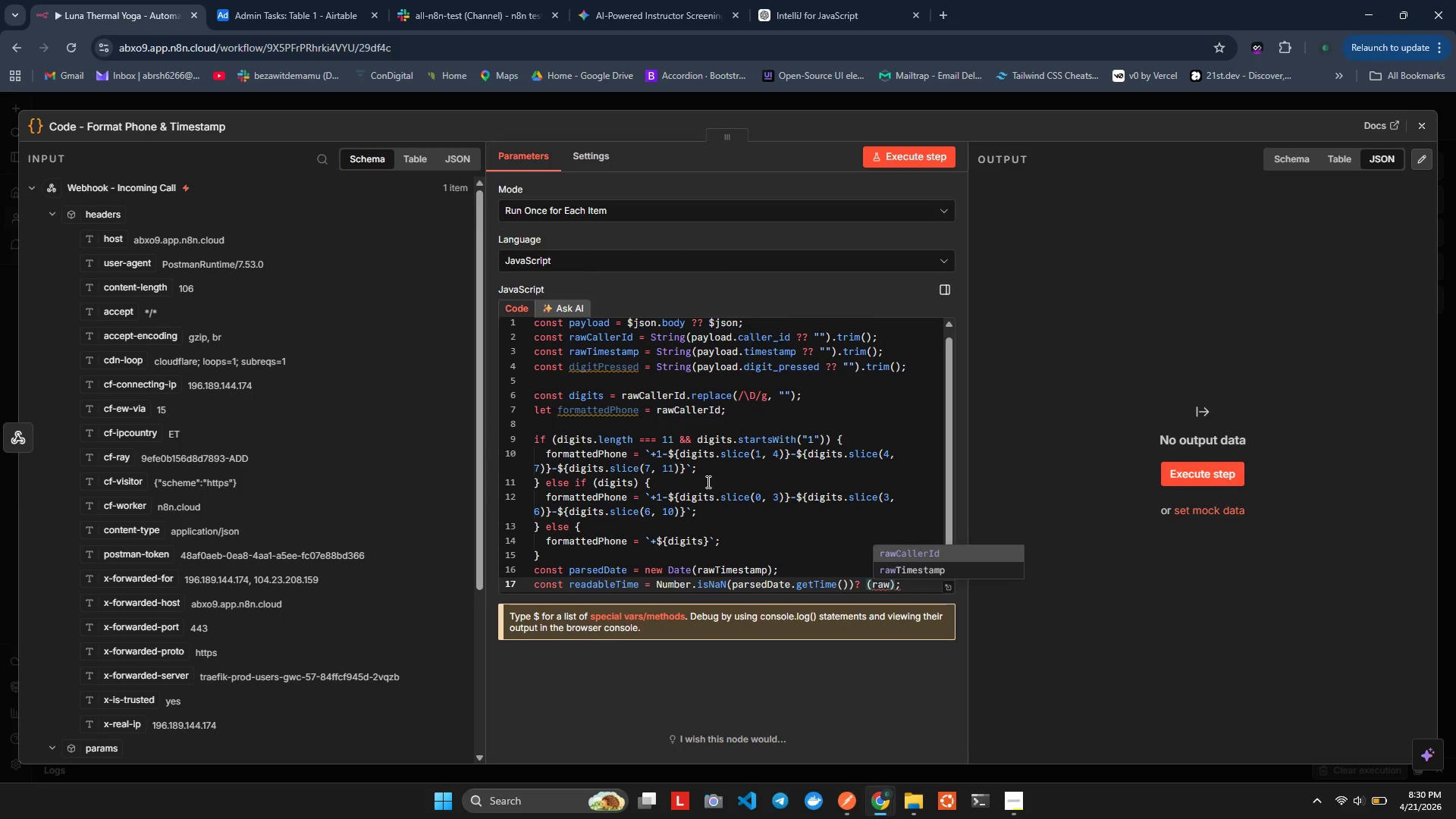 
key(Enter)
 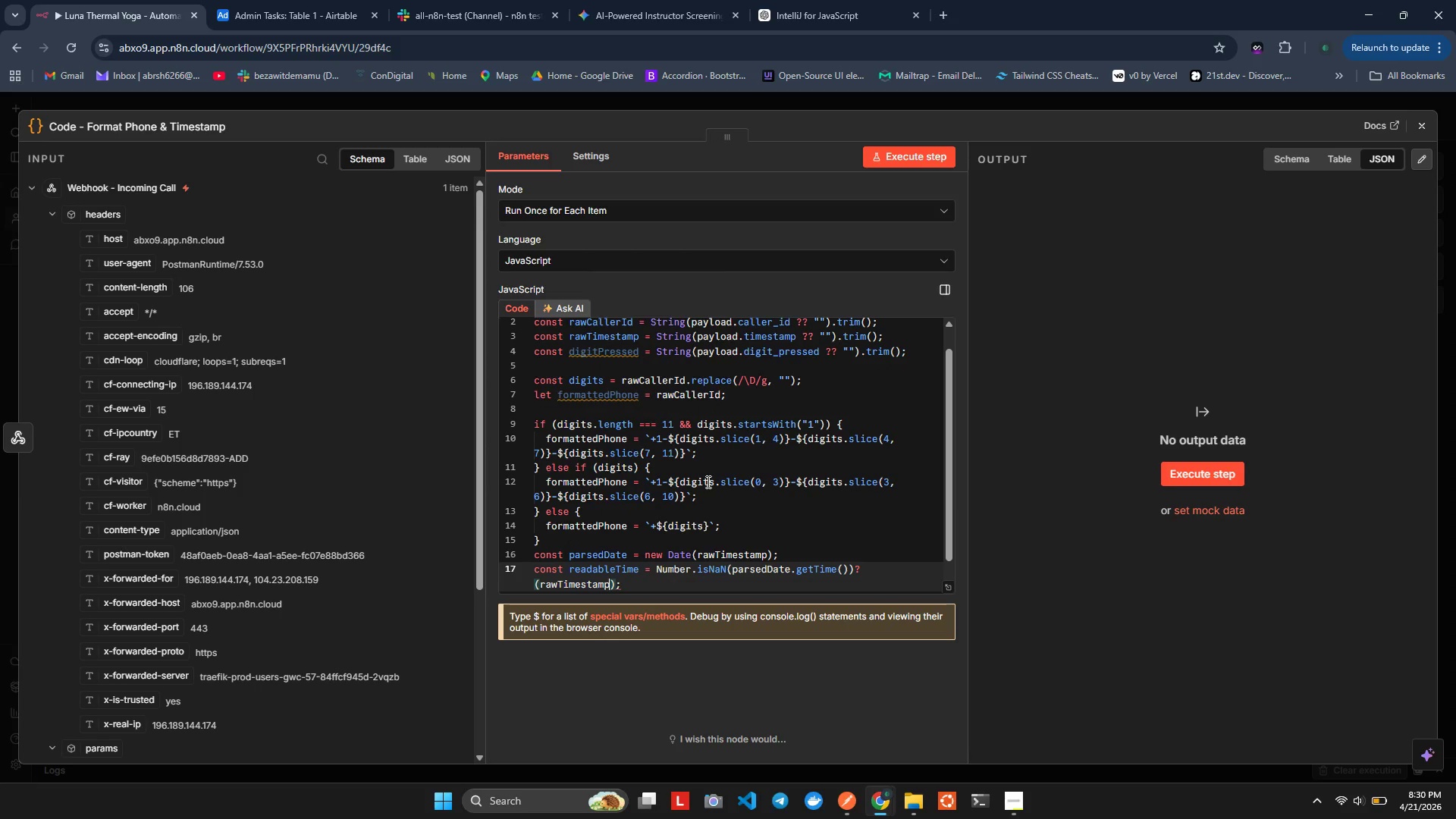 
type( || ew Date()
 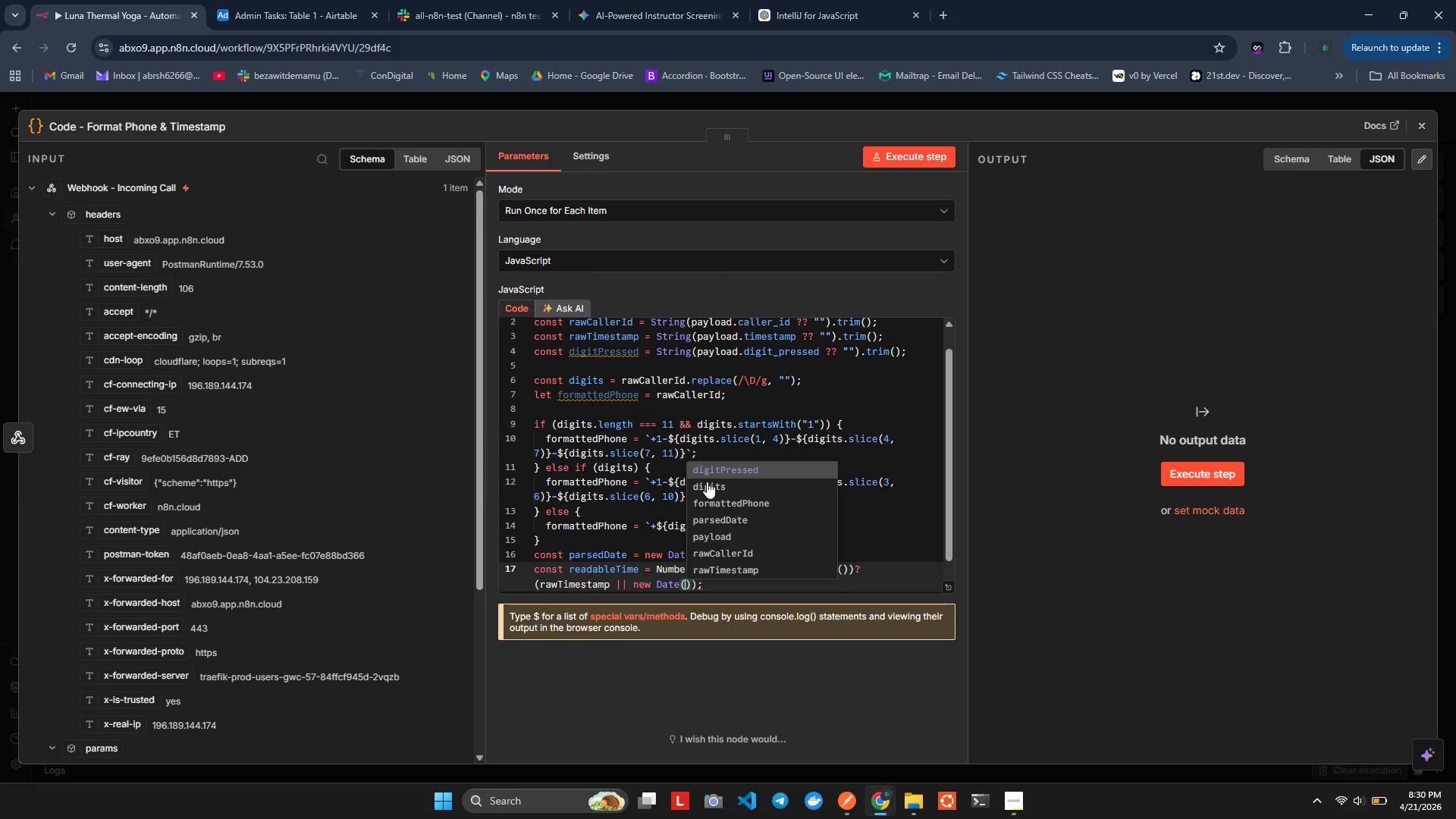 
 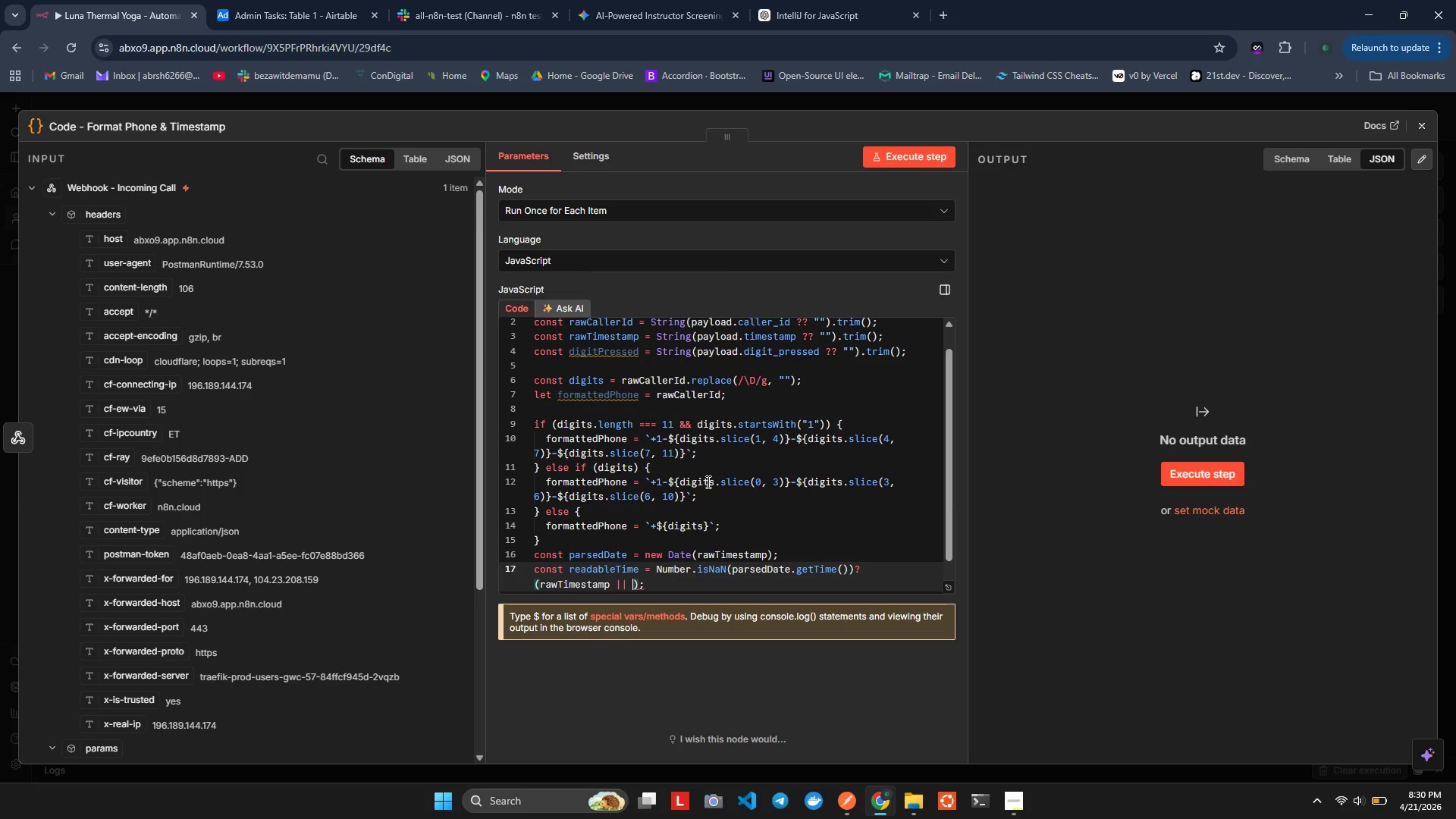 
hold_key(key=N, duration=0.33)
 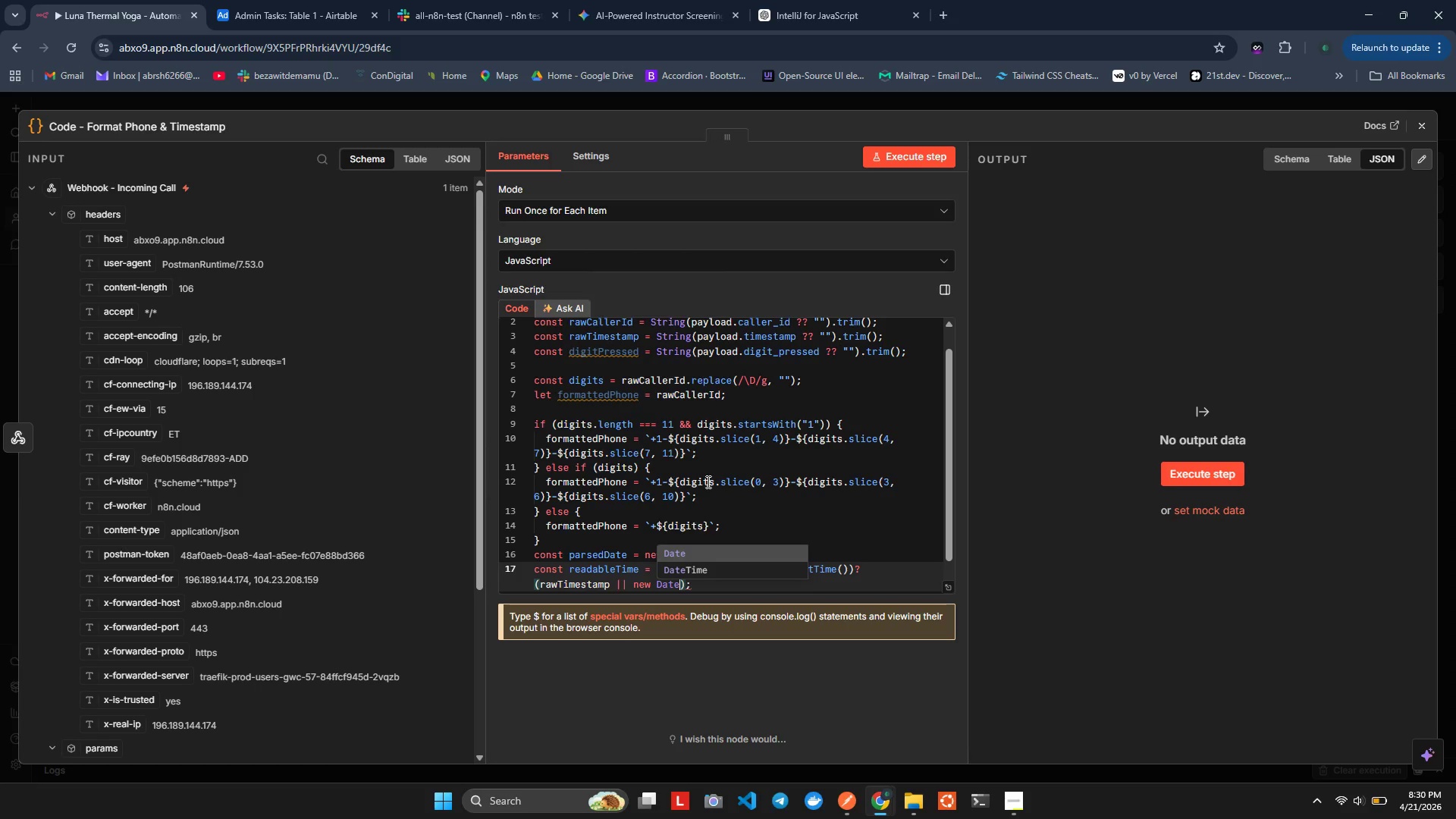 
key(ArrowRight)
 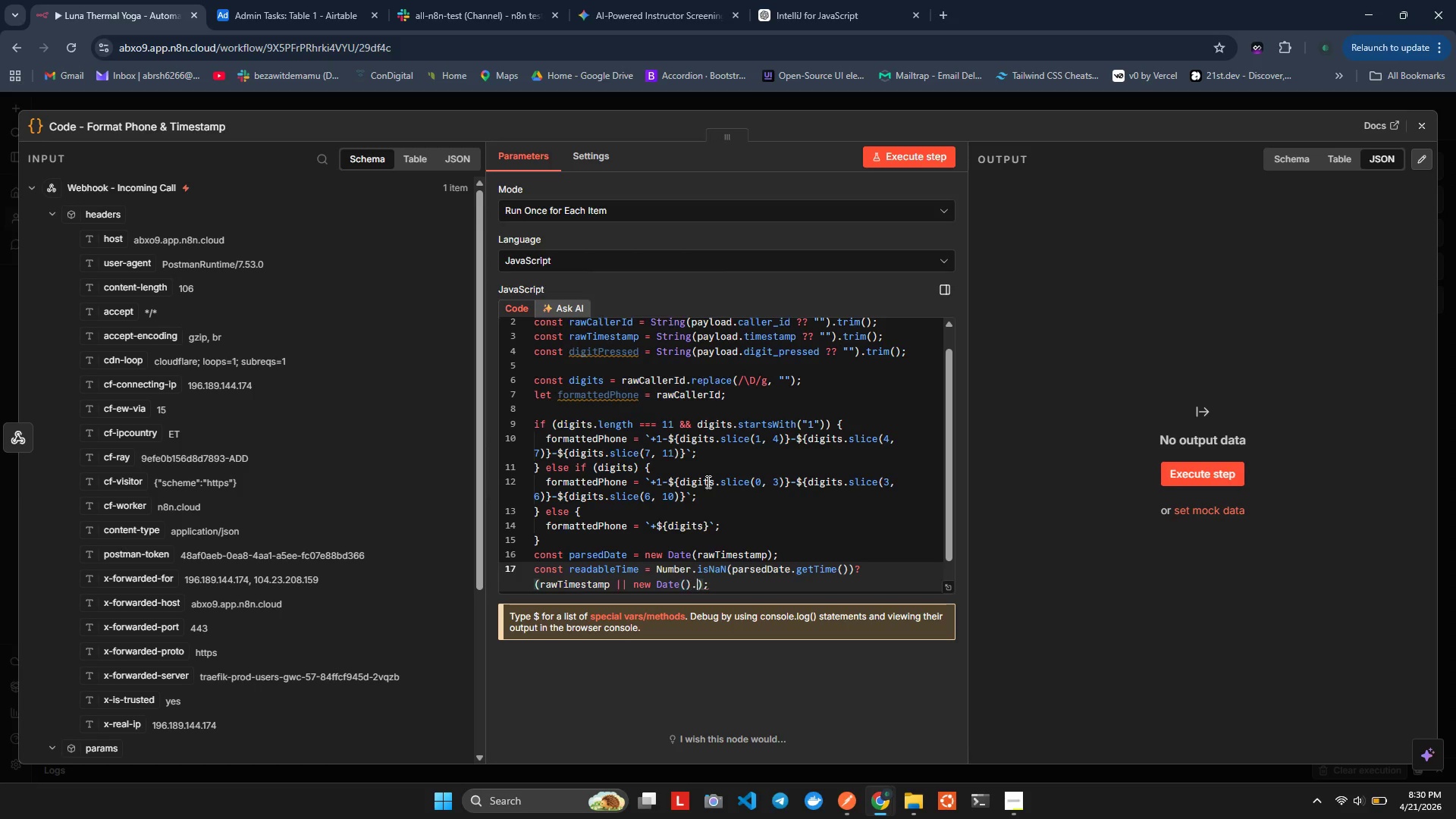 
type(.toIs')
key(Backspace)
 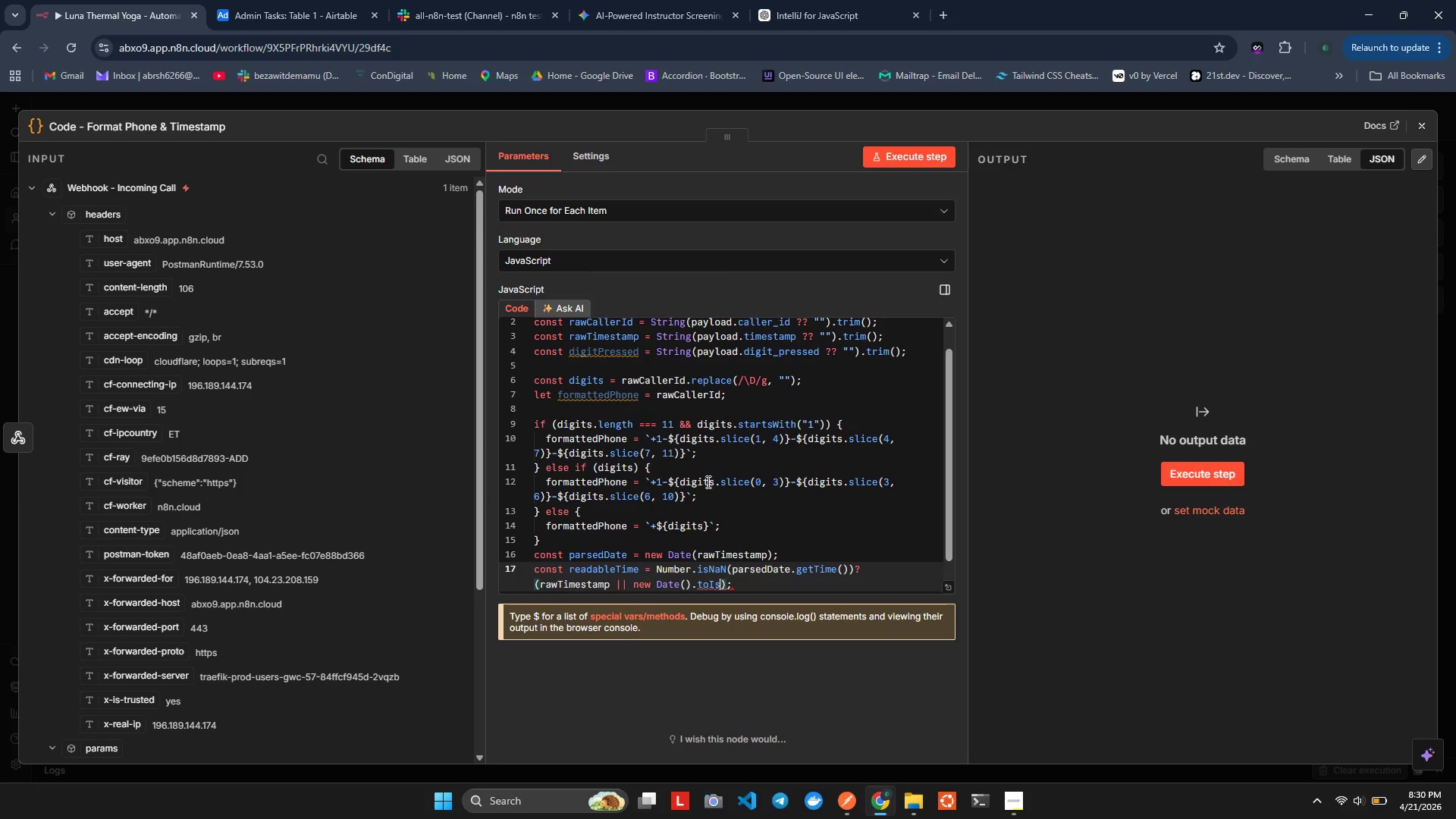 
key(Control+ControlLeft)
 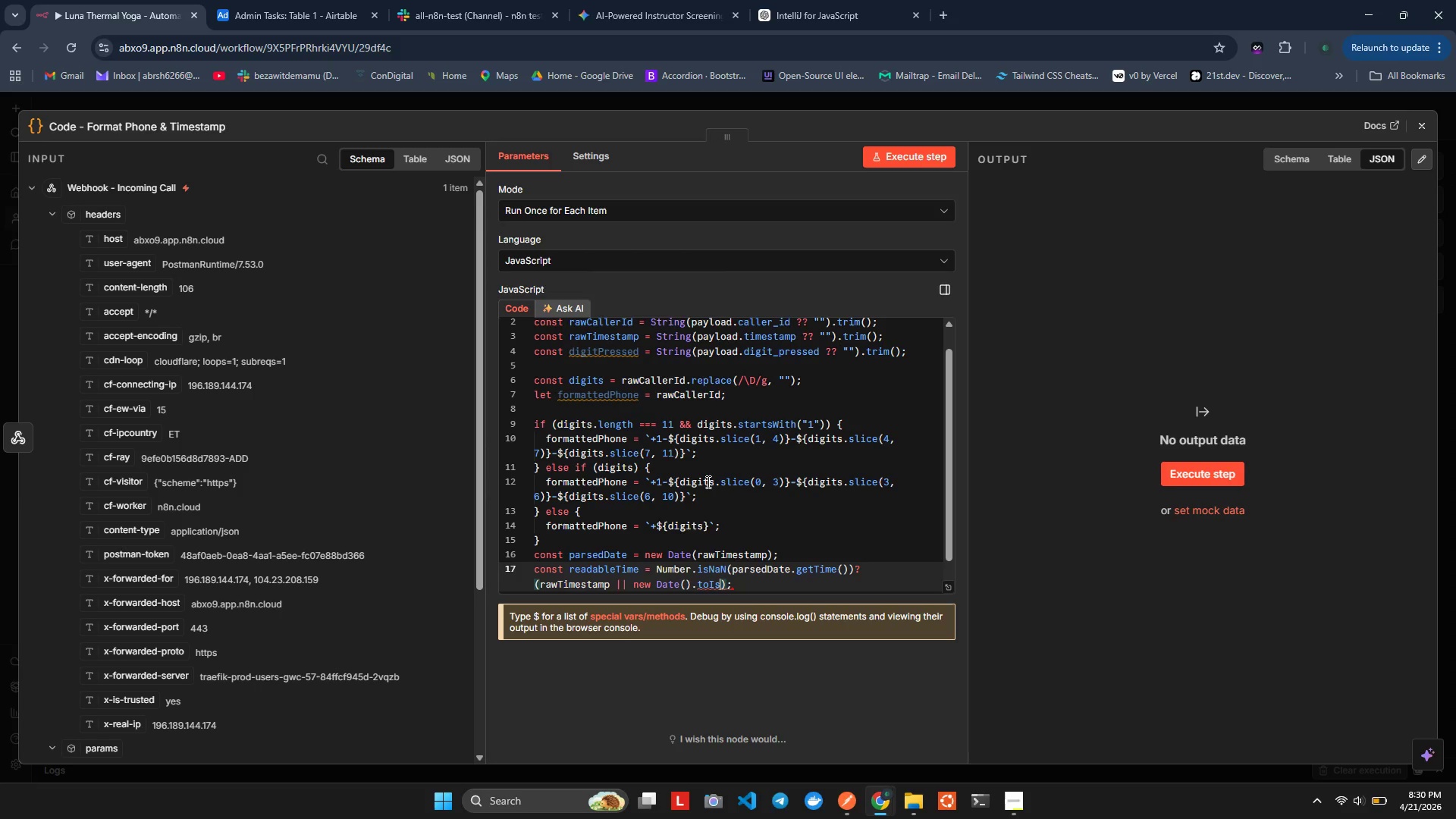 
key(Control+Space)
 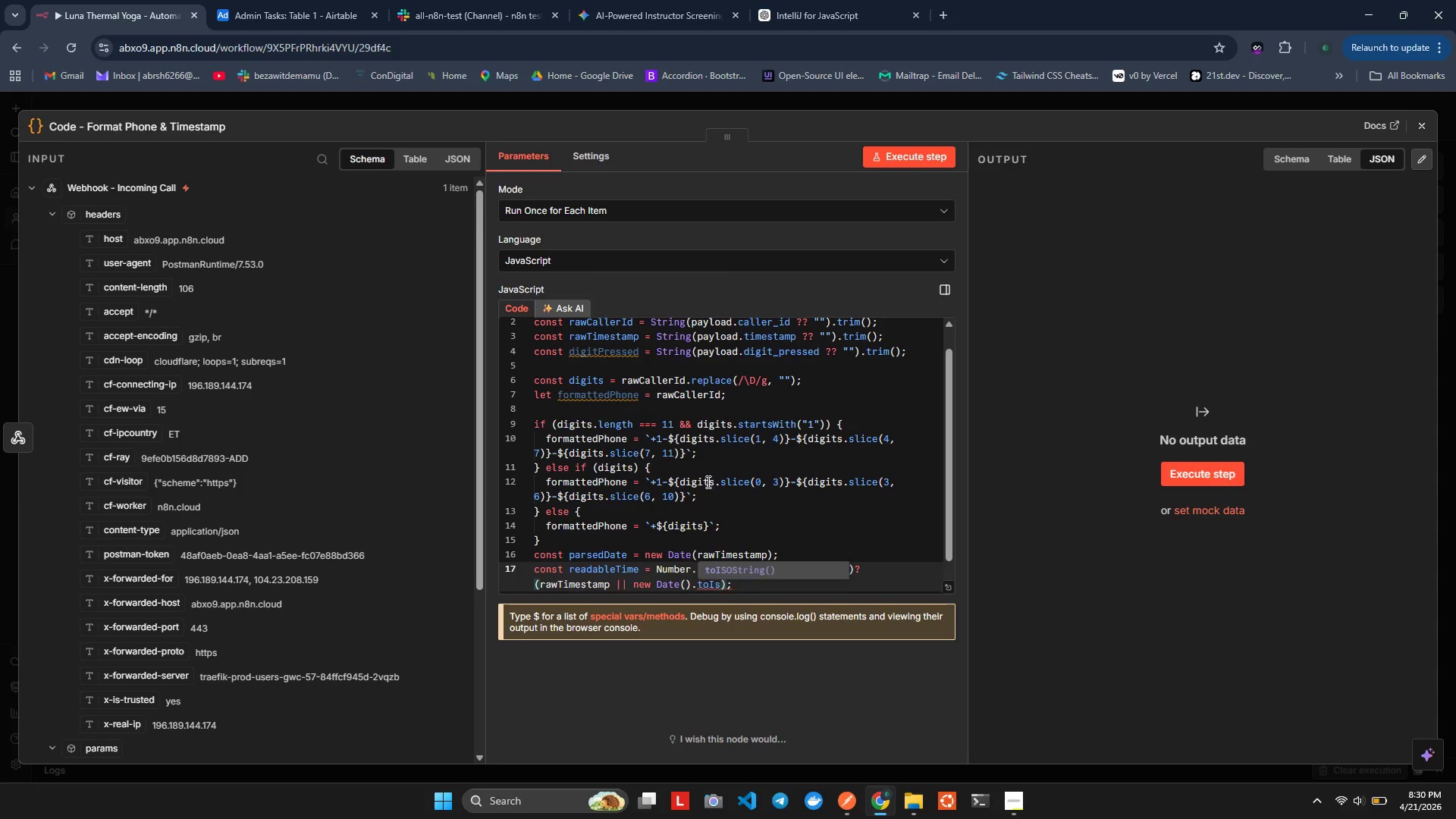 
key(Enter)
 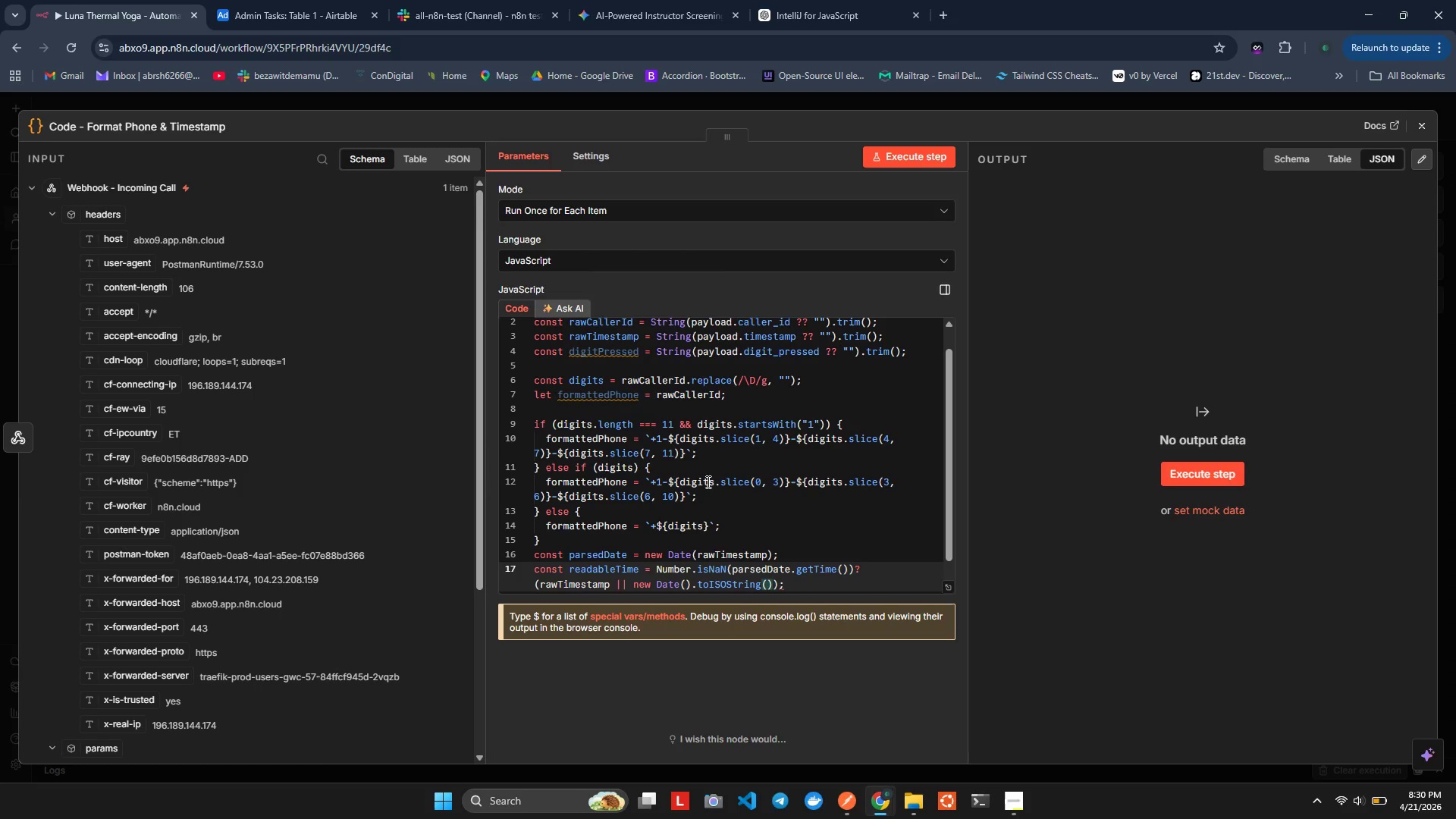 
key(Alt+Shift+F)
 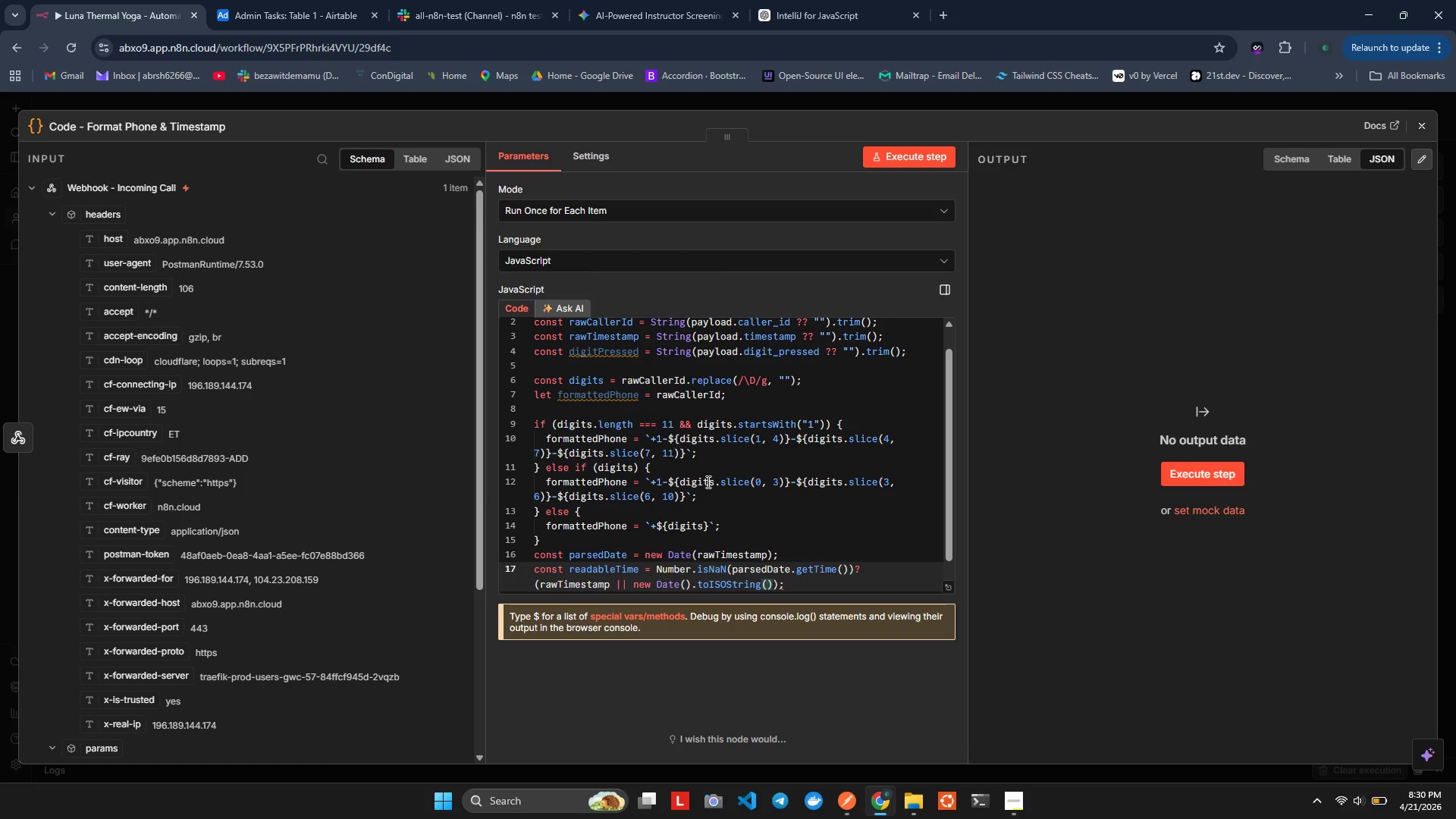 
key(ArrowRight)
 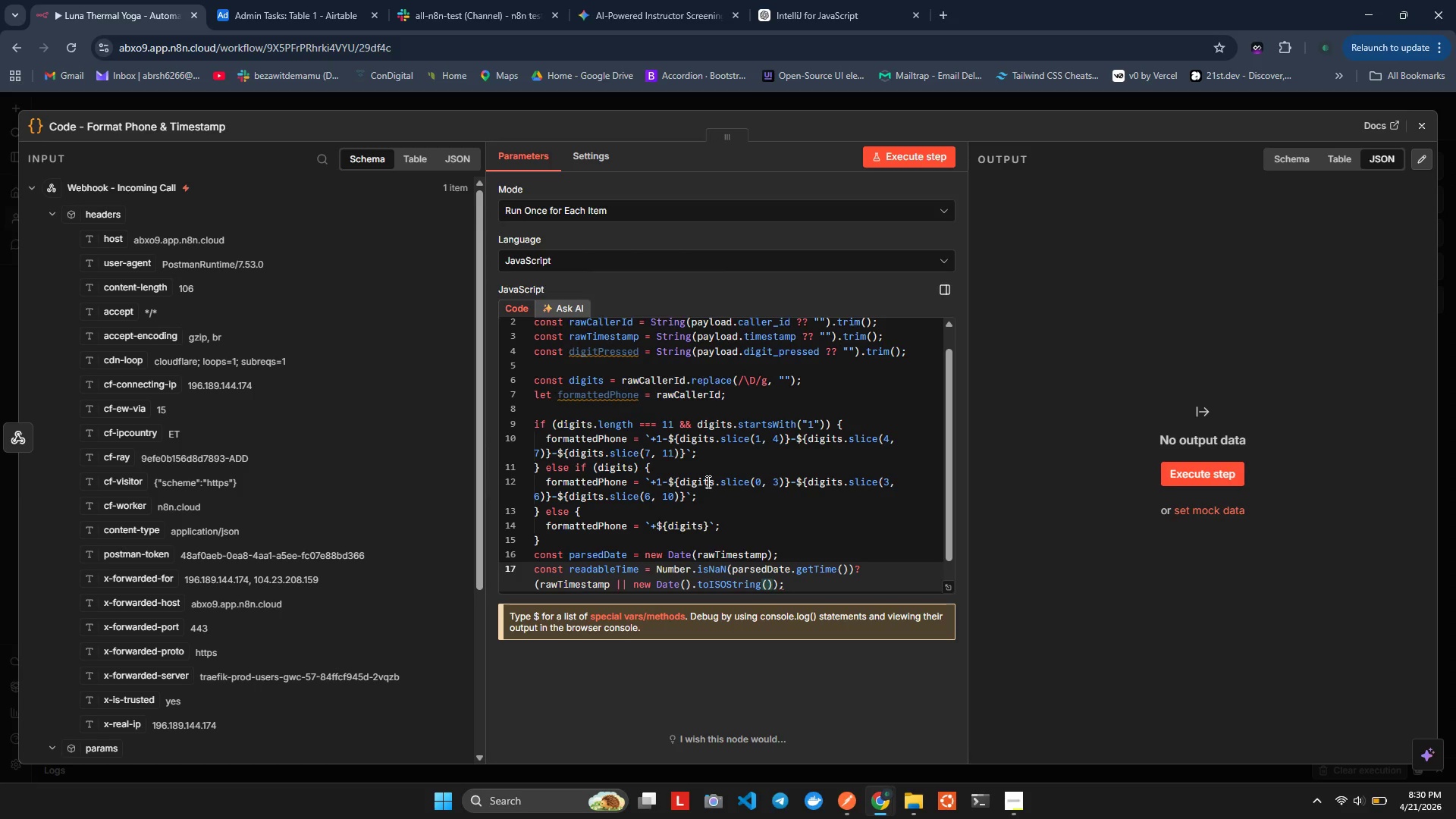 
key(ArrowRight)
 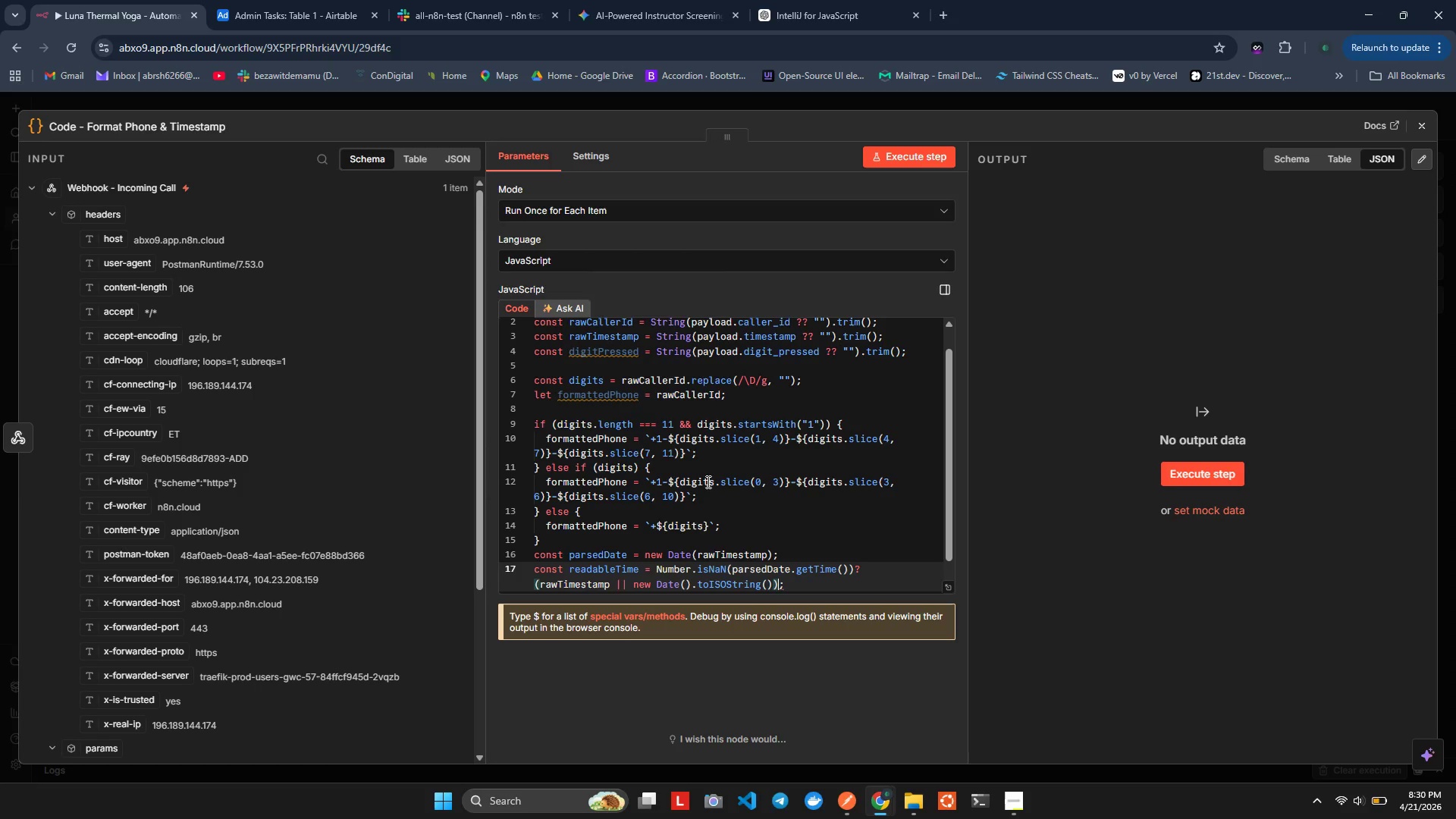 
type(; parsedDate)
 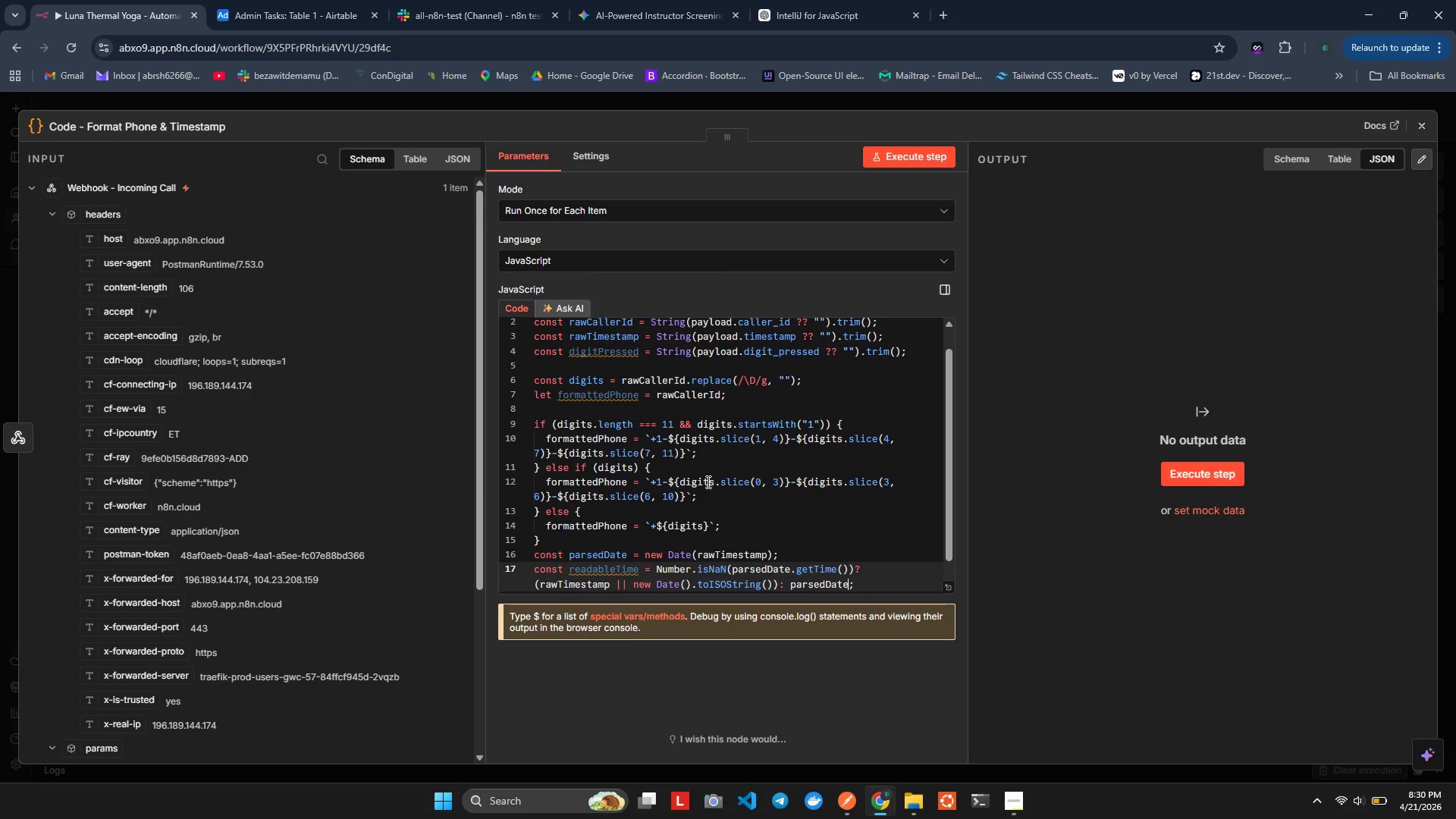 
 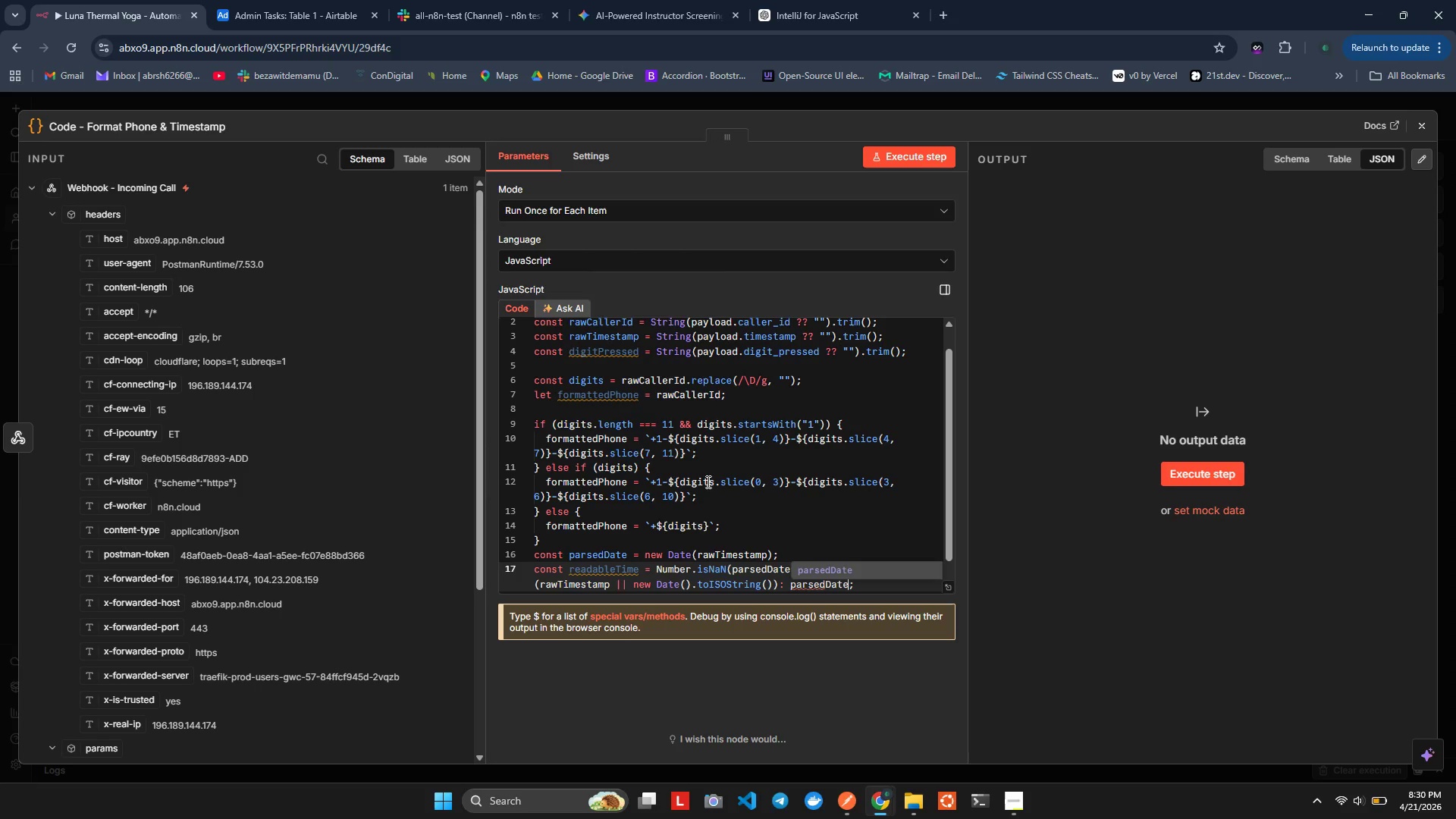 
key(Enter)
 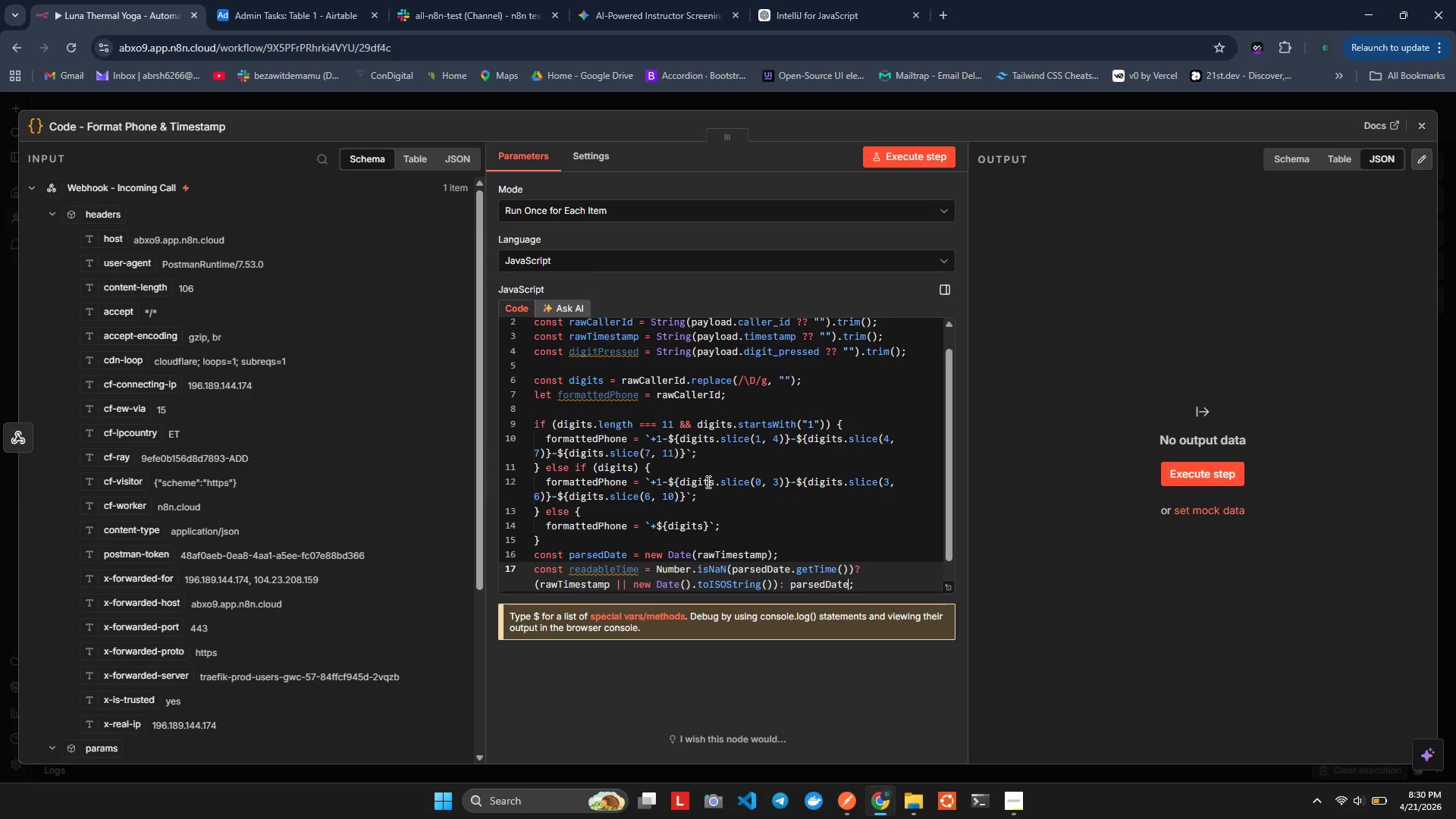 
type(.toLocal)
 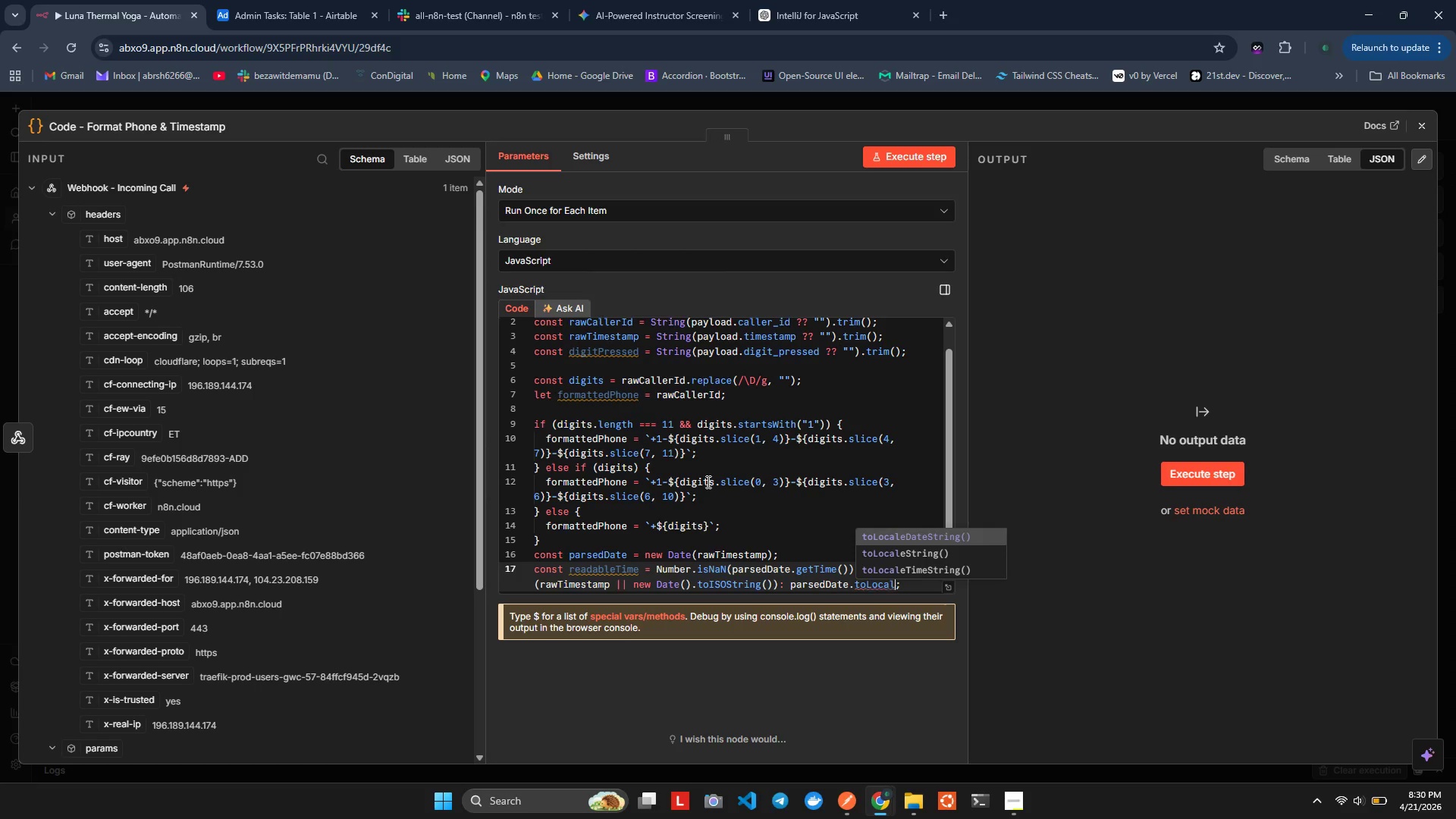 
key(ArrowDown)
 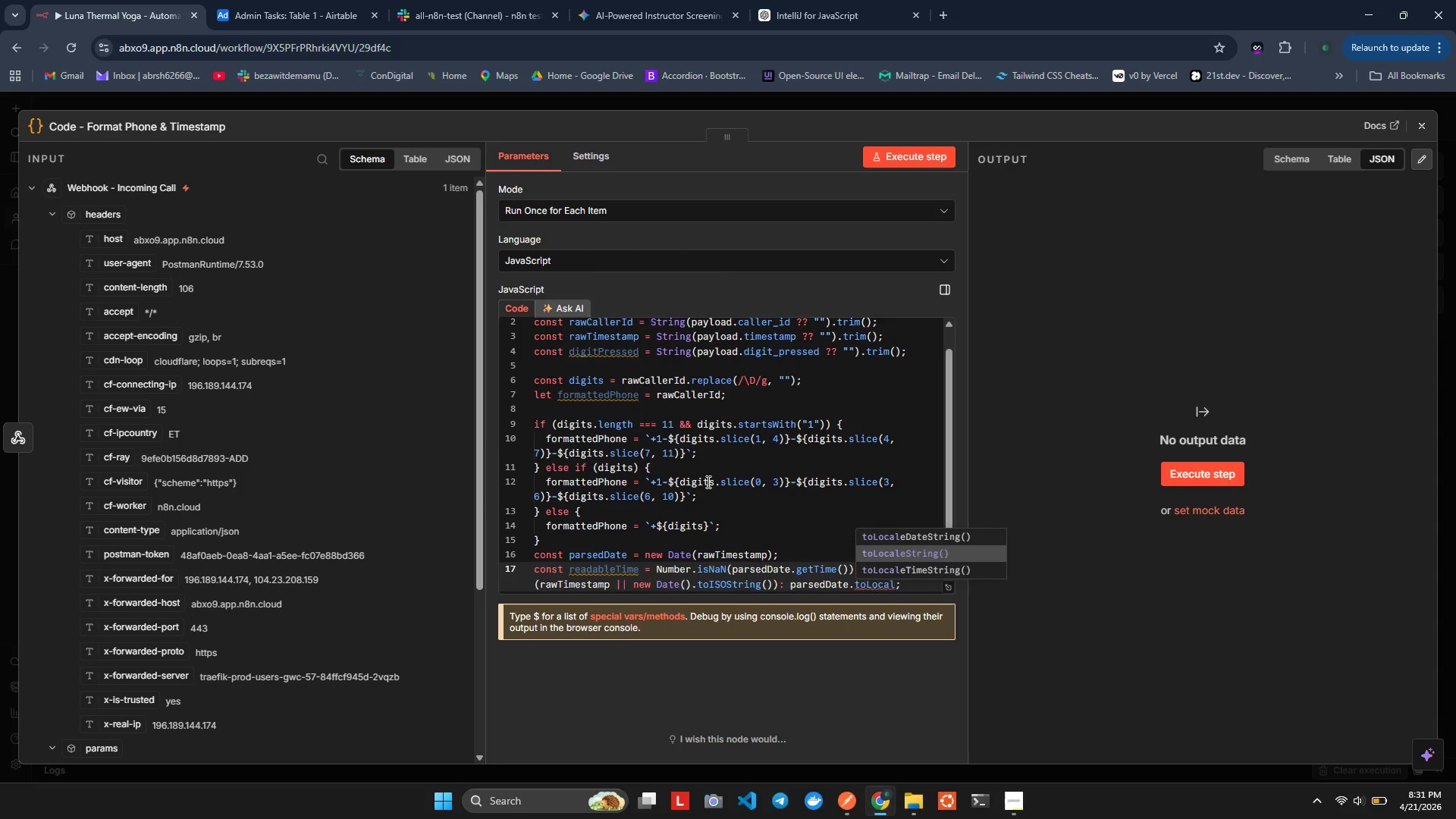 
key(Enter)
 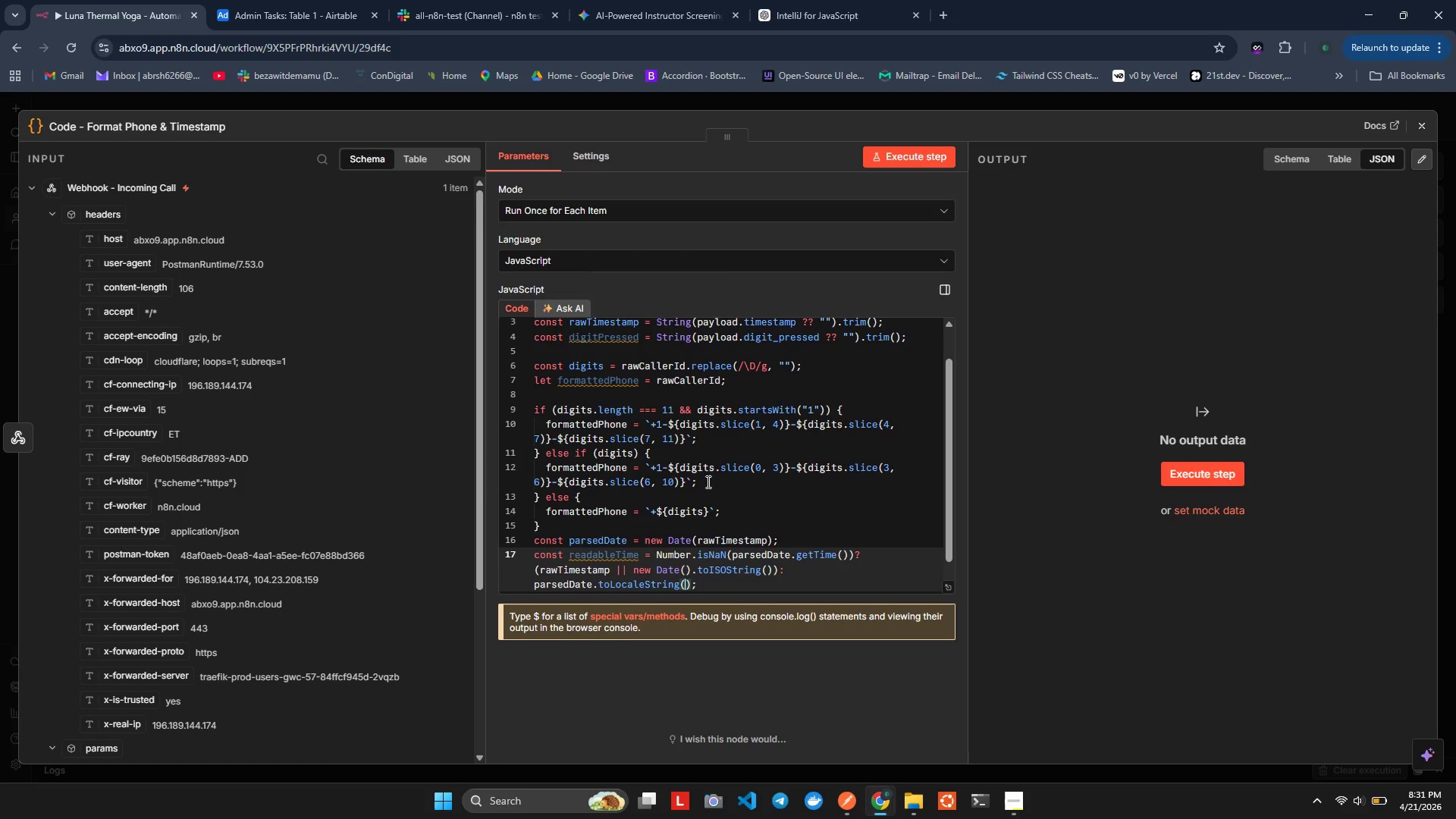 
type('en-Us)
key(Backspace)
type(S)
 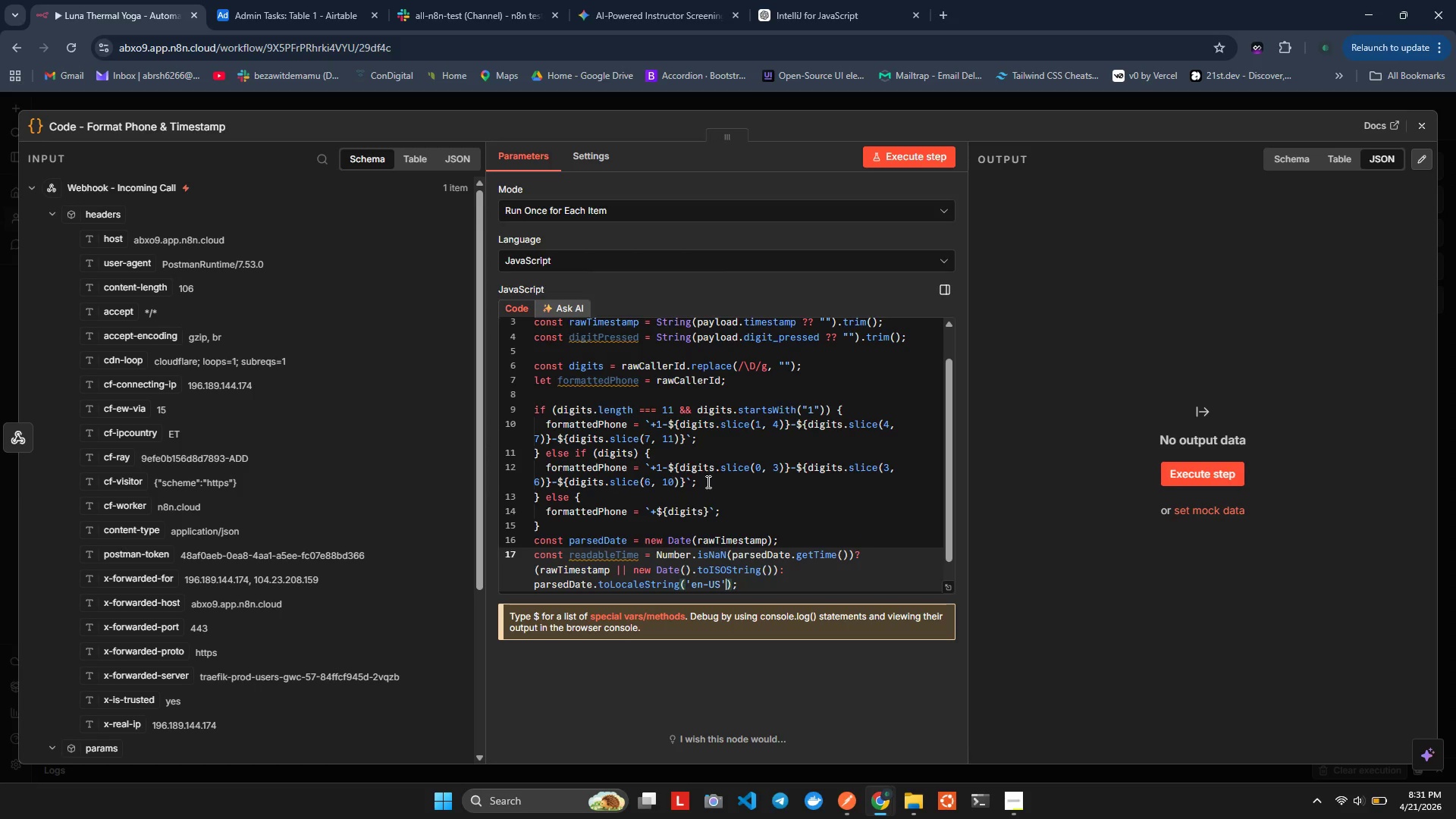 
 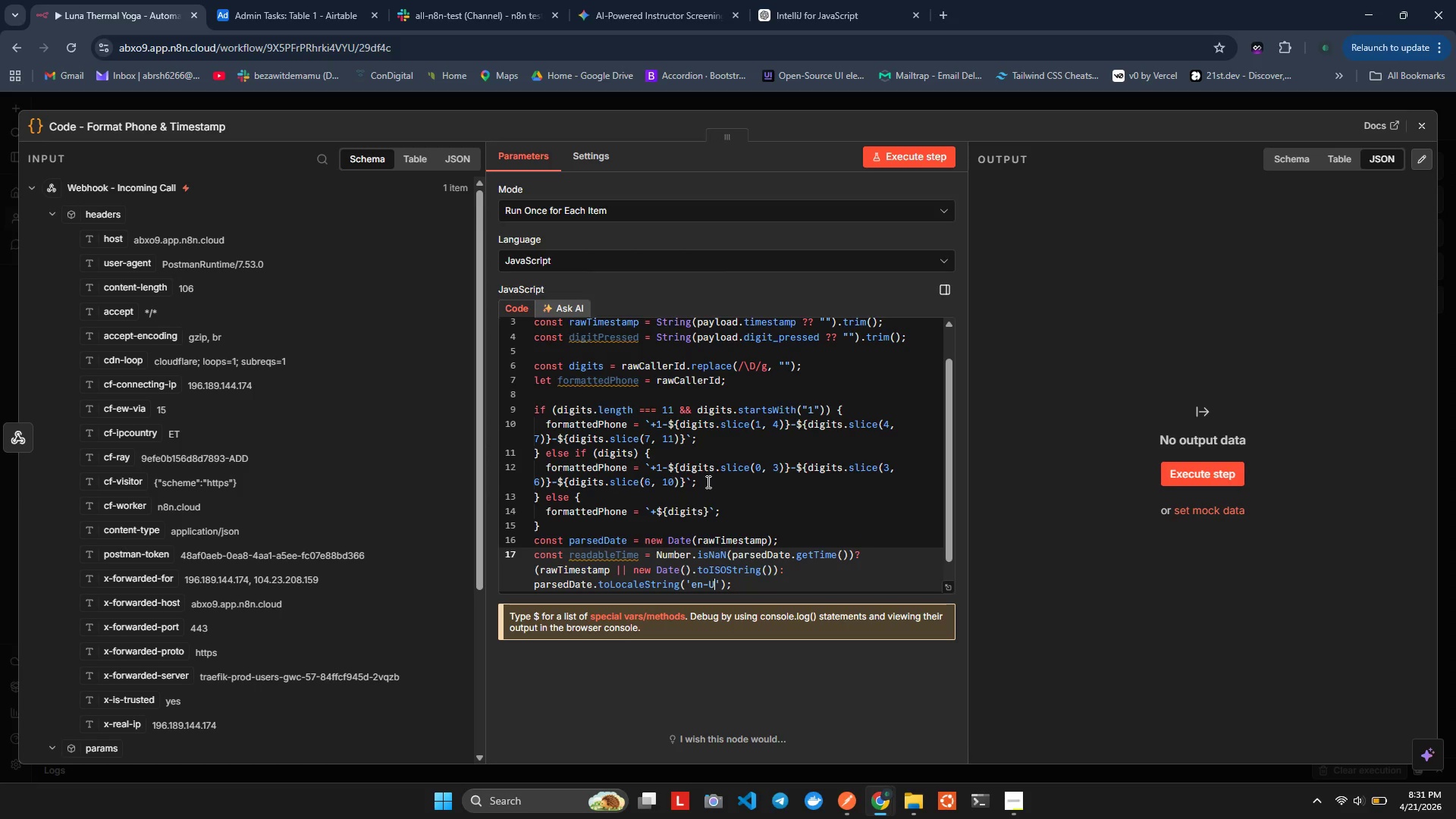 
key(ArrowRight)
 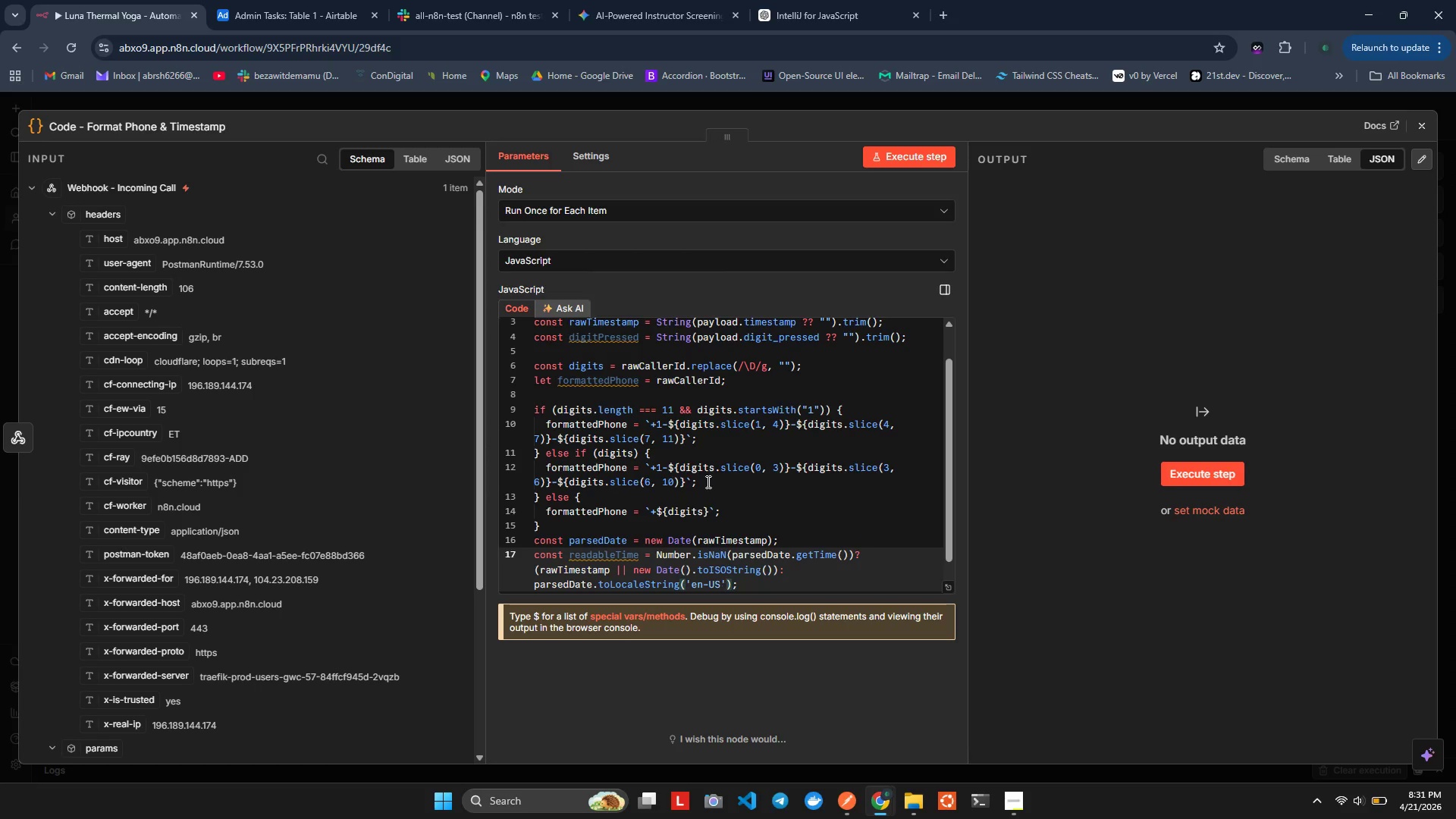 
key(ArrowRight)
 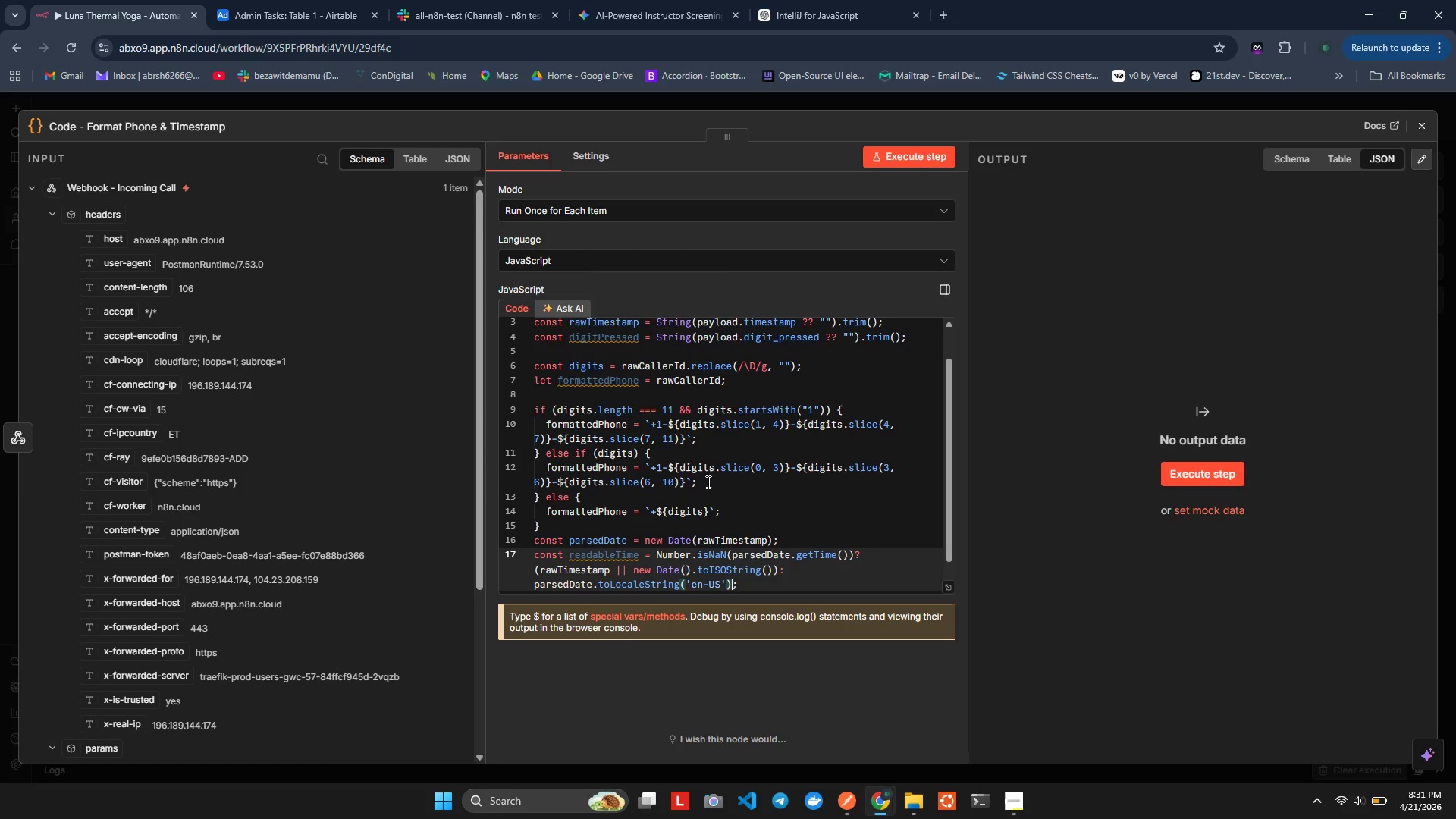 
key(ArrowLeft)
 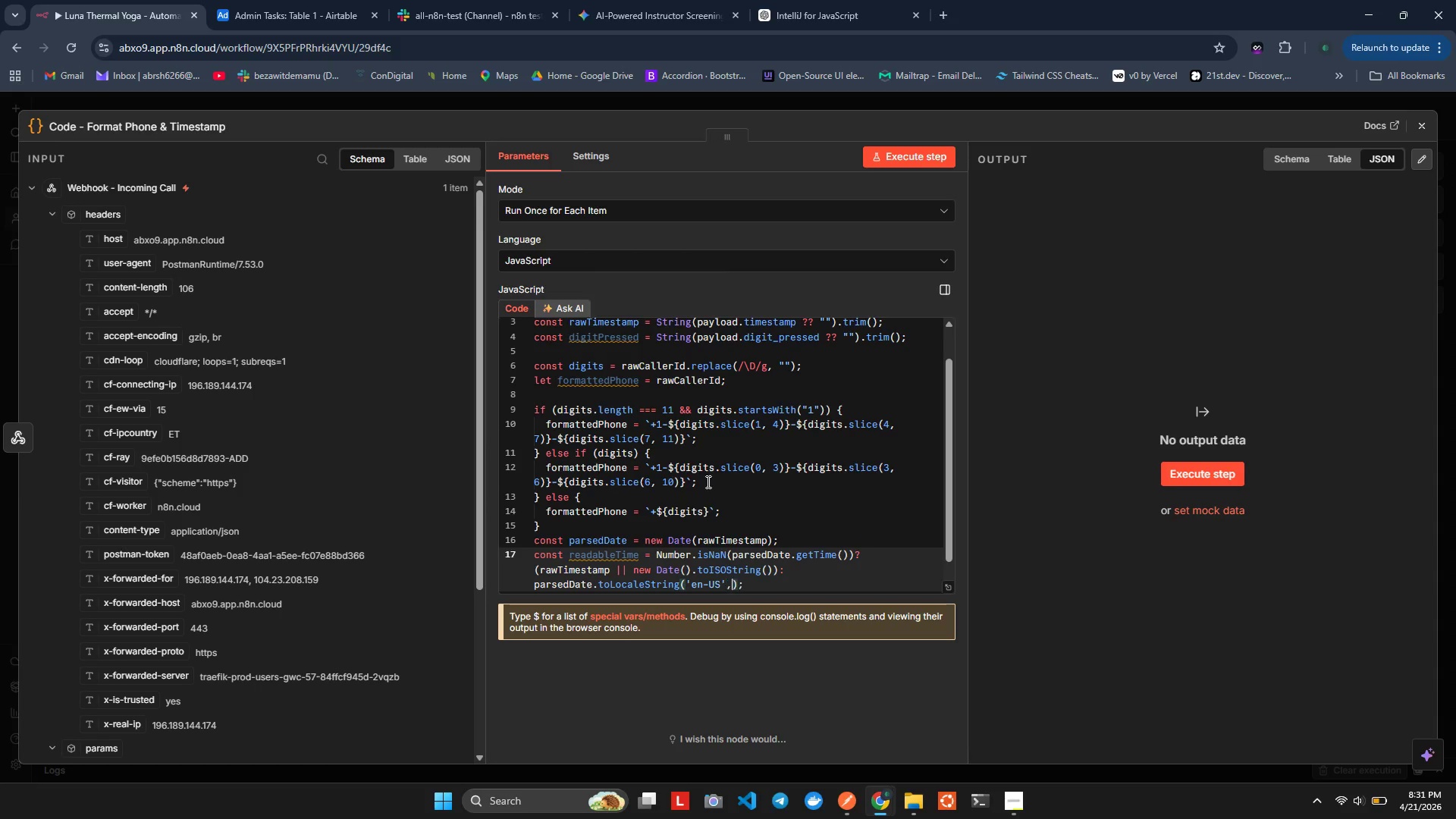 
key(Comma)
 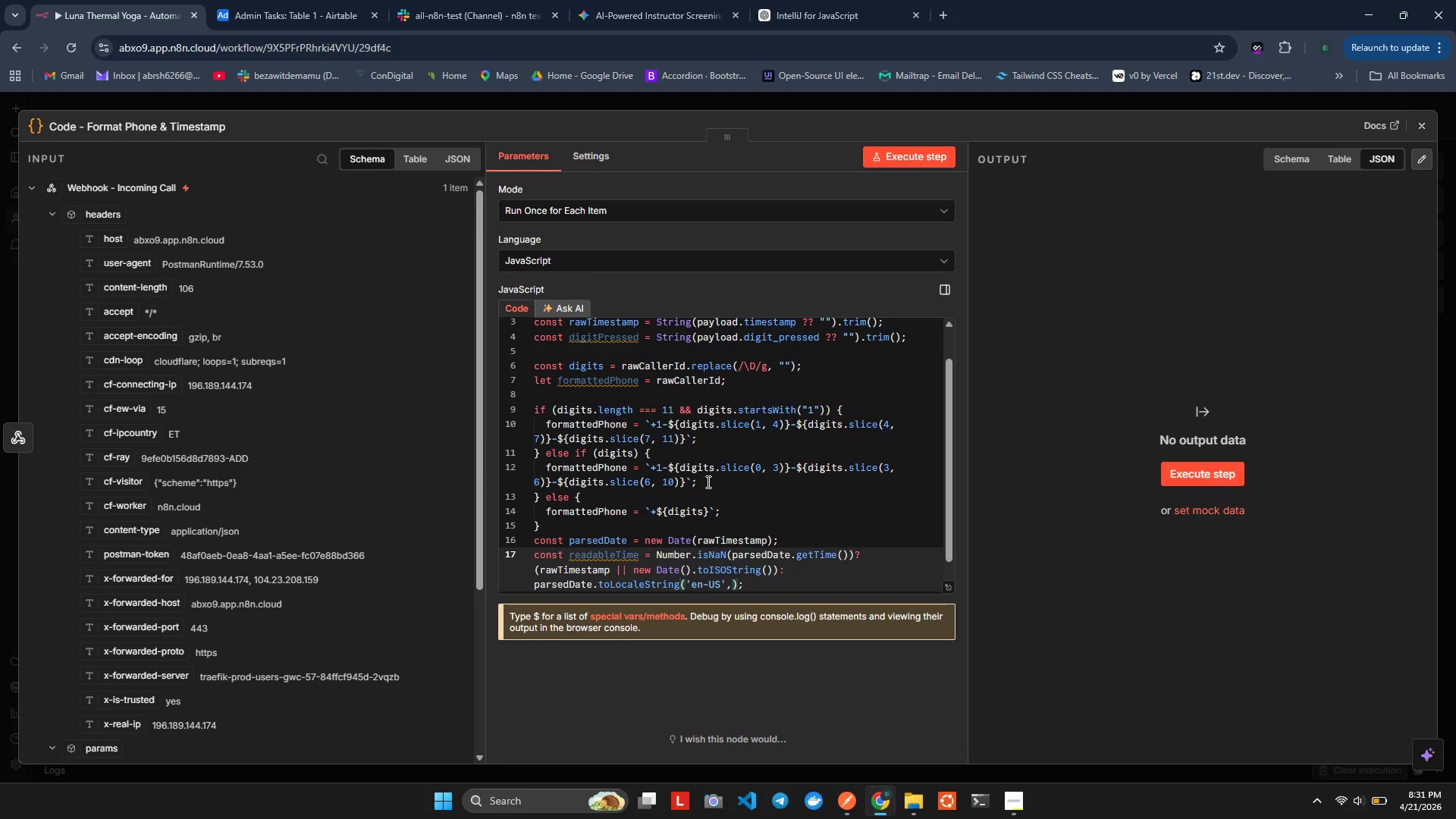 
key(Space)
 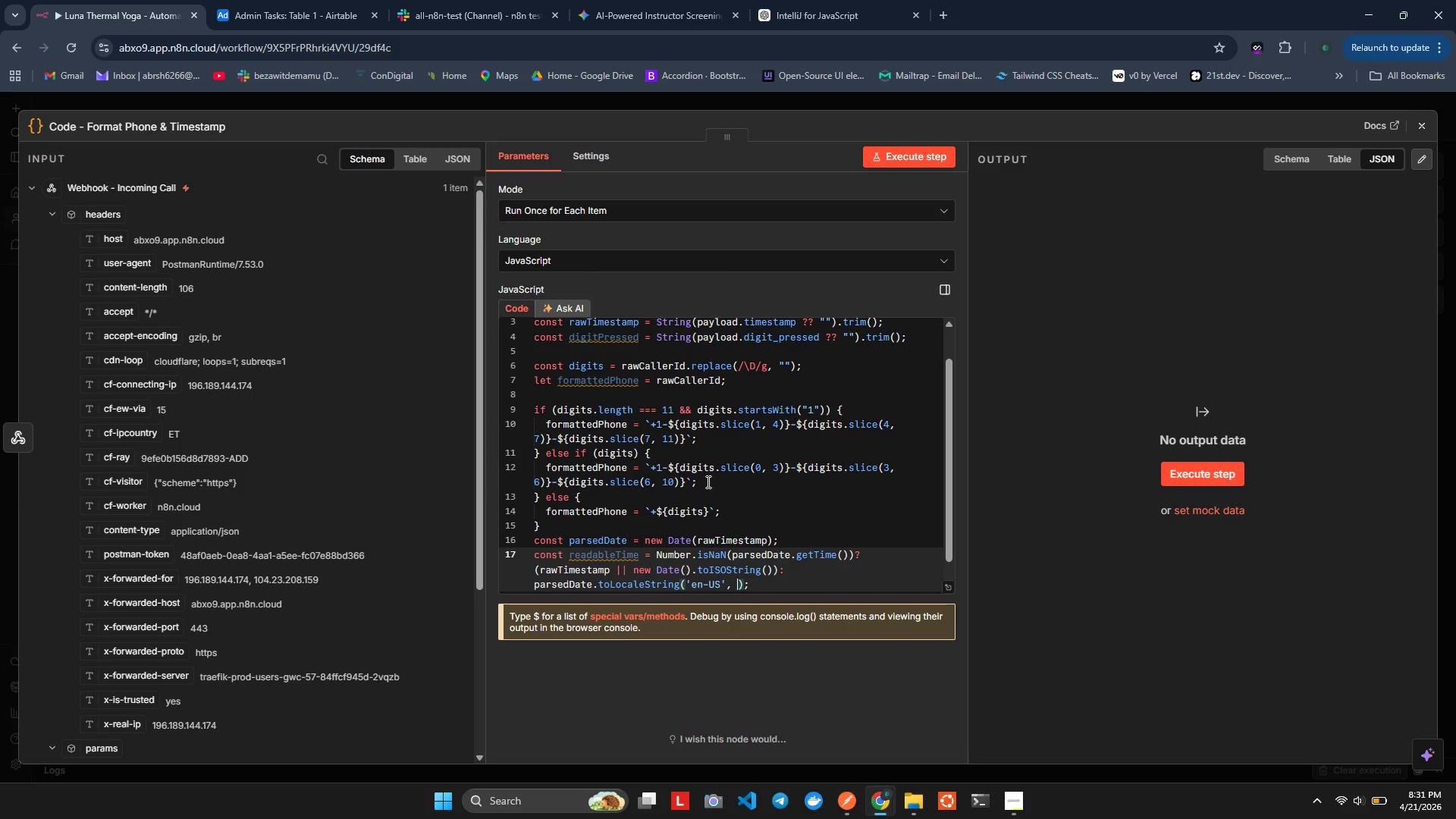 
key(Shift+BracketLeft)
 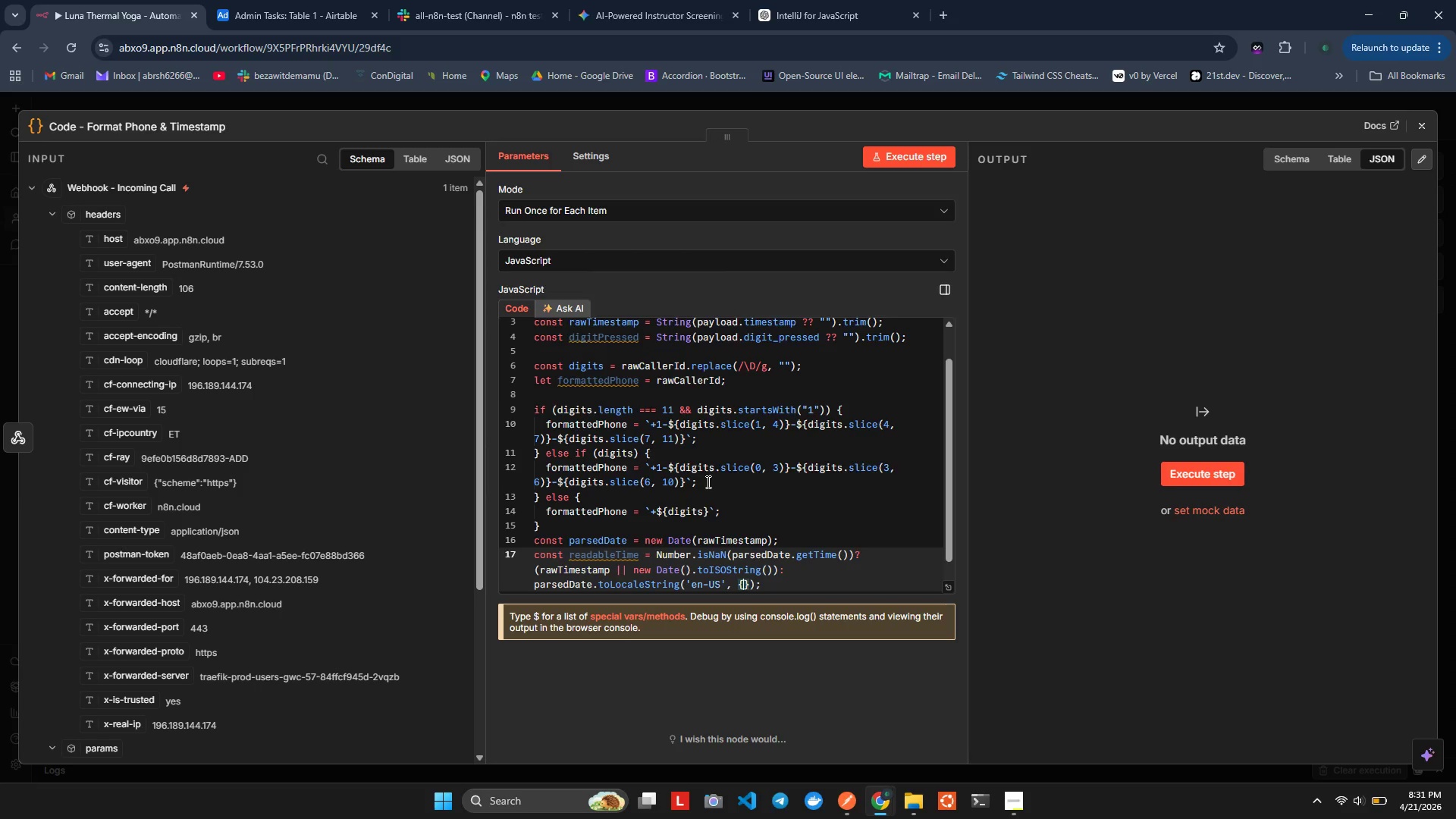 
key(Enter)
 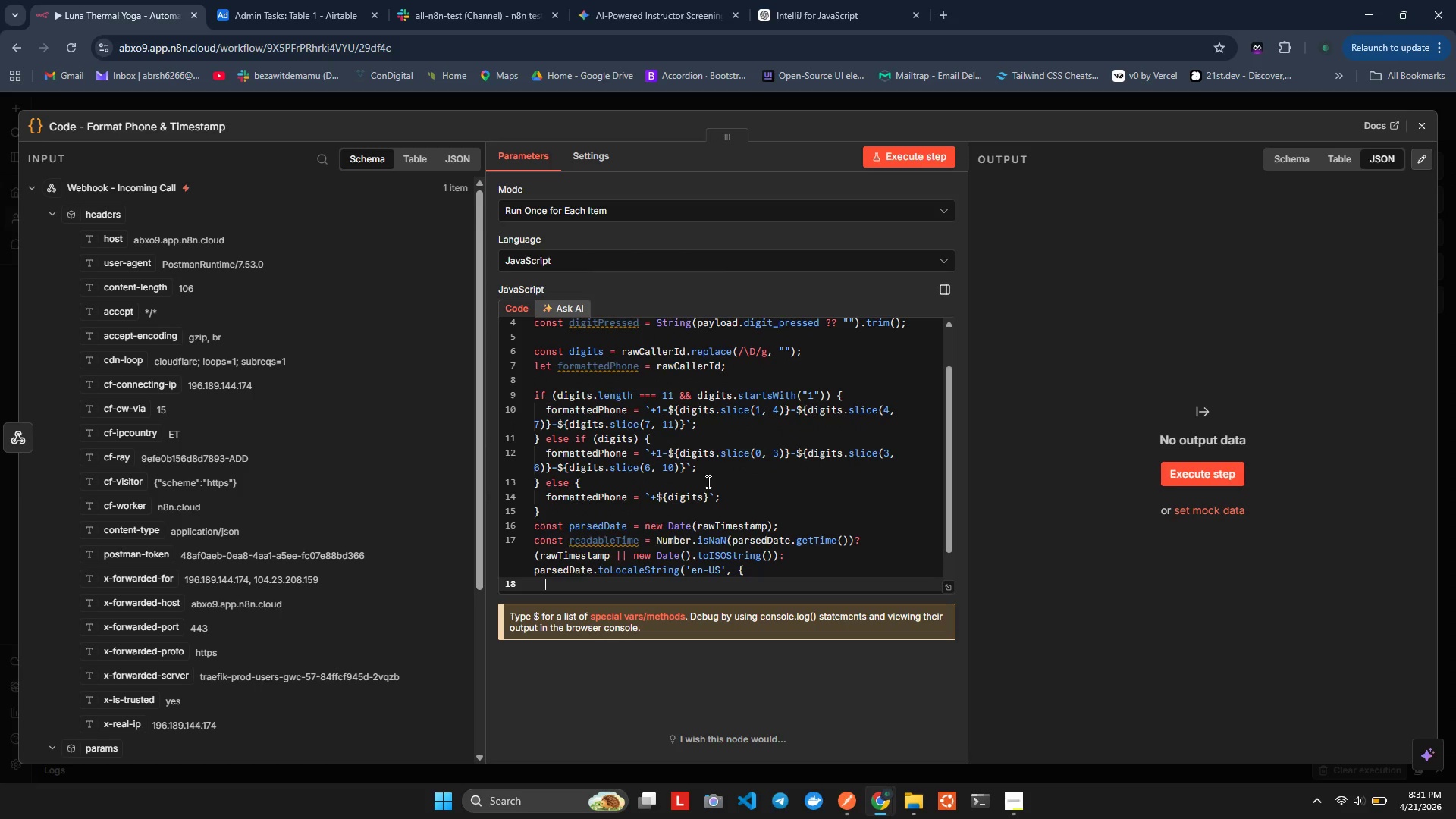 
type(time)
 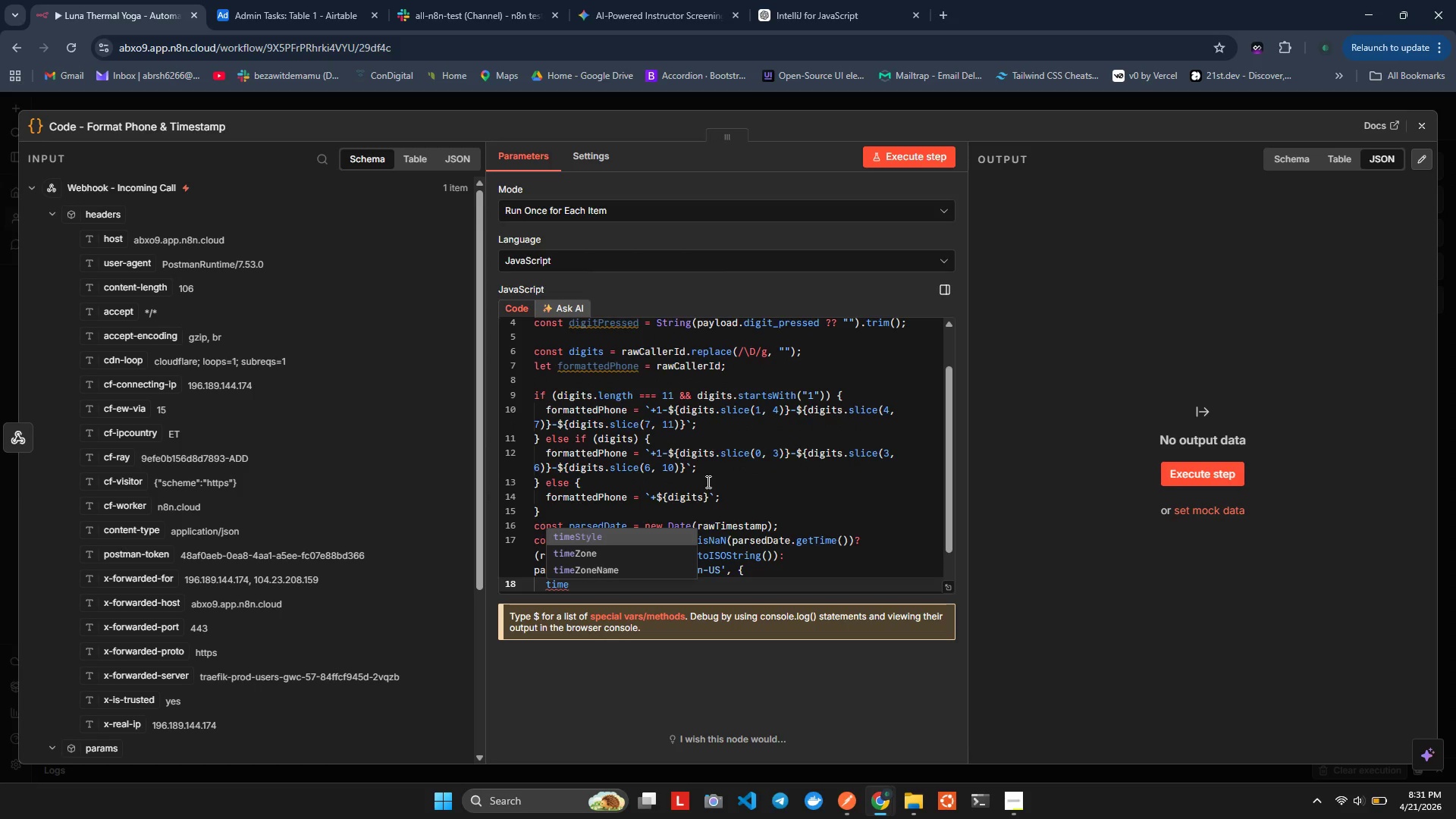 
key(ArrowDown)
 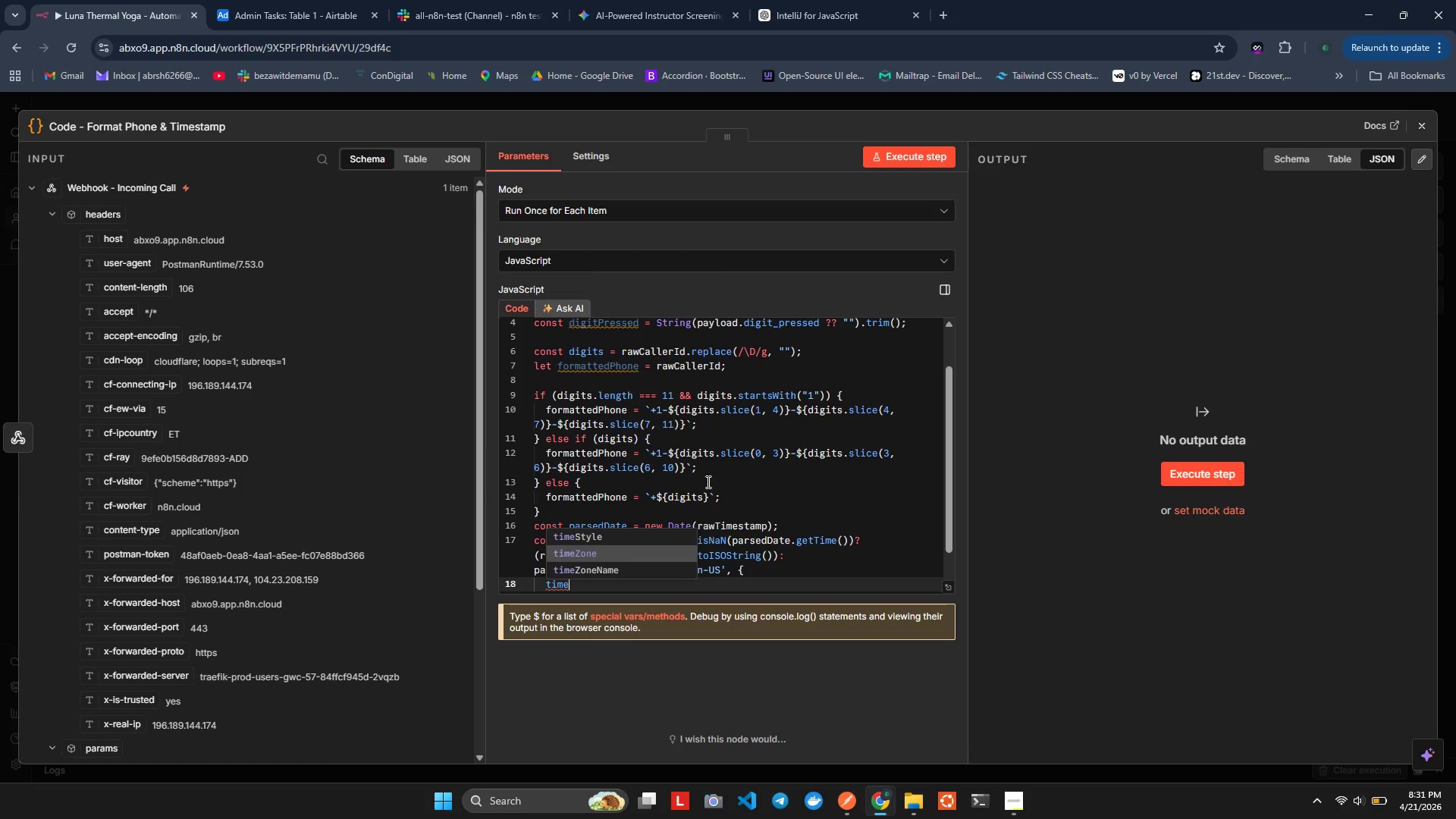 
key(Enter)
 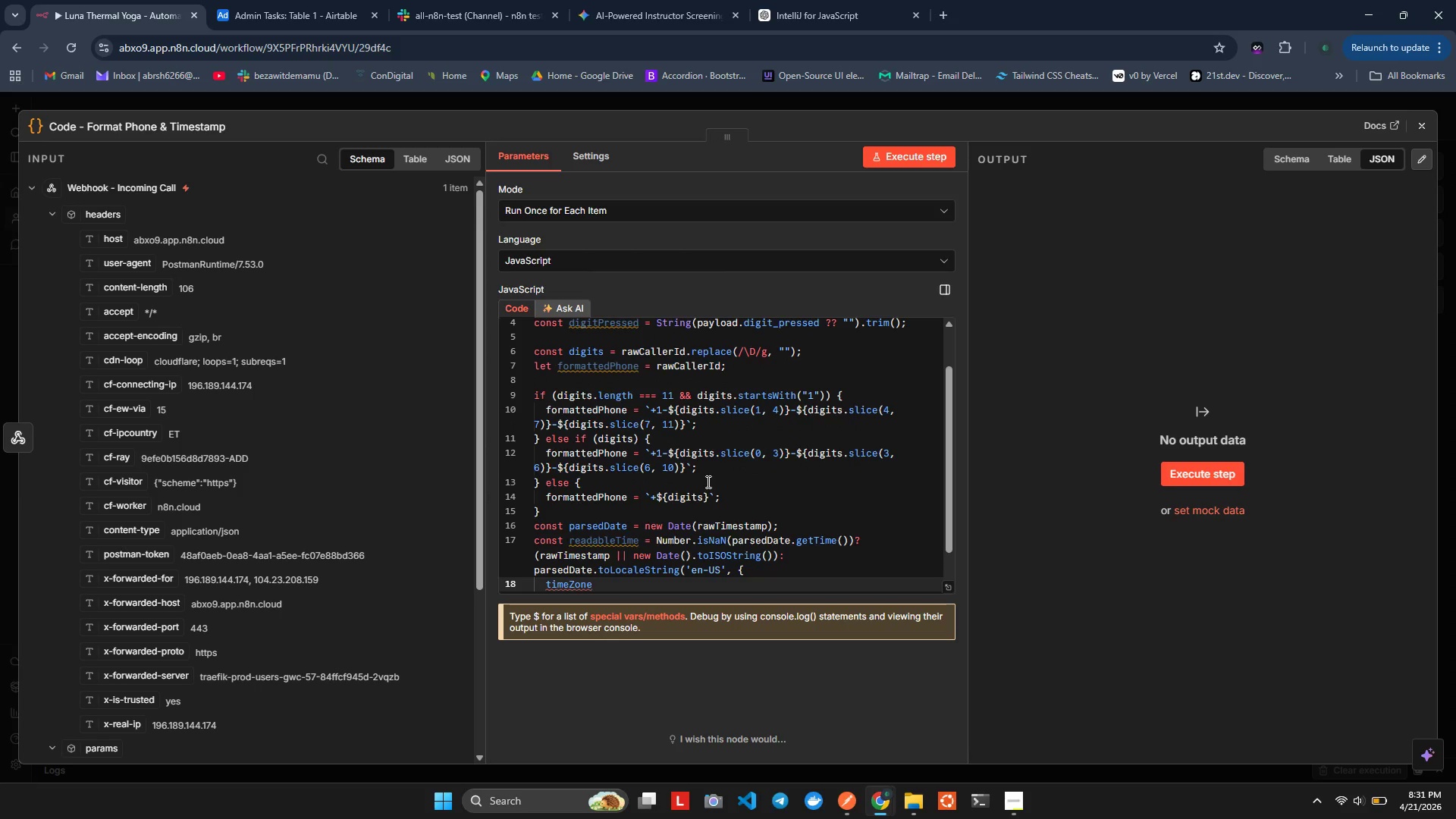 
key(Shift+Semicolon)
 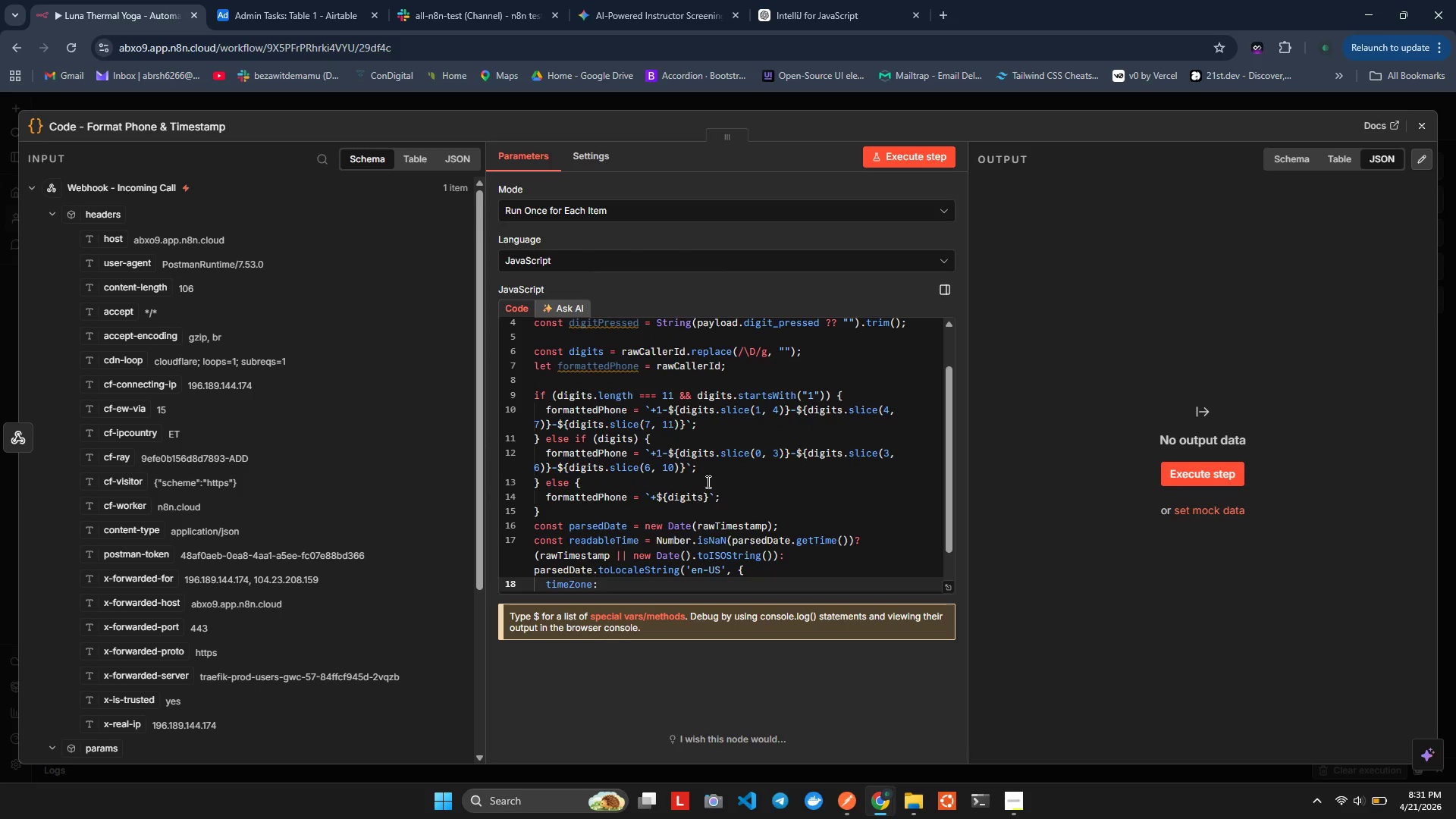 
key(Space)
 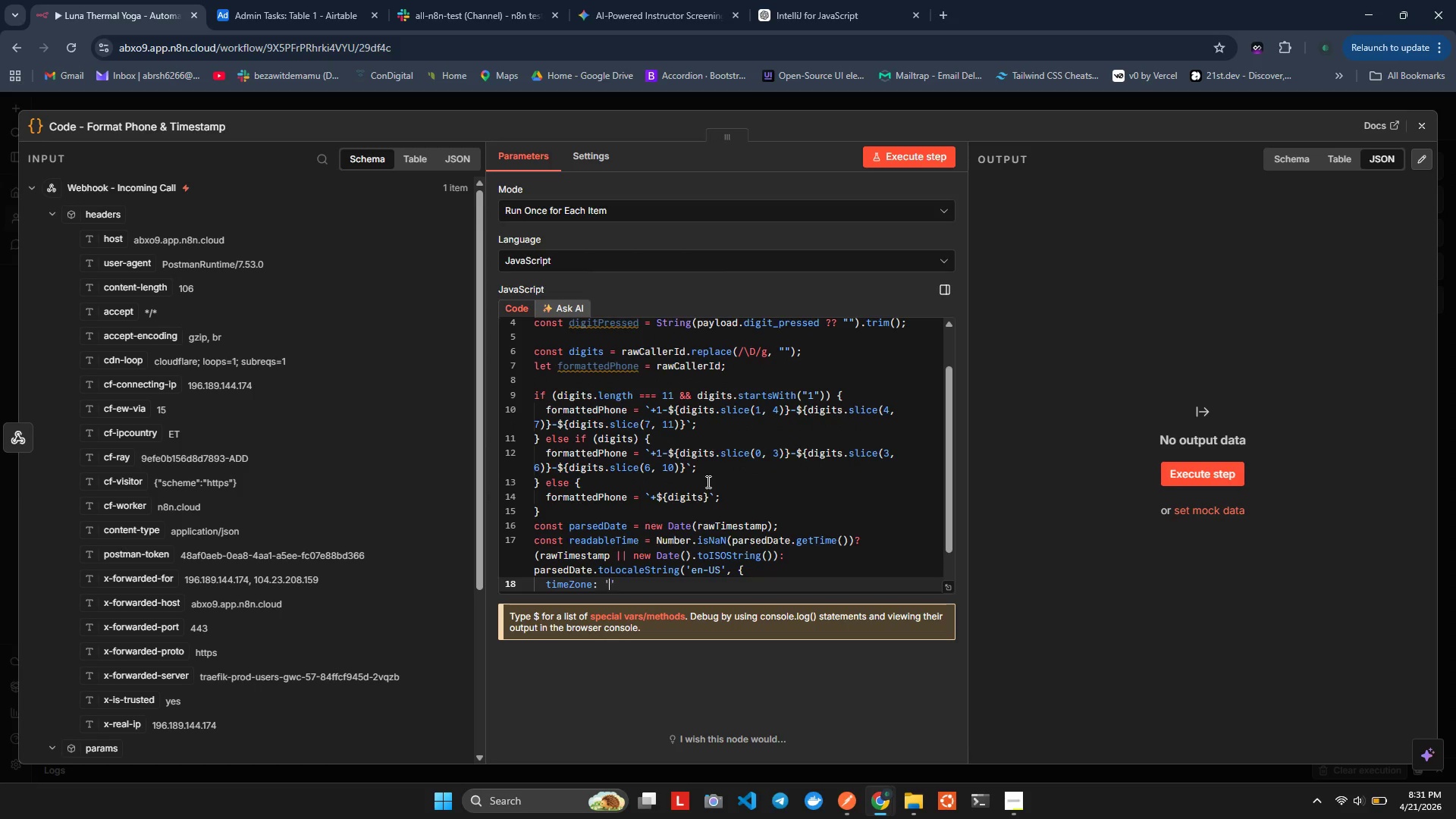 
key(Quote)
 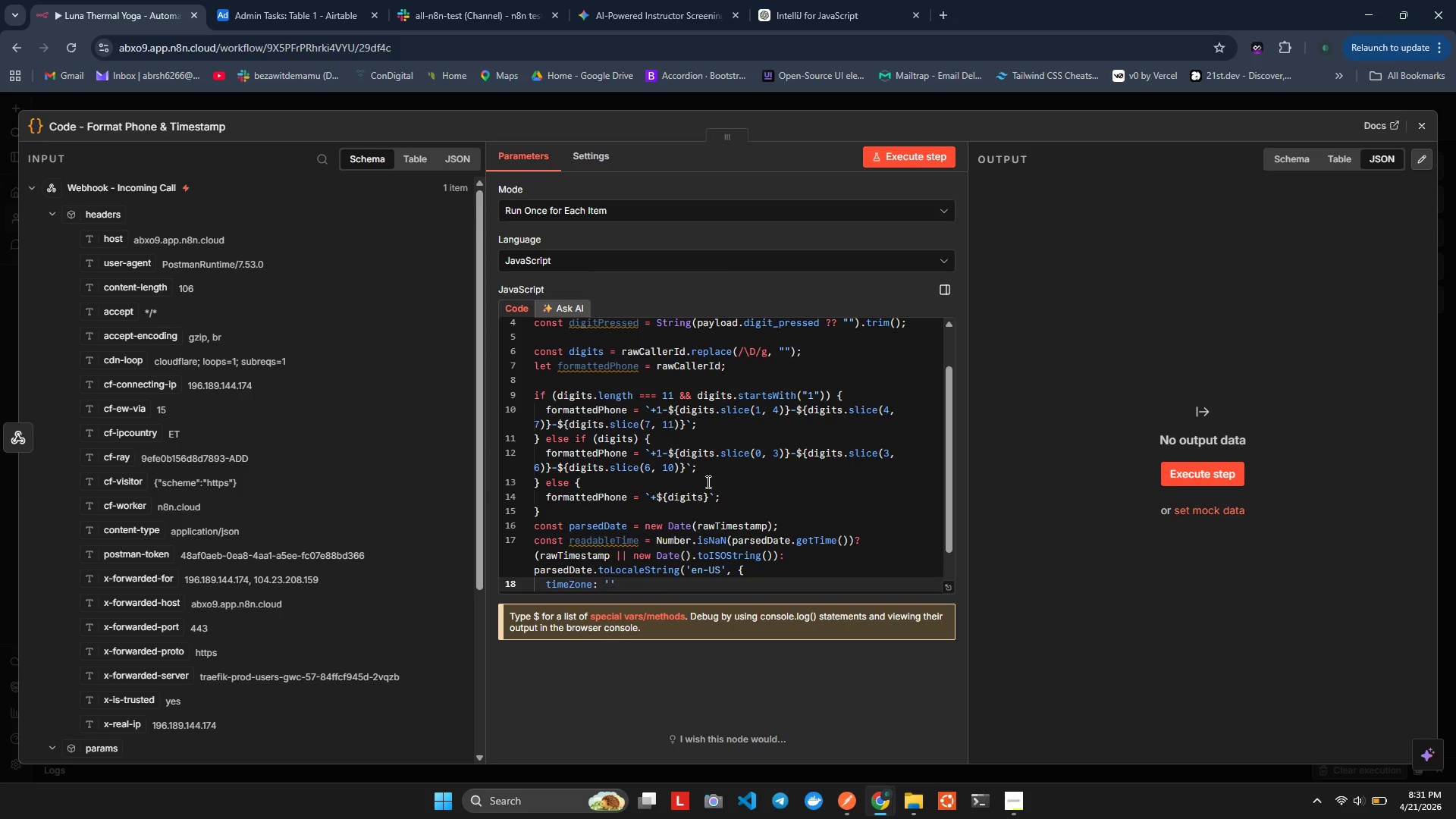 
key(Control+Space)
 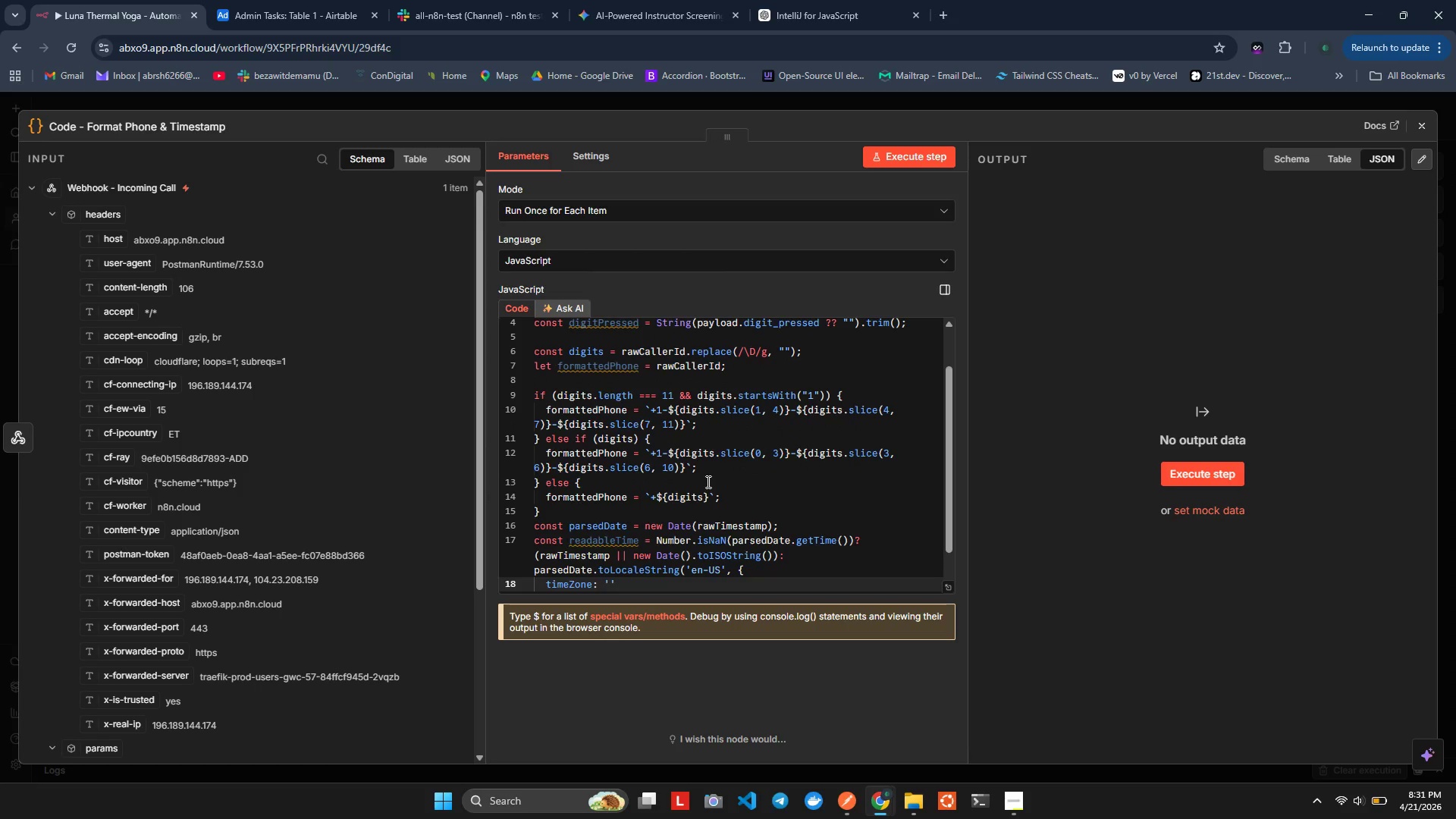 
key(Control+Shift+U)
 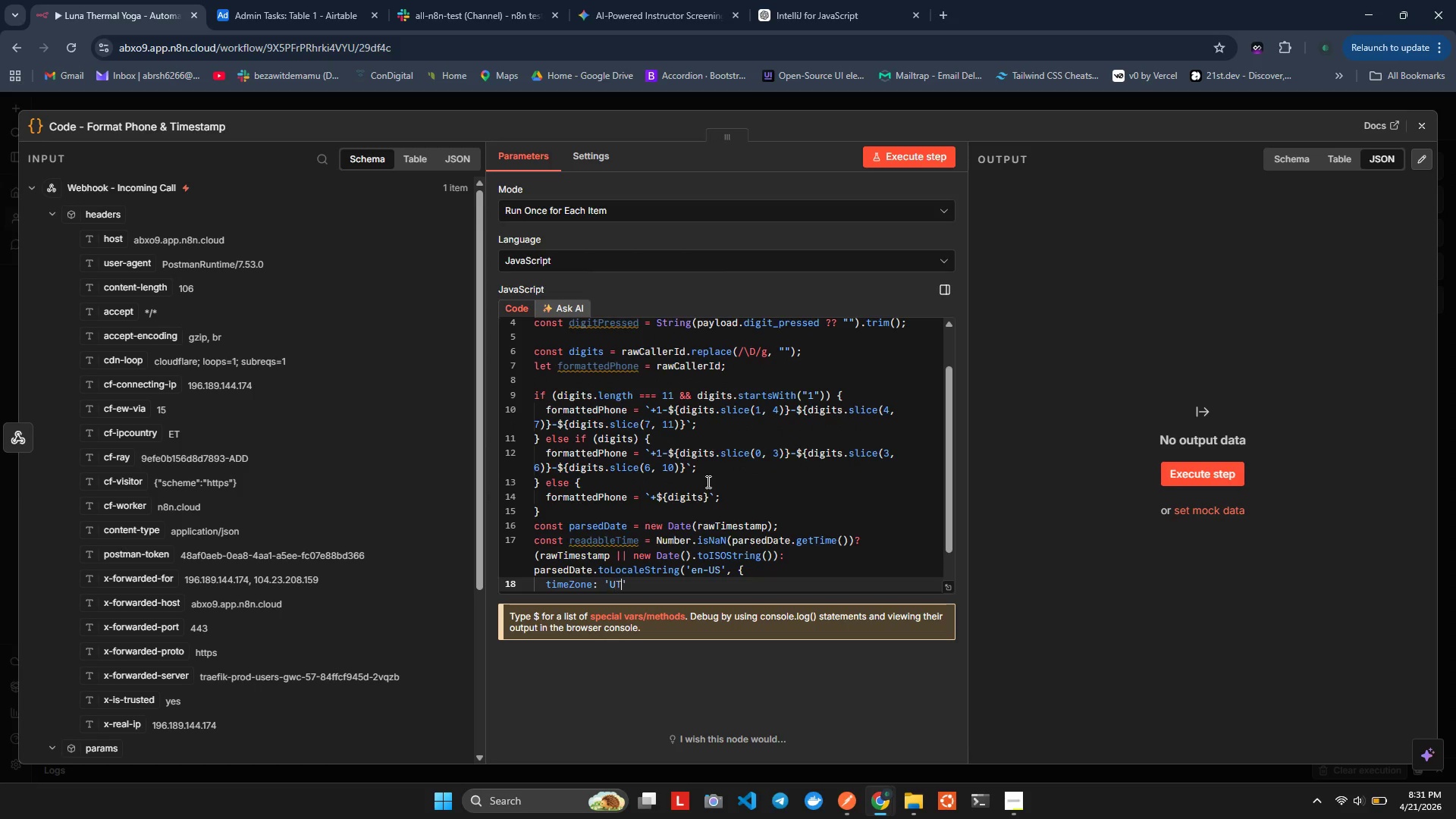 
key(Control+Shift+T)
 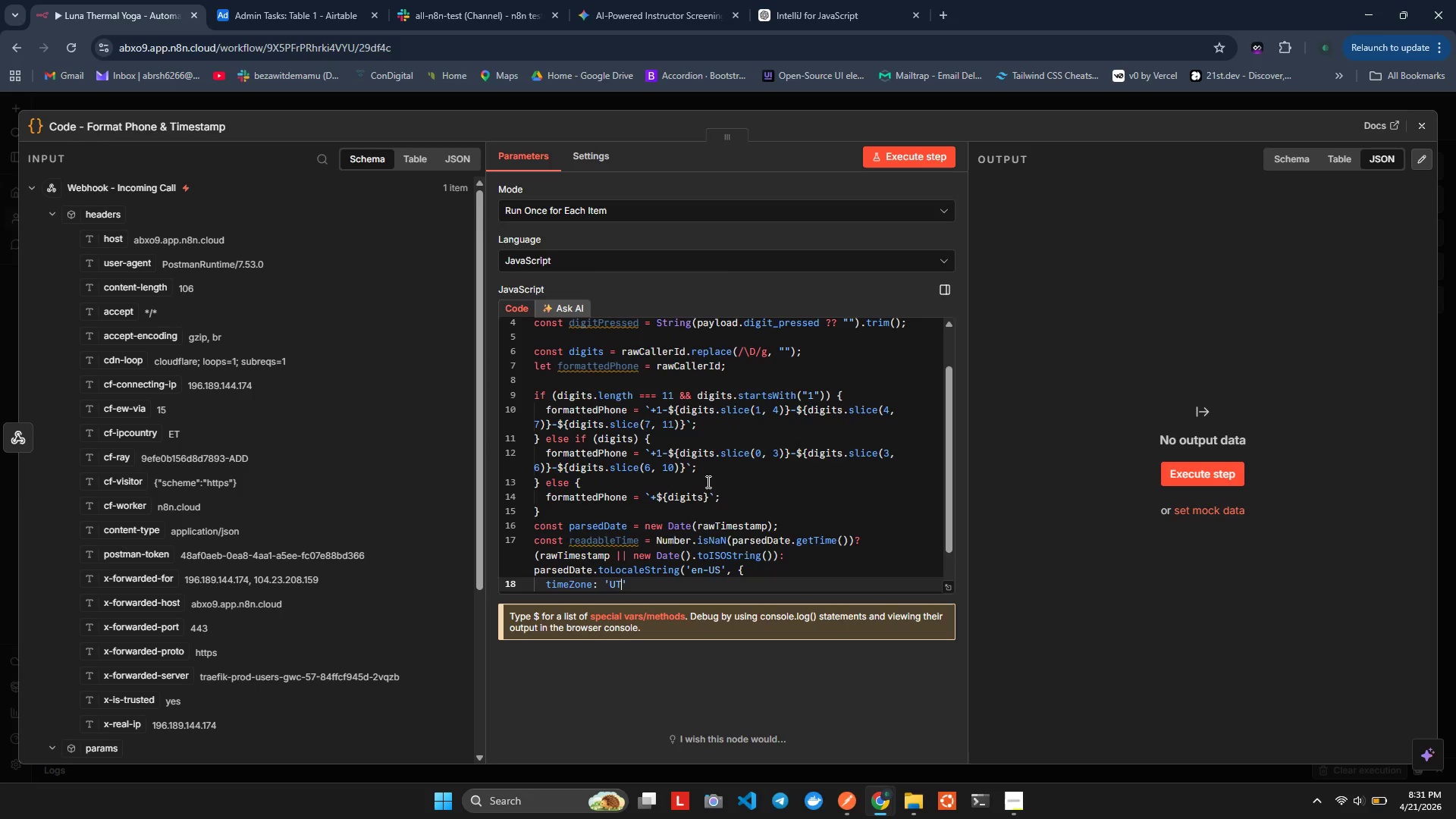 
key(Shift+X)
 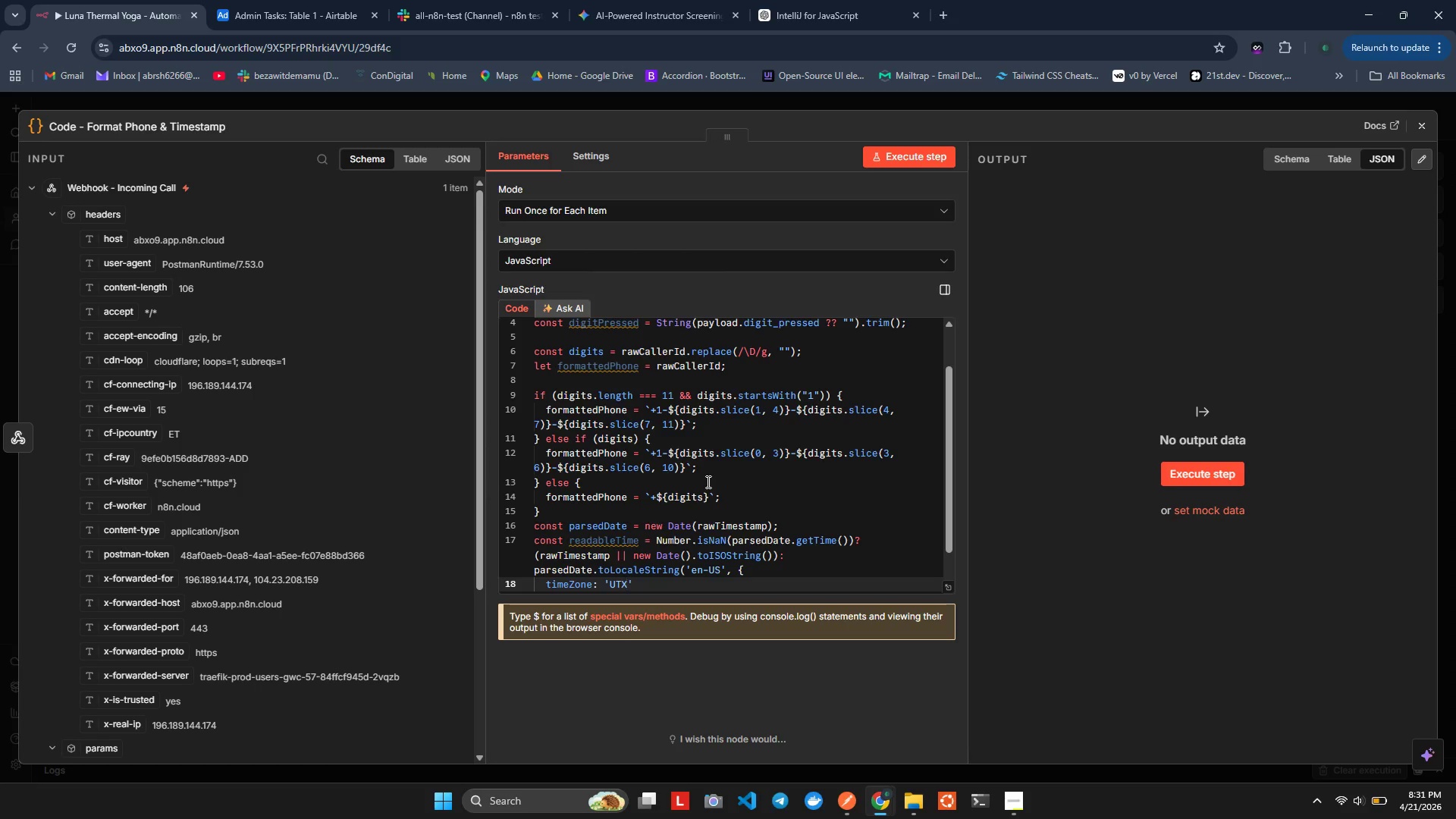 
key(Backspace)
 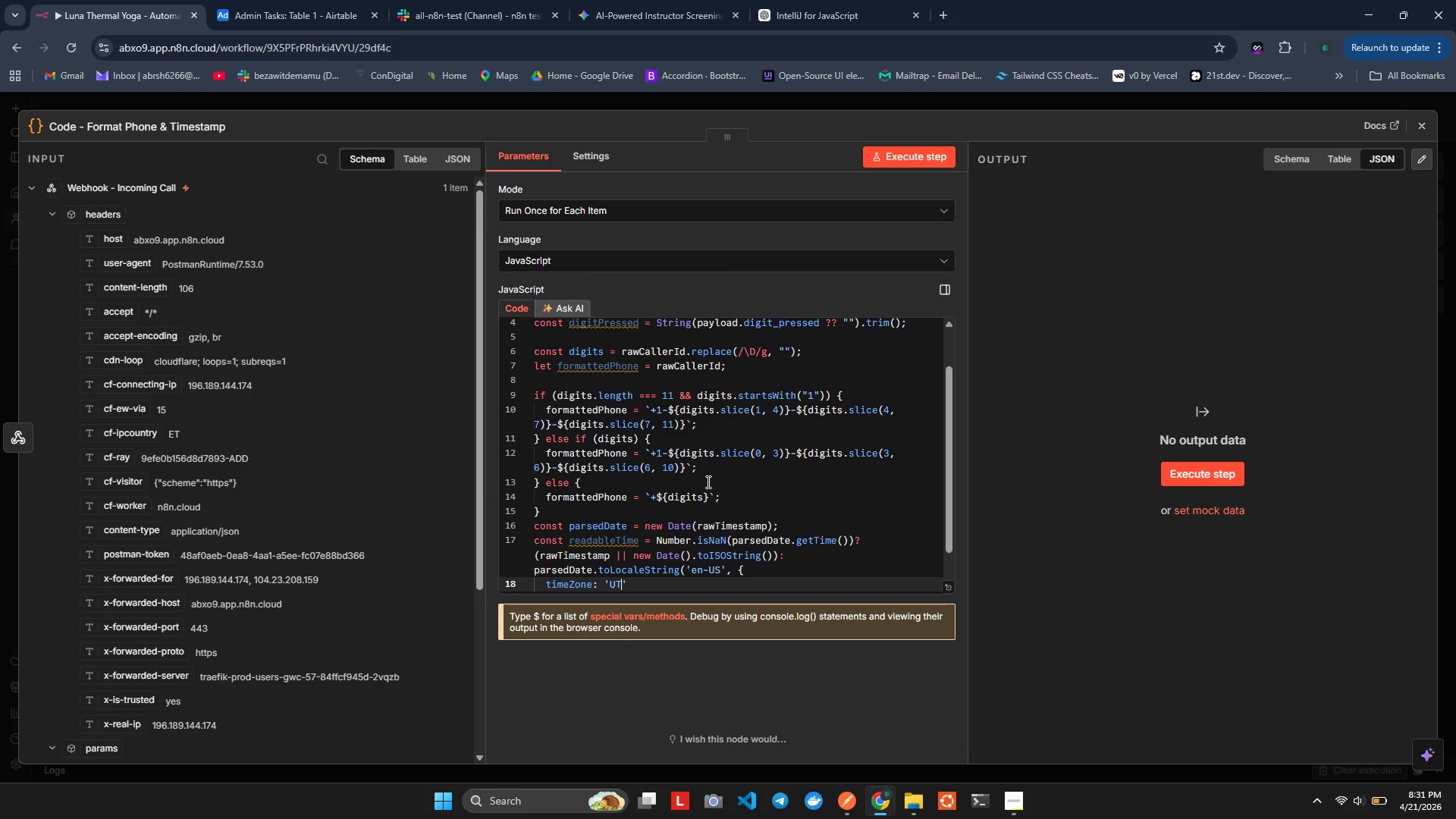 
key(Shift+ShiftLeft)
 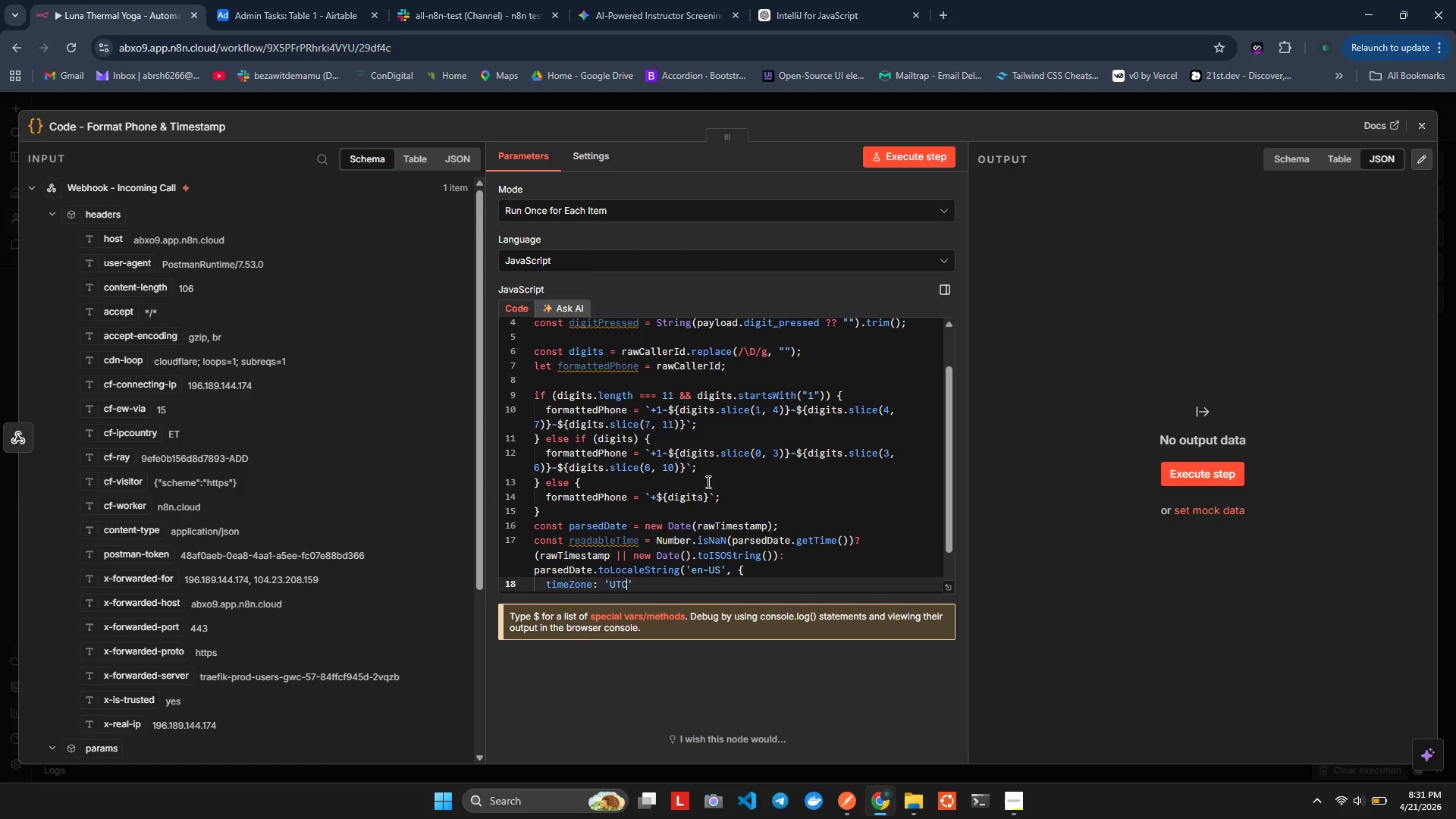 
key(Shift+C)
 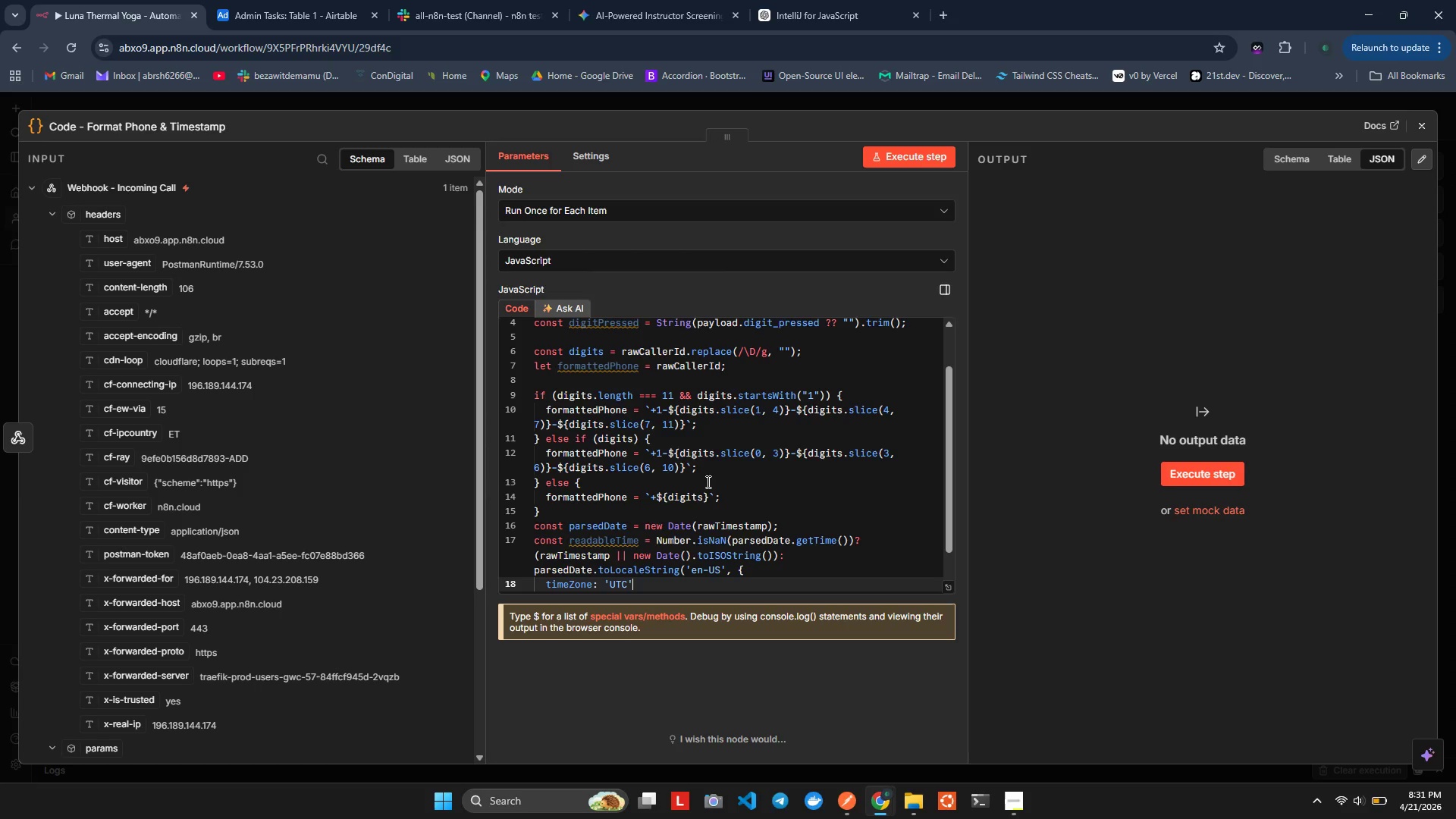 
key(ArrowRight)
 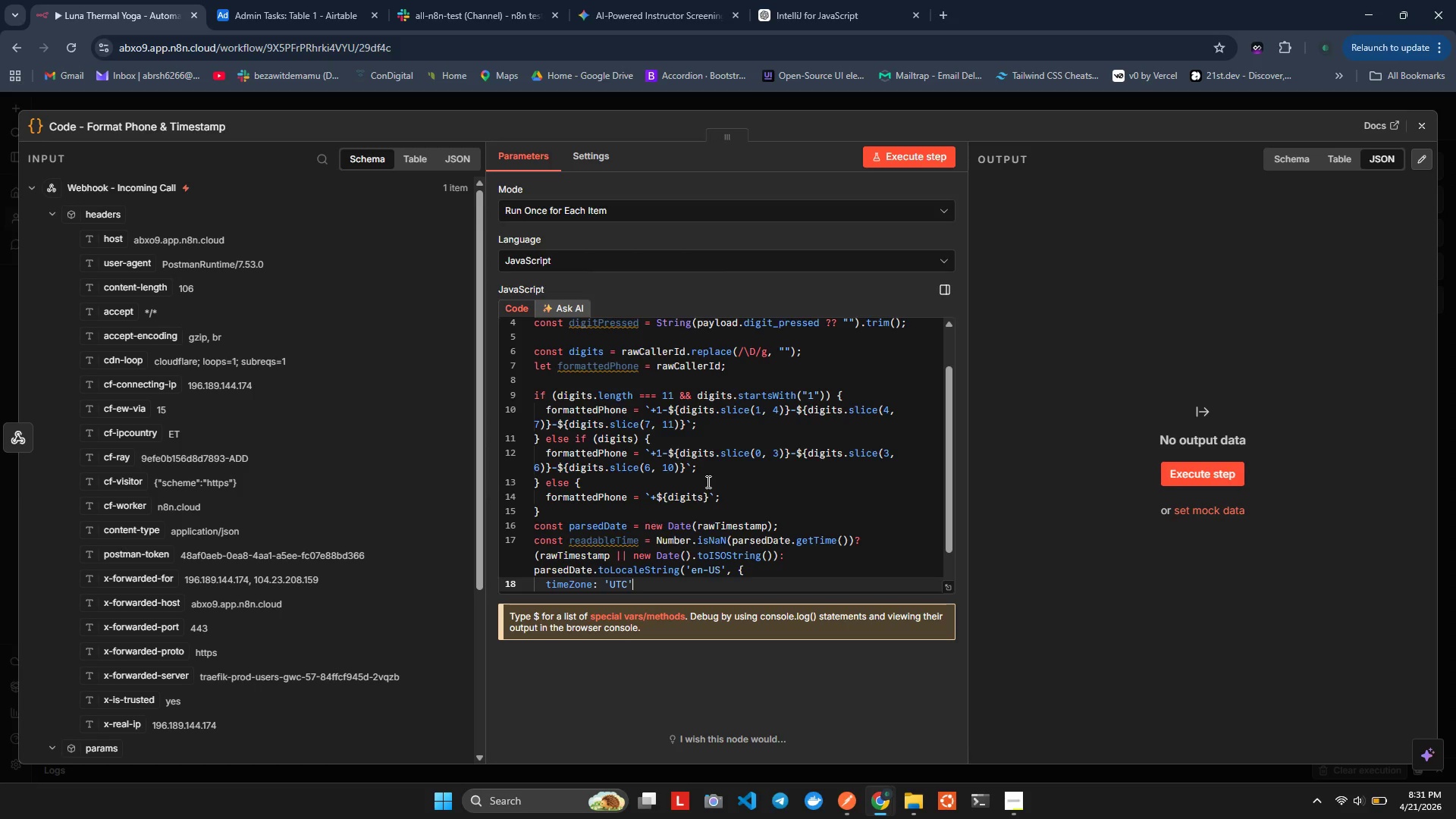 
key(Comma)
 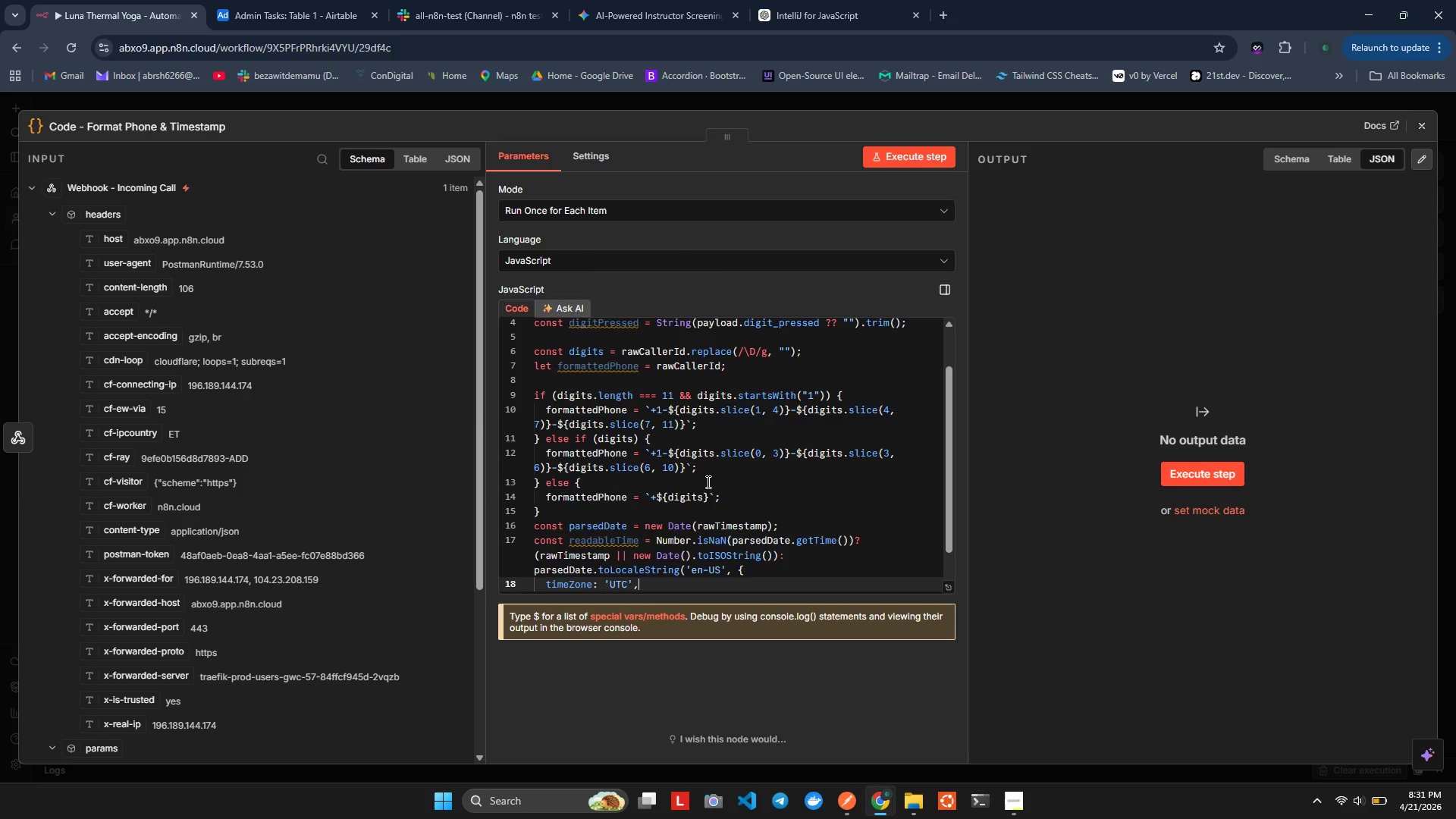 
key(Enter)
 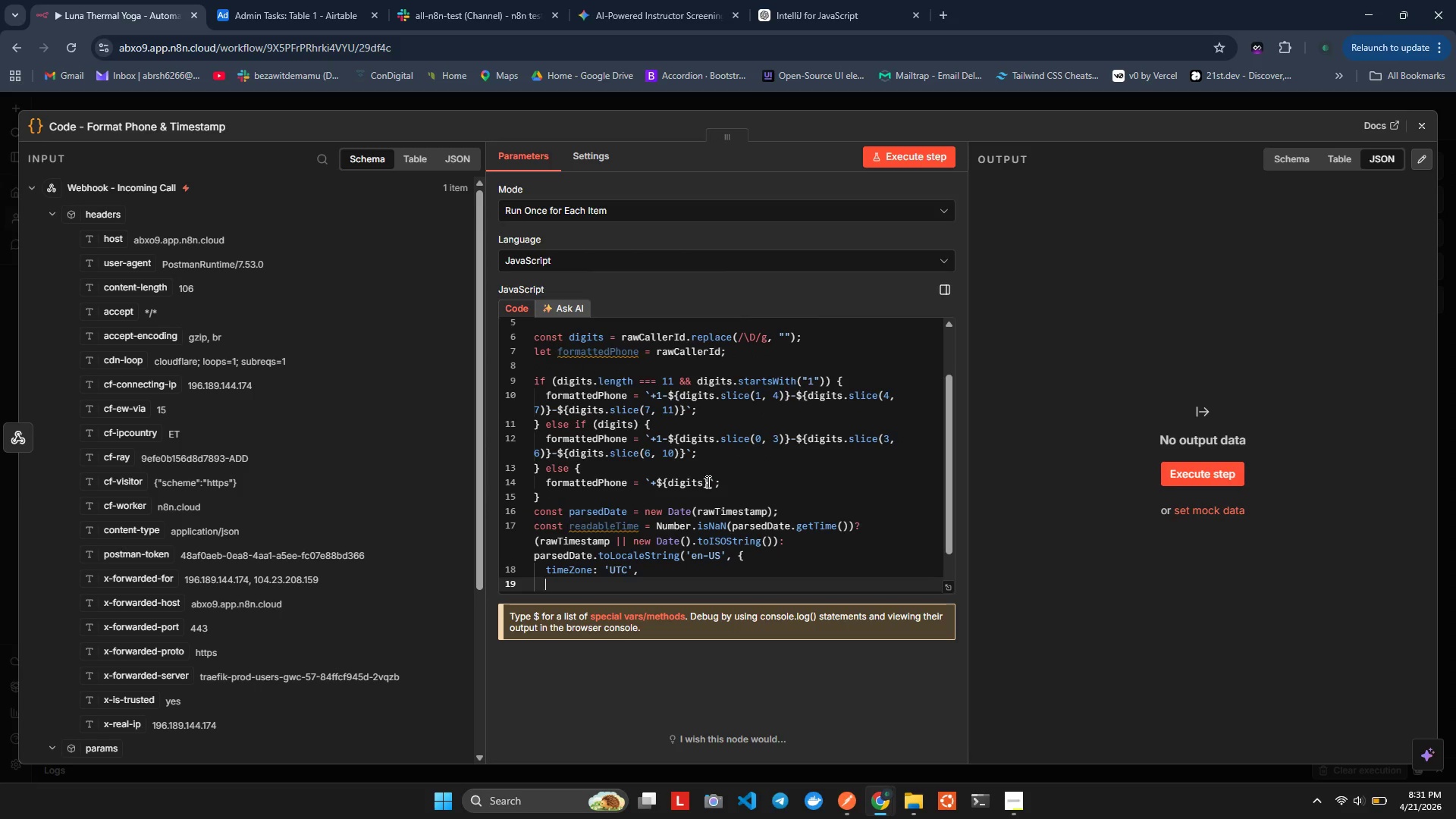 
type(yar)
 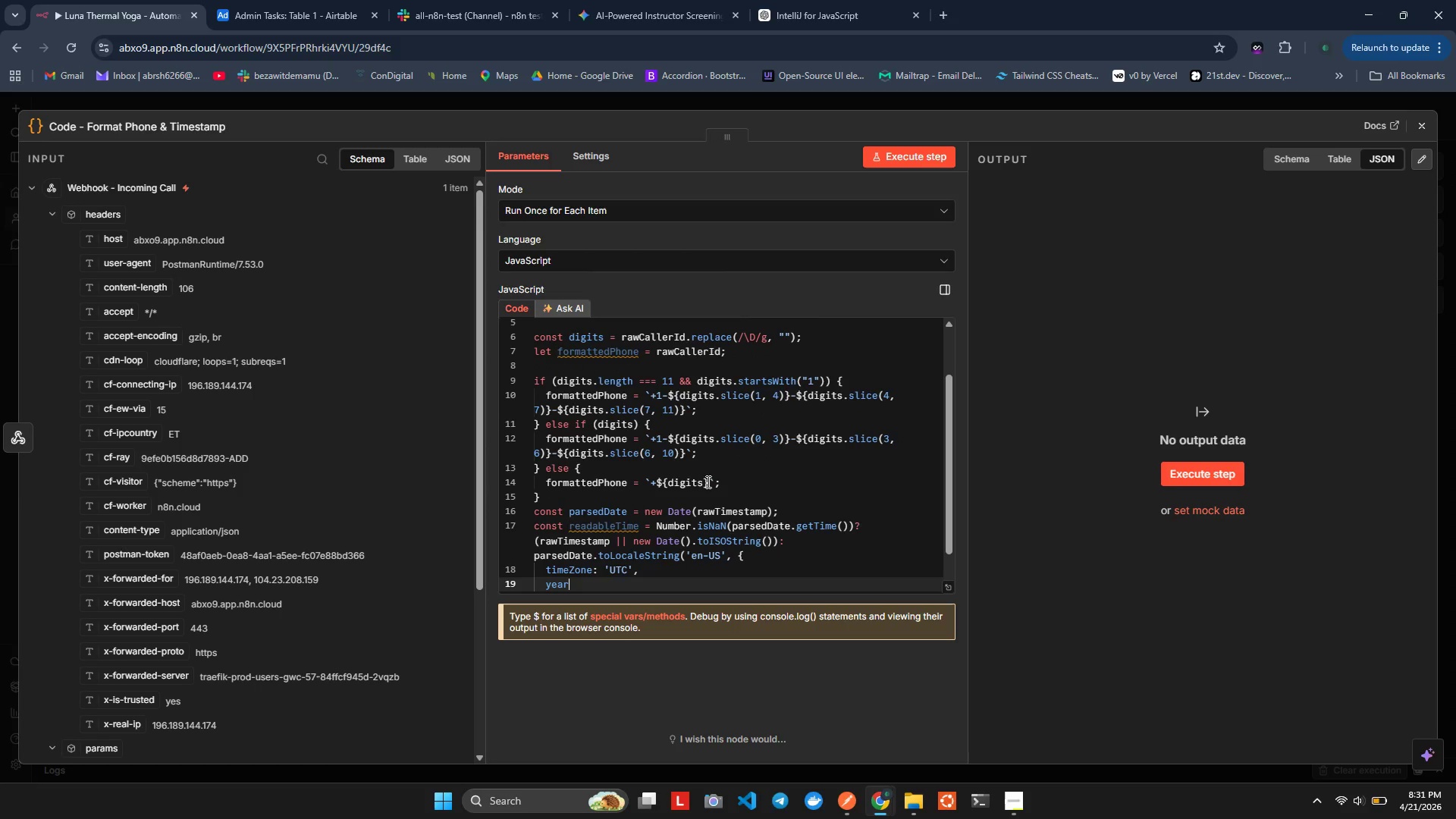 
hold_key(key=E, duration=0.34)
 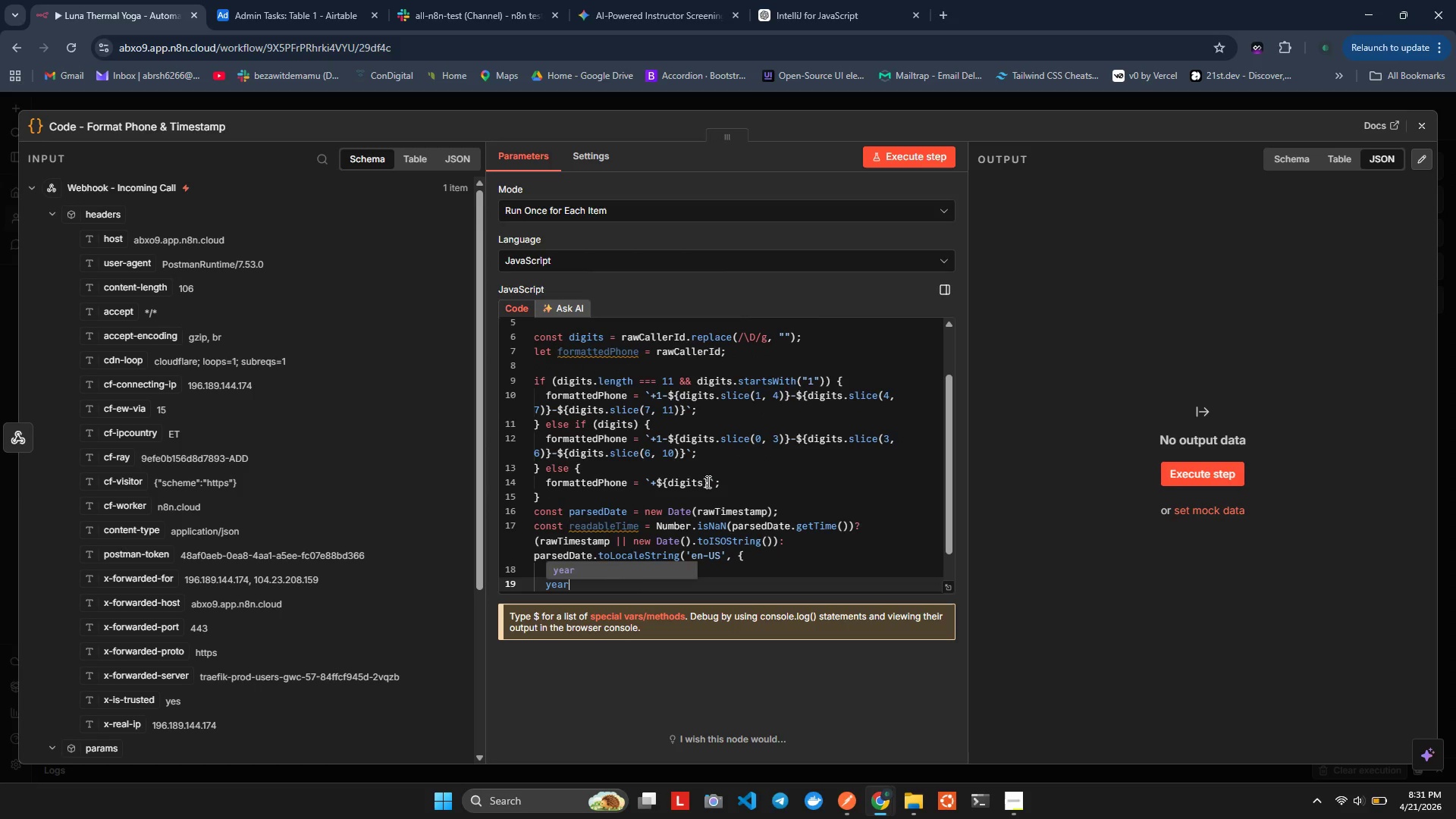 
key(Enter)
 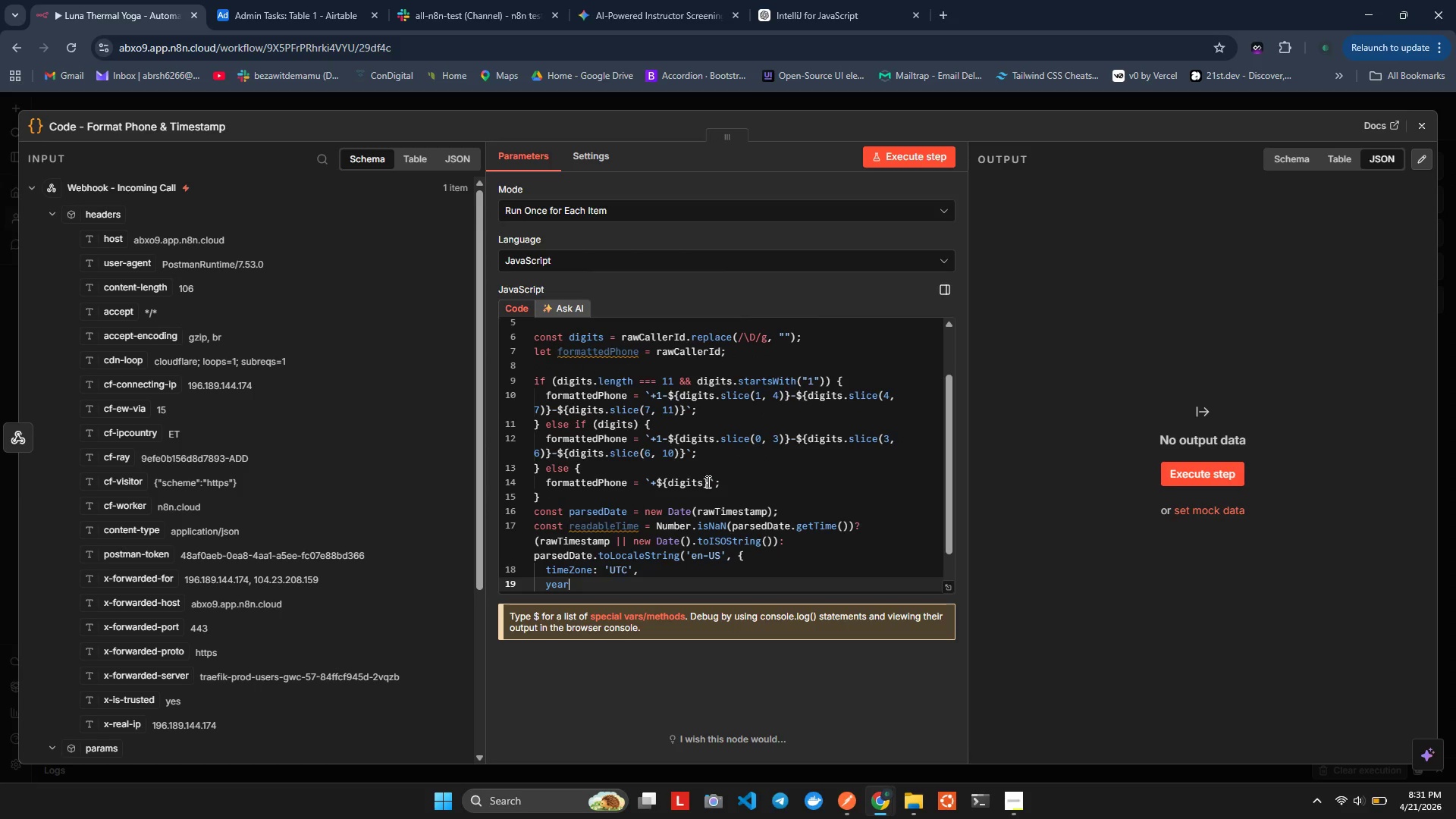 
key(Shift+ShiftLeft)
 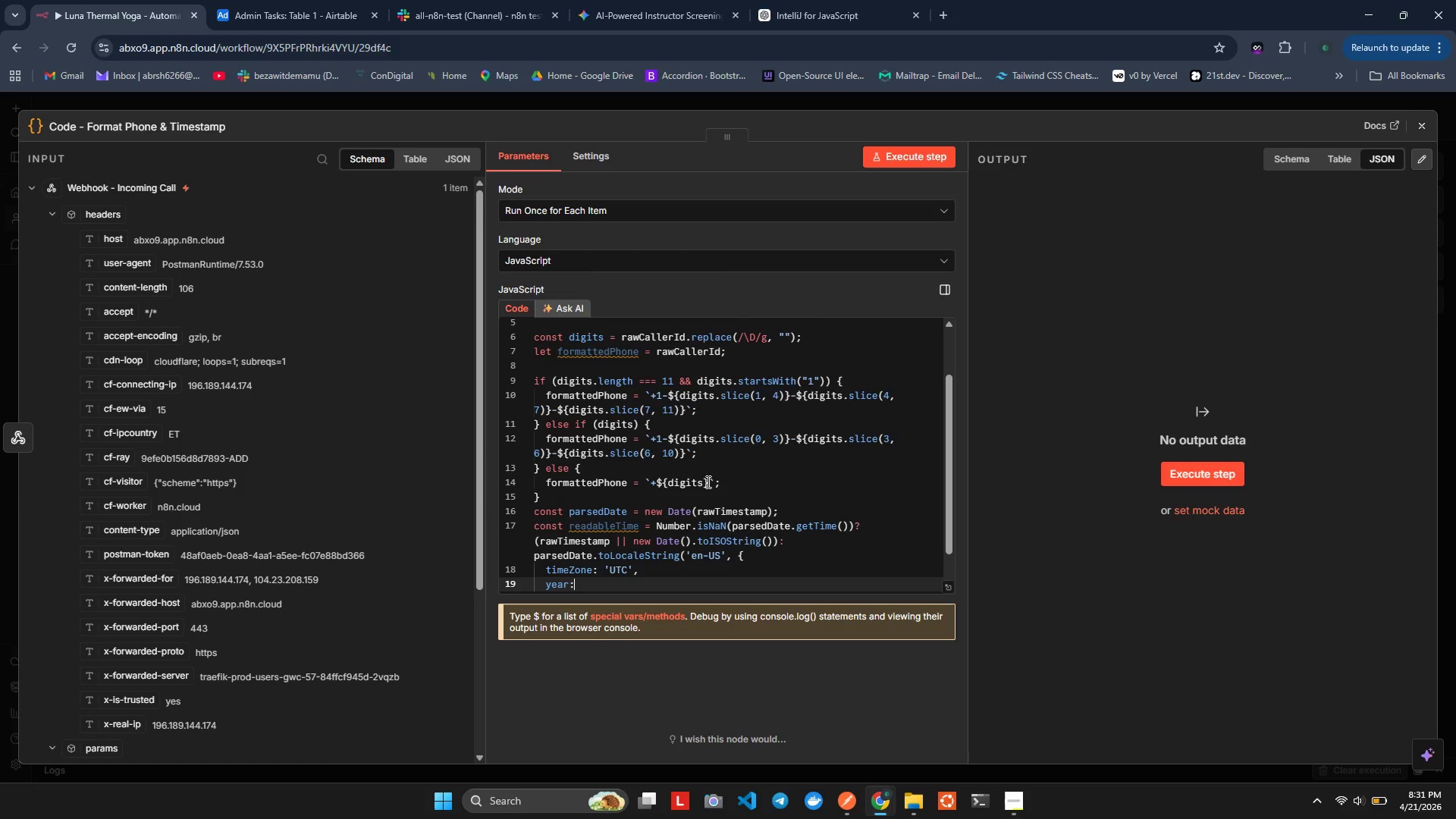 
key(Shift+Semicolon)
 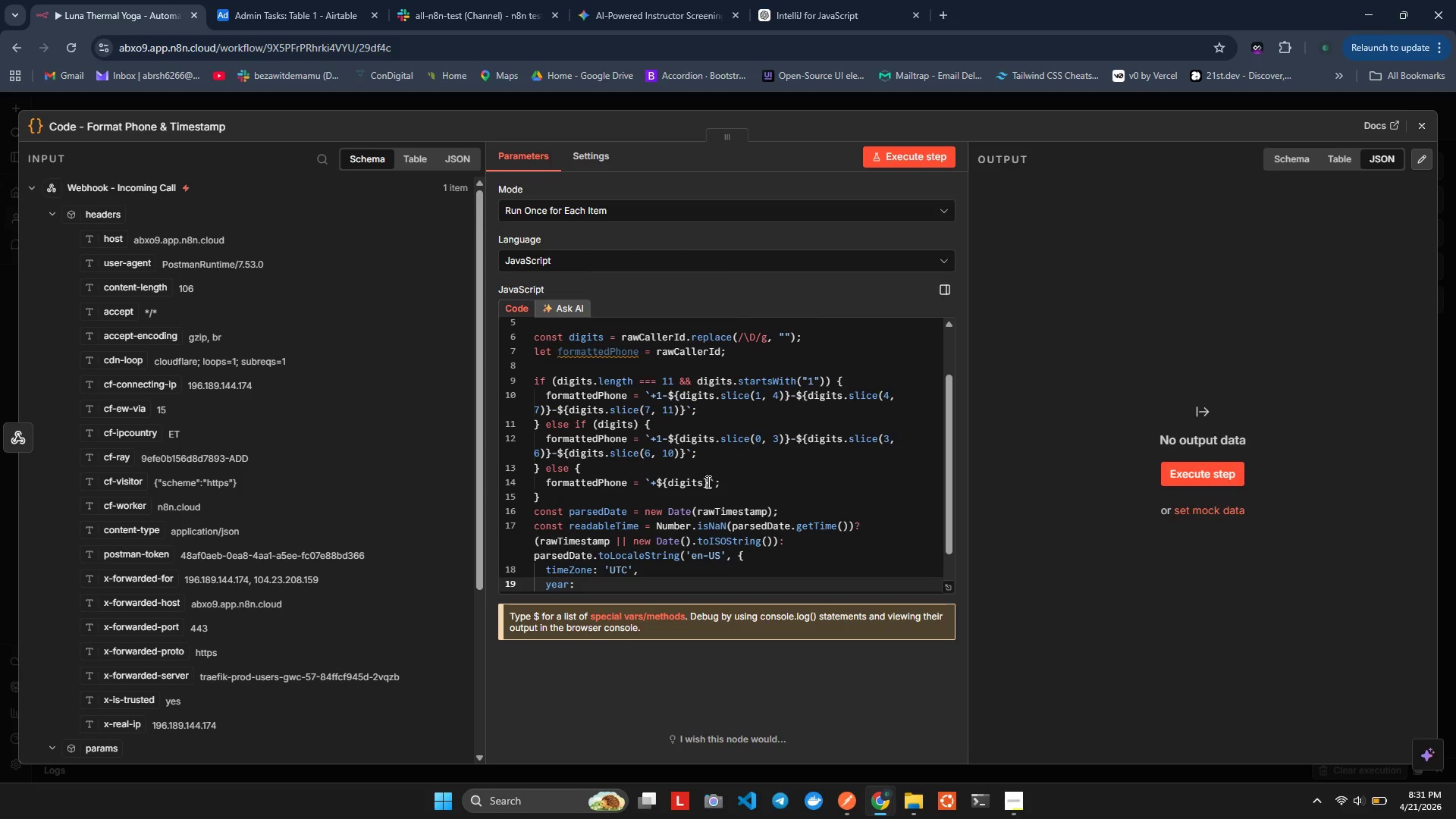 
key(Space)
 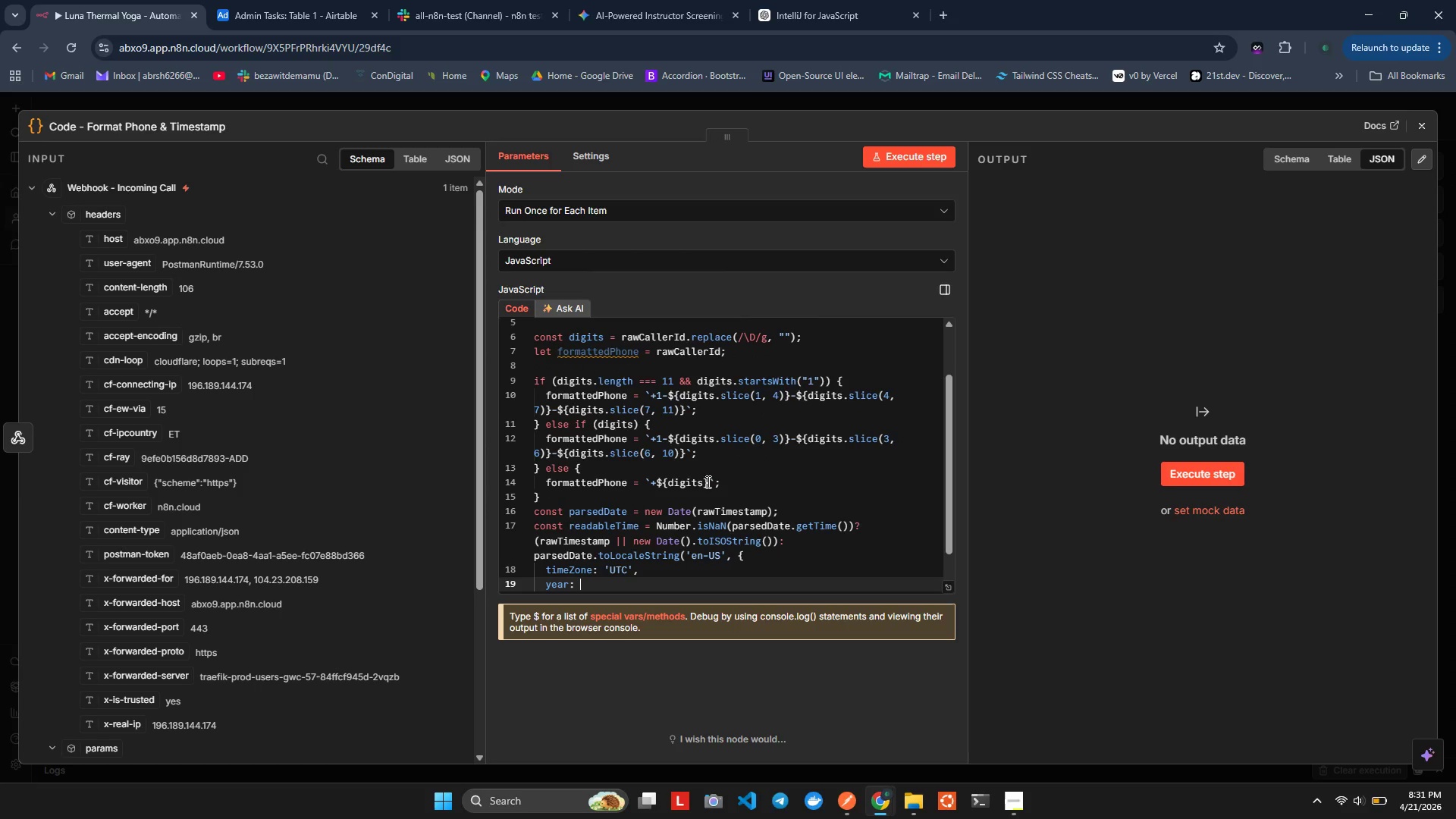 
key(Shift+ShiftLeft)
 